 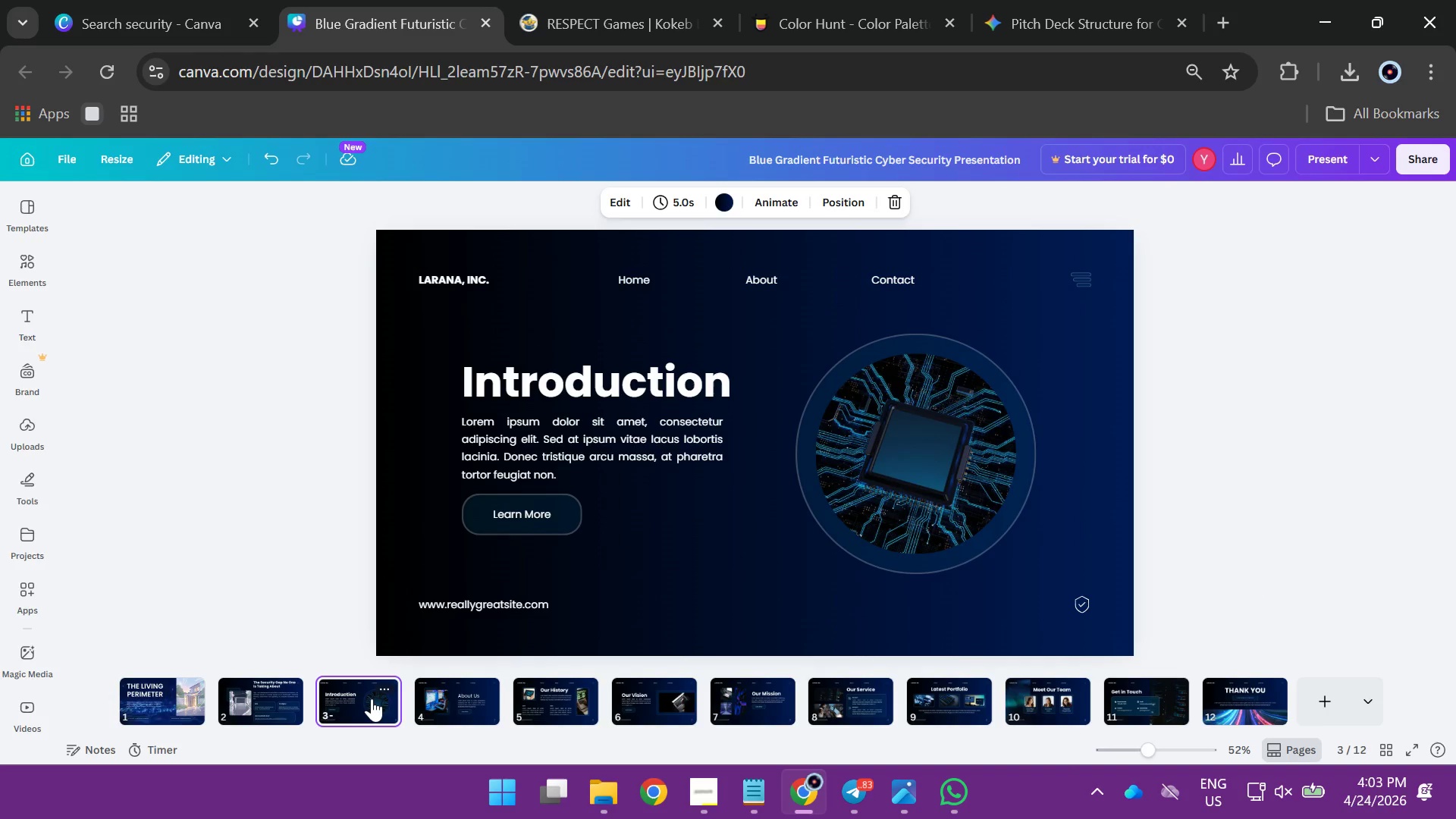 
left_click_drag(start_coordinate=[392, 259], to_coordinate=[956, 281])
 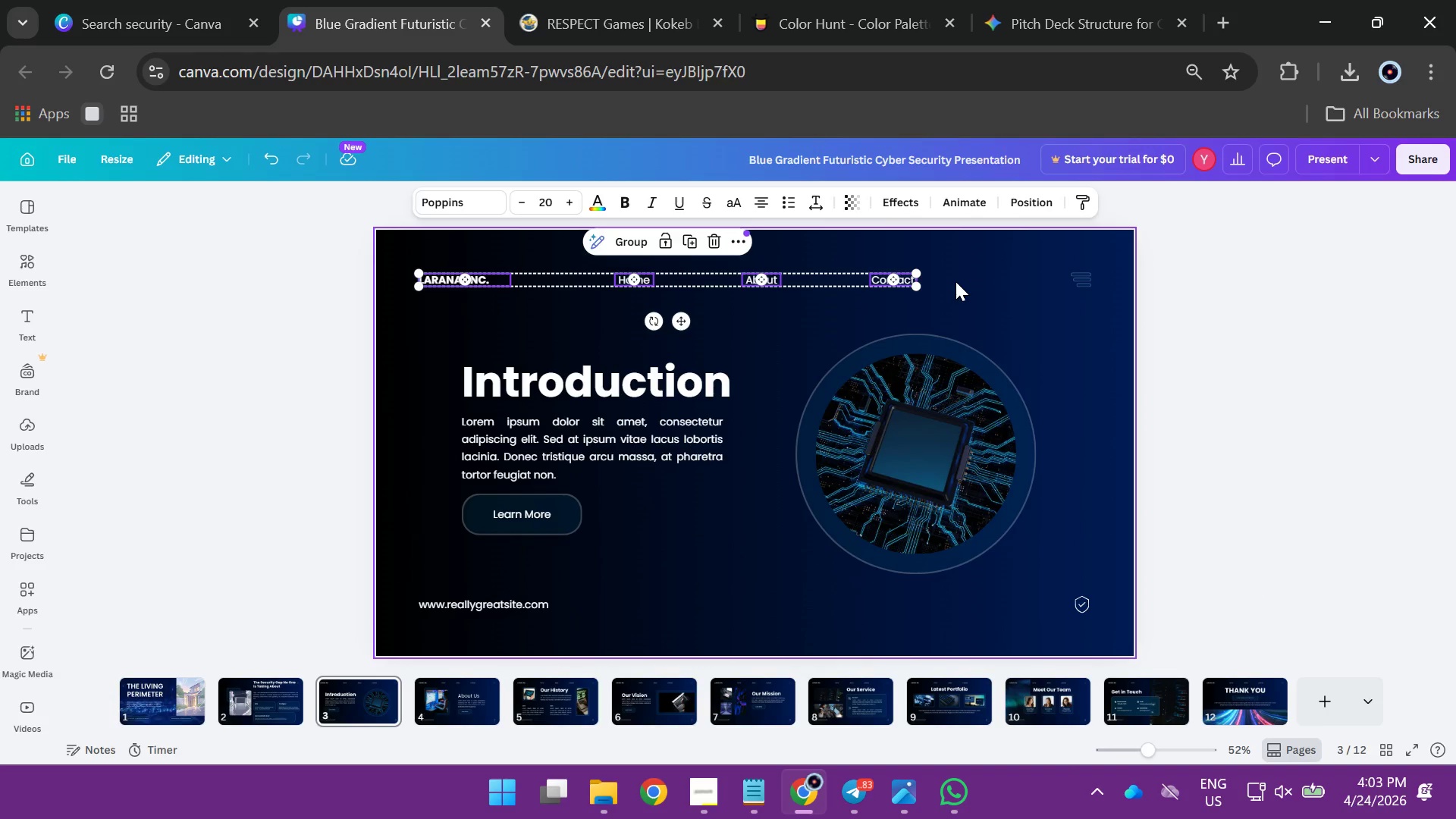 
key(Backspace)
 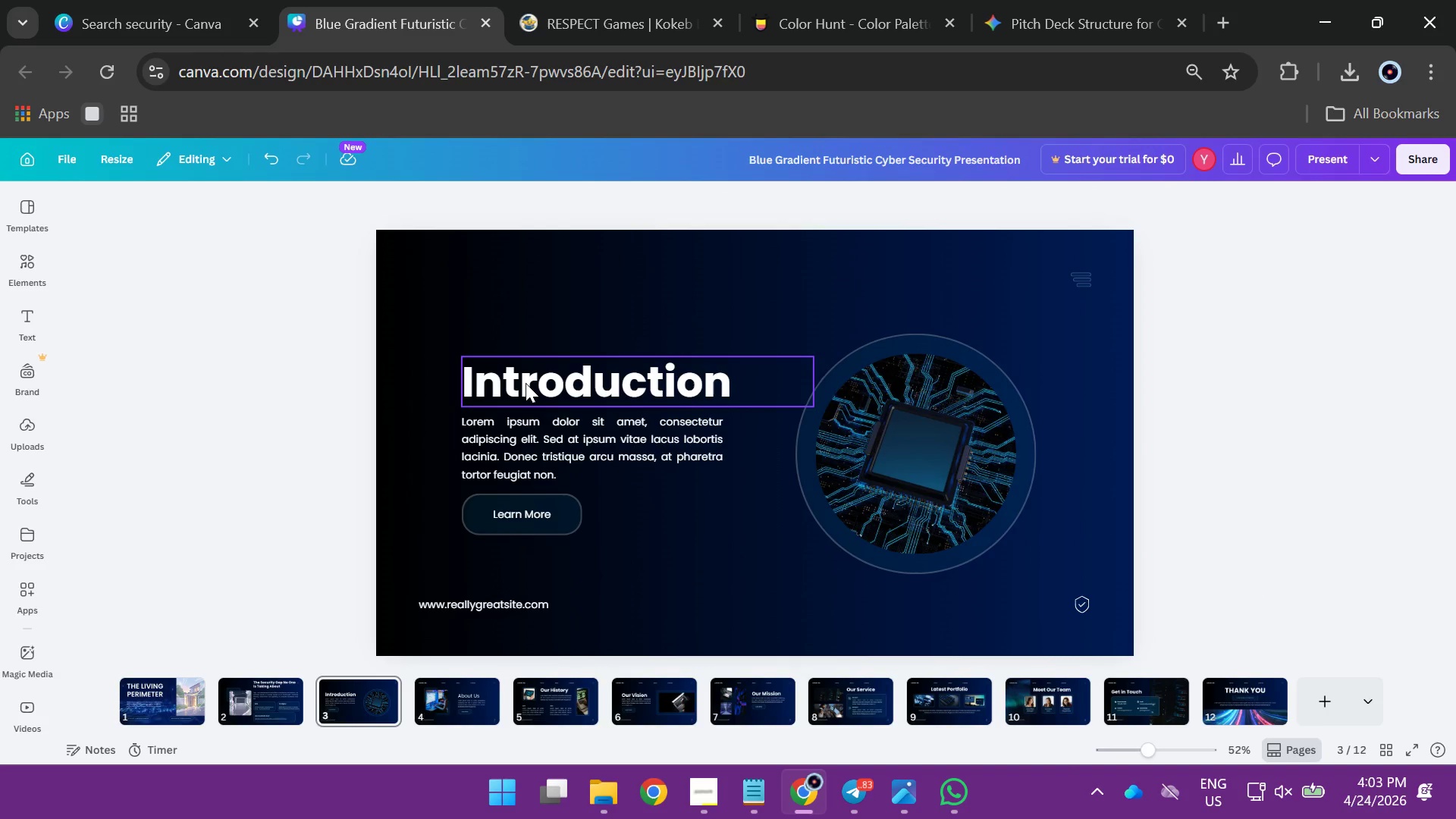 
double_click([526, 383])
 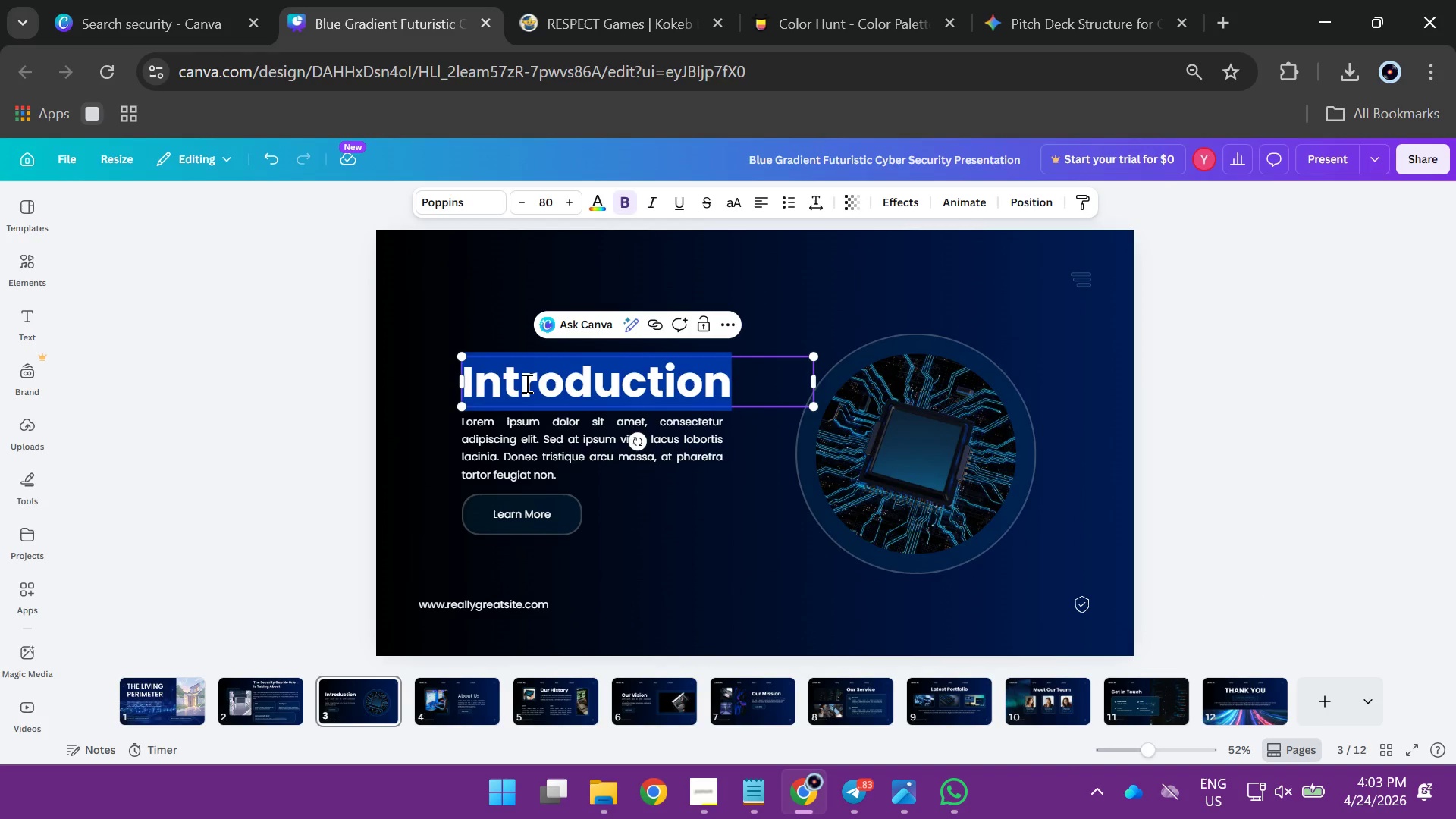 
type(Botanical Fortification : Nature'sF)
key(Backspace)
type( First Line of Defense)
 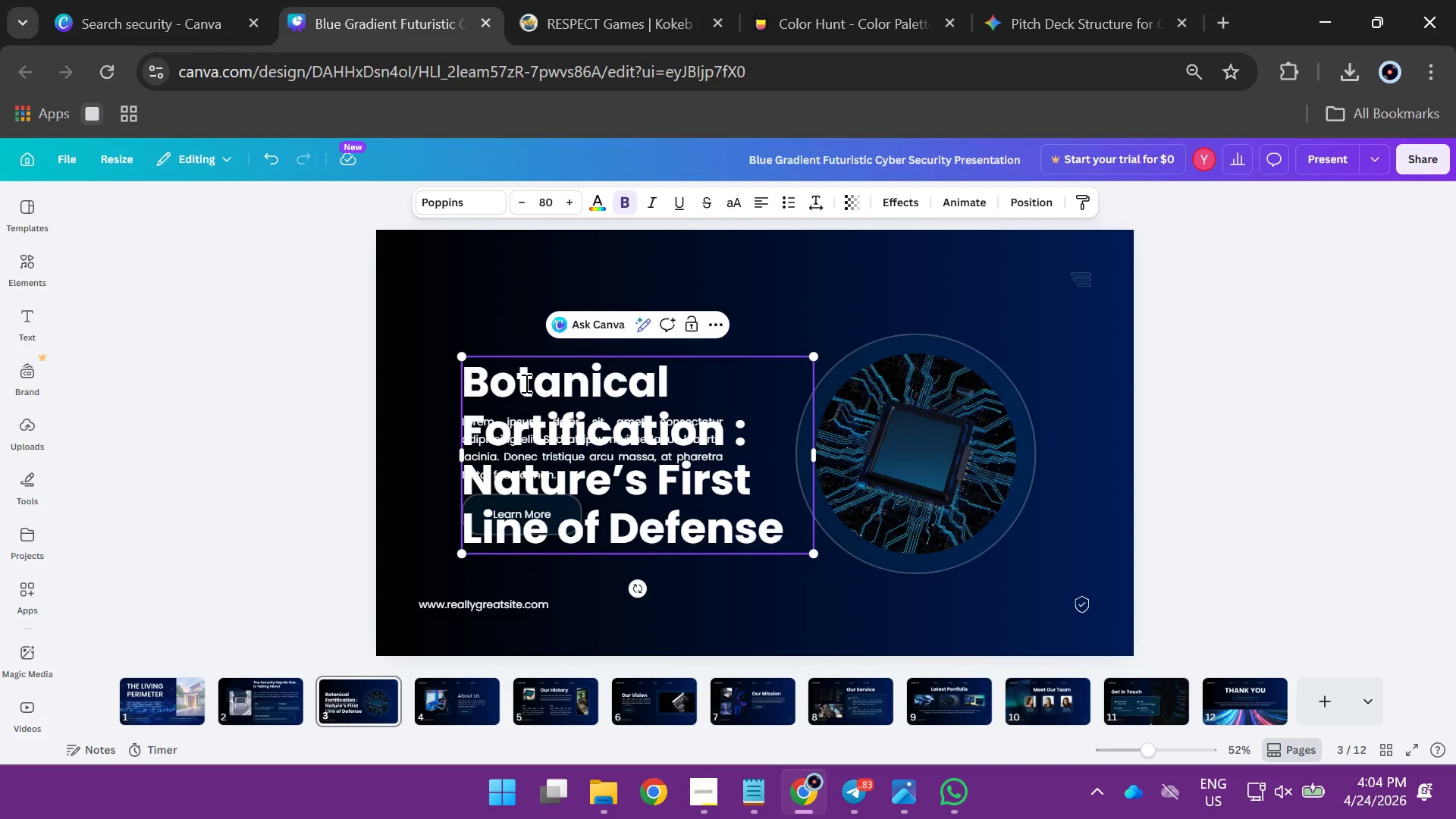 
left_click([863, 454])
 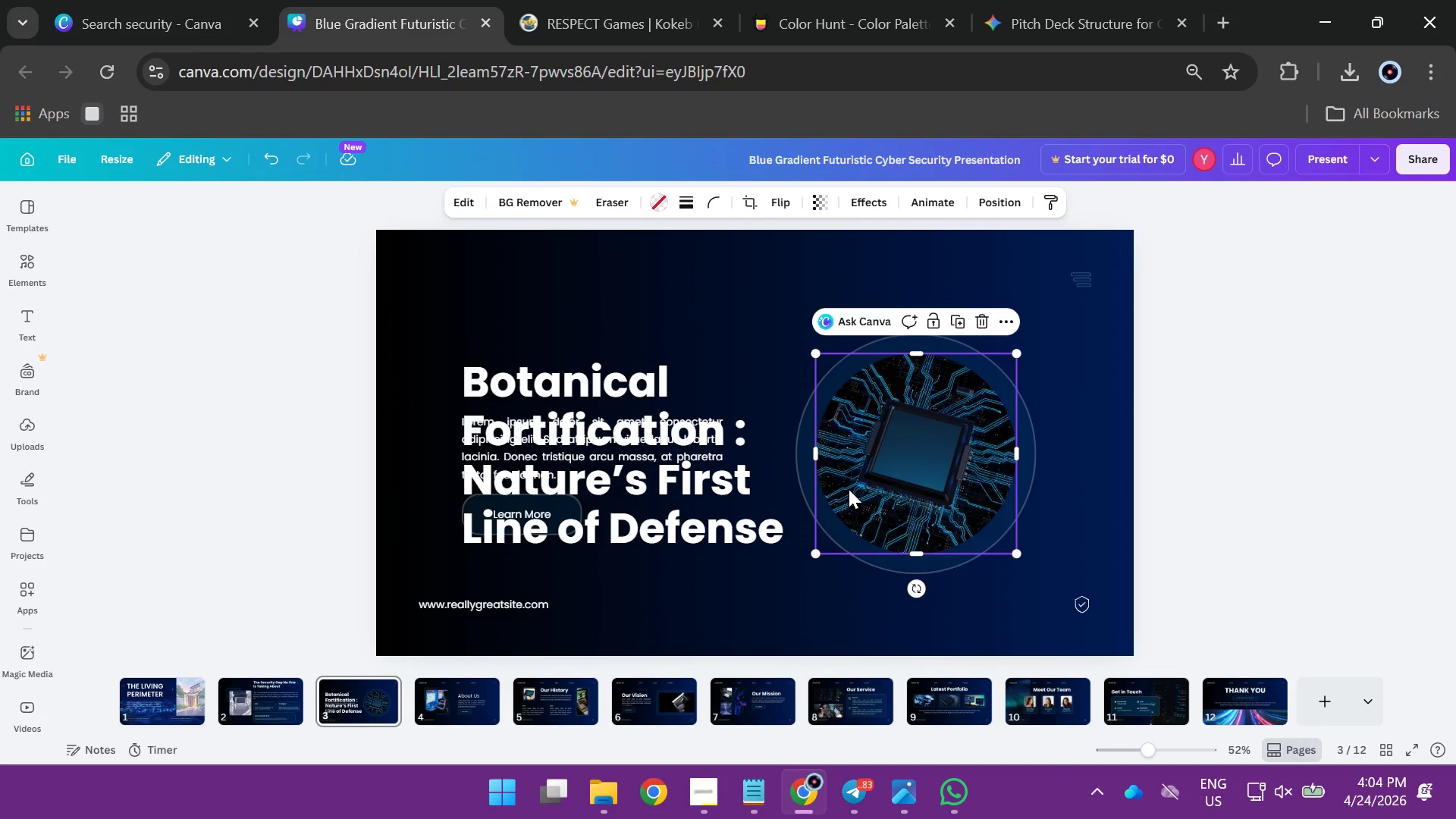 
key(Backspace)
 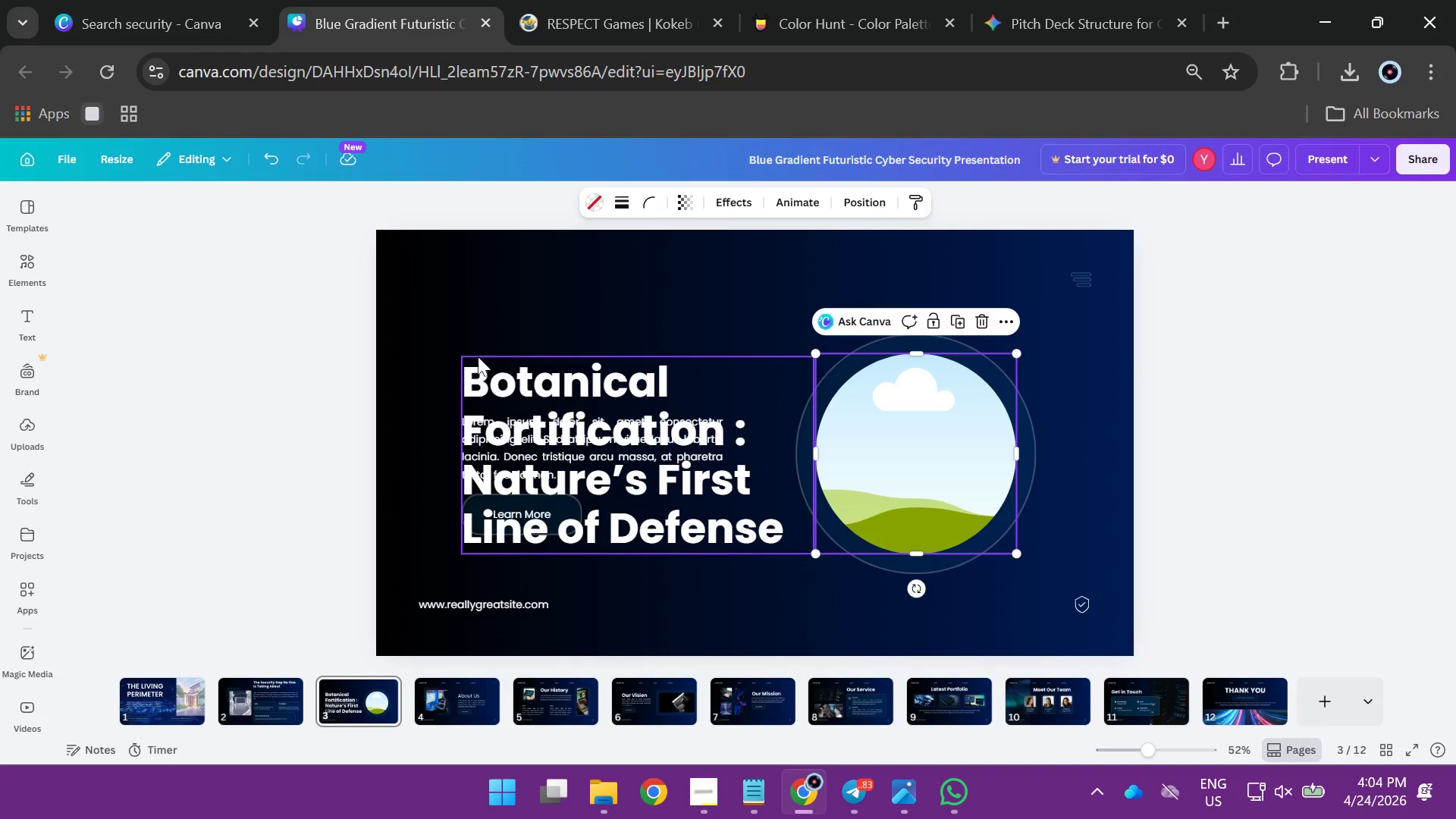 
left_click([582, 427])
 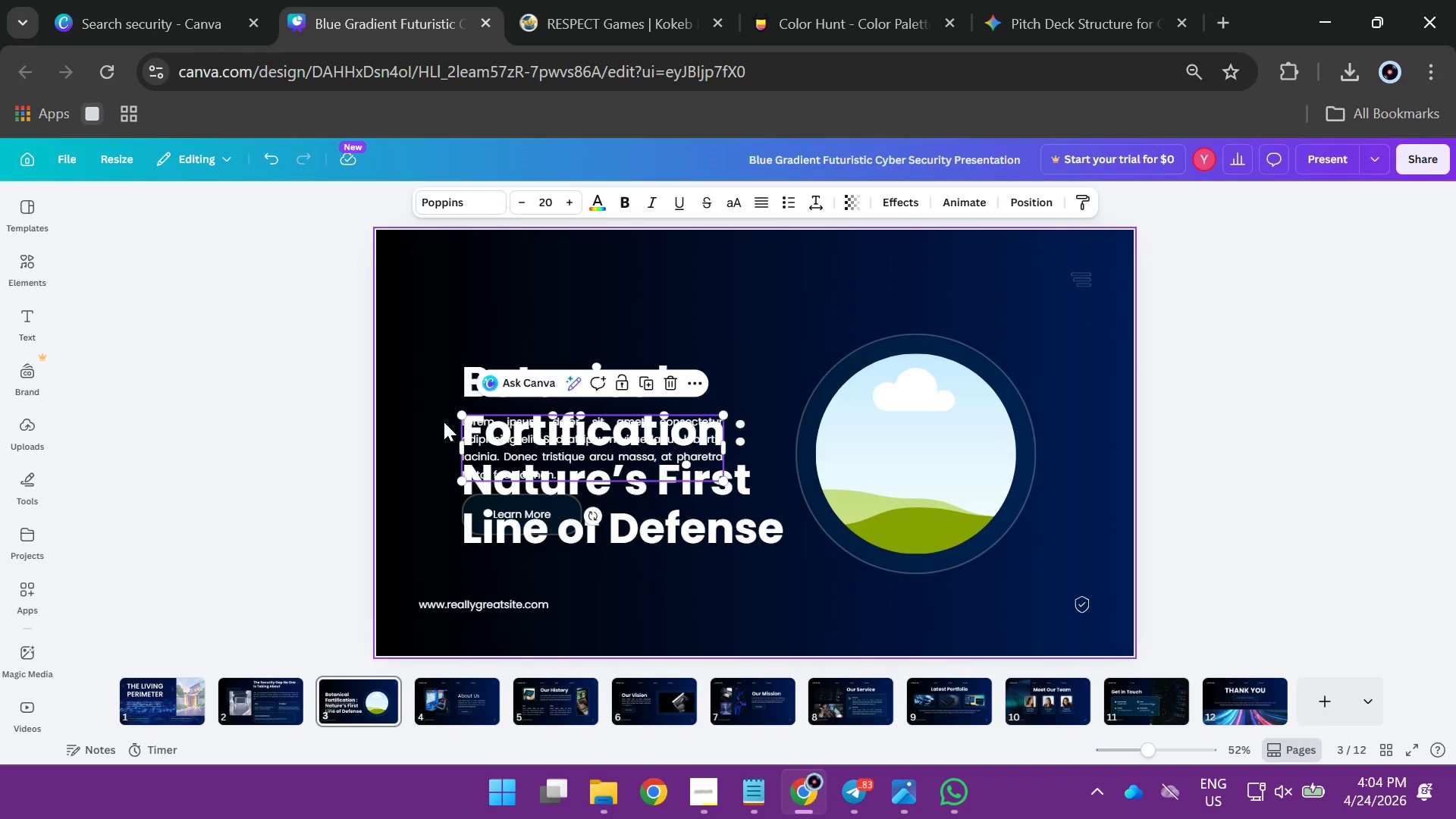 
left_click([410, 350])
 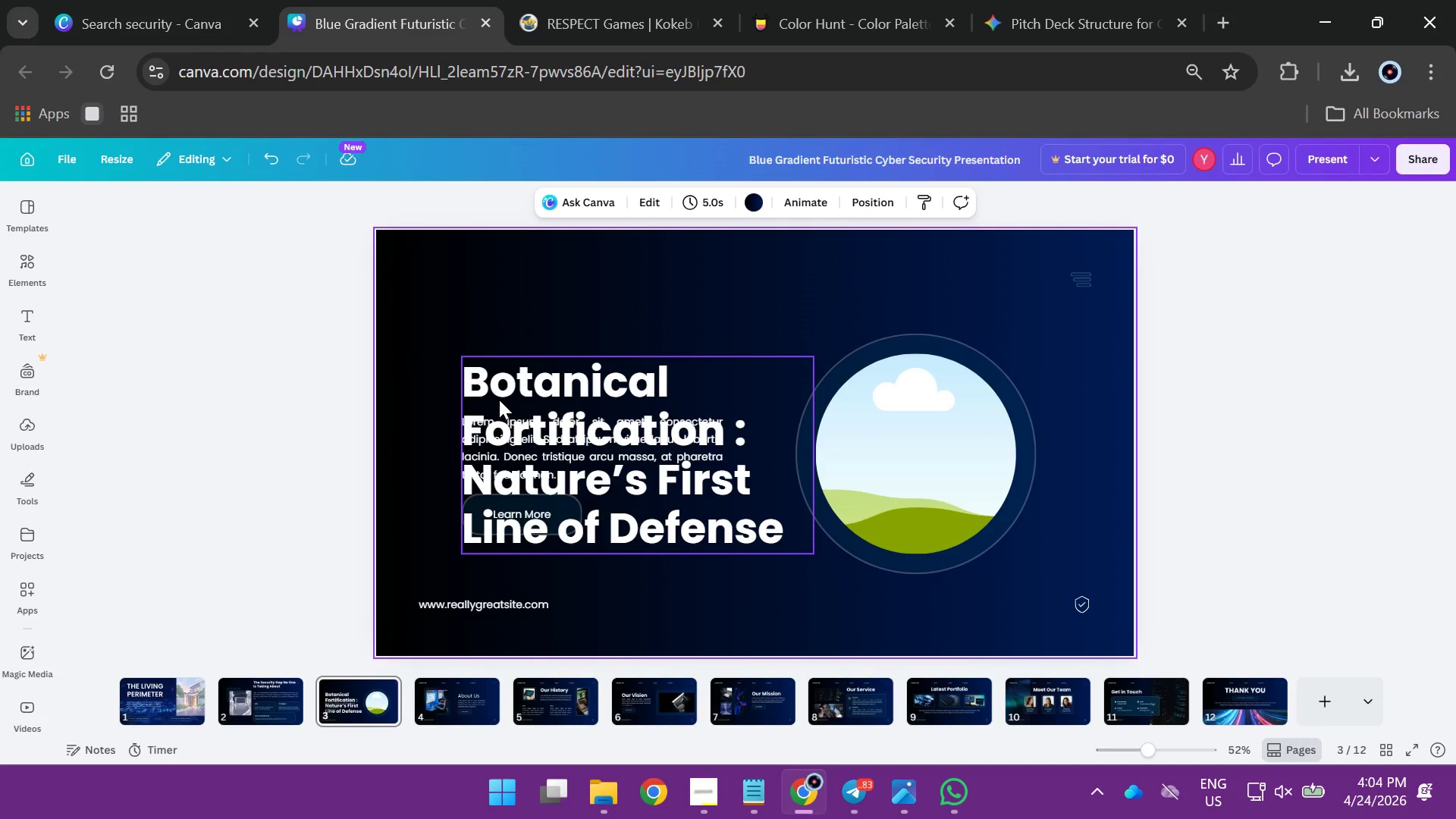 
left_click([499, 400])
 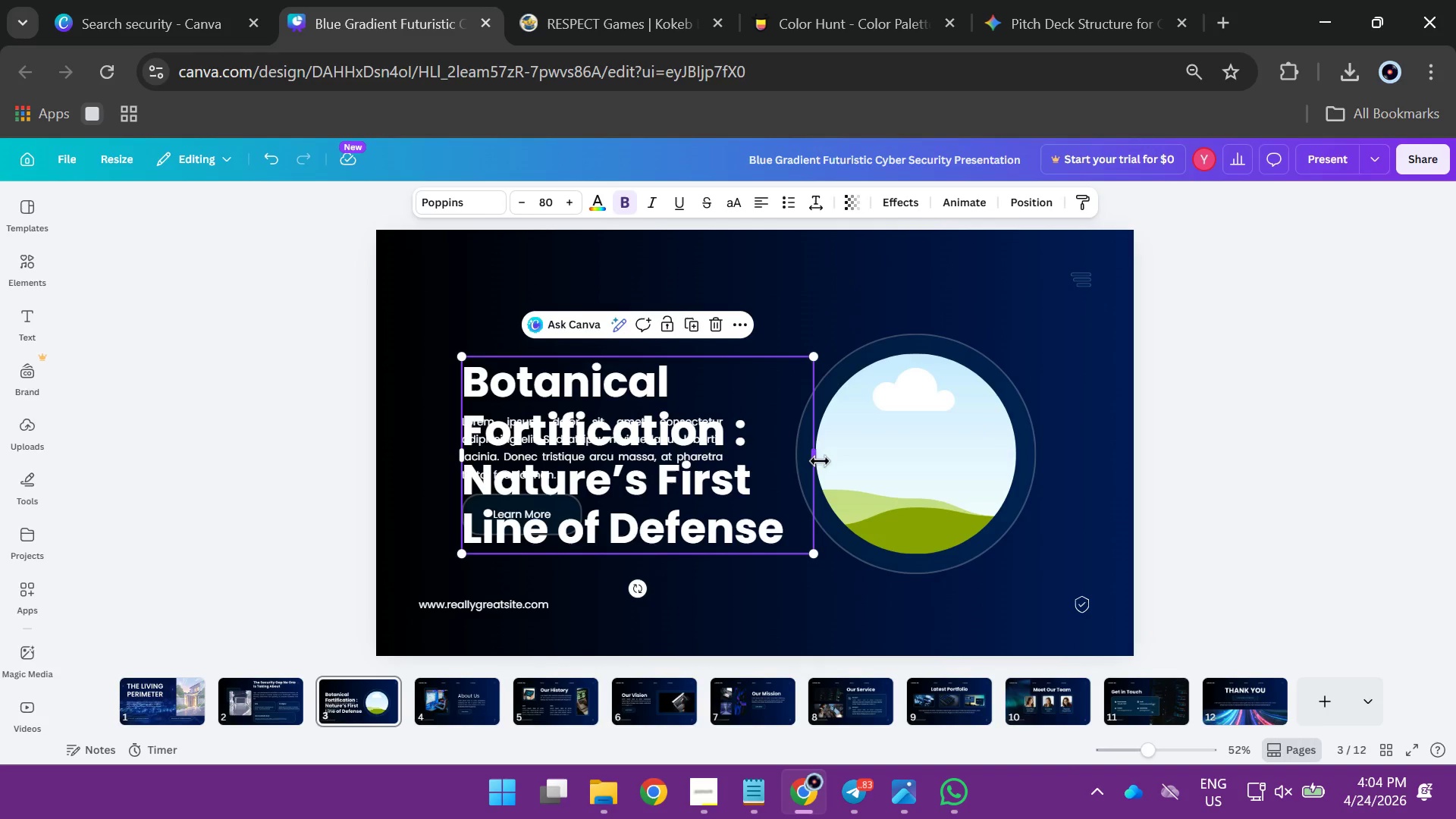 
left_click_drag(start_coordinate=[820, 461], to_coordinate=[1133, 347])
 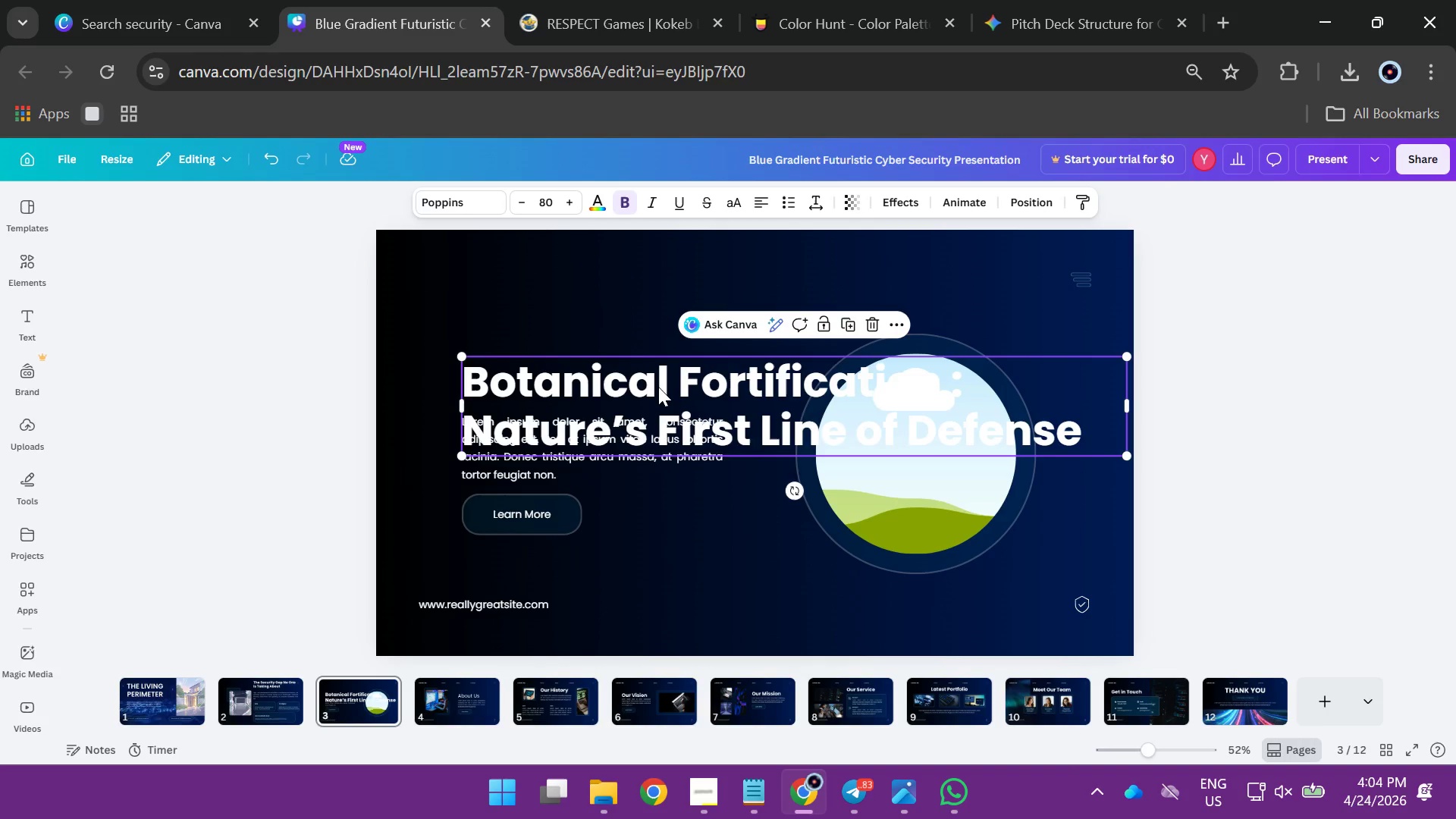 
left_click_drag(start_coordinate=[658, 387], to_coordinate=[631, 290])
 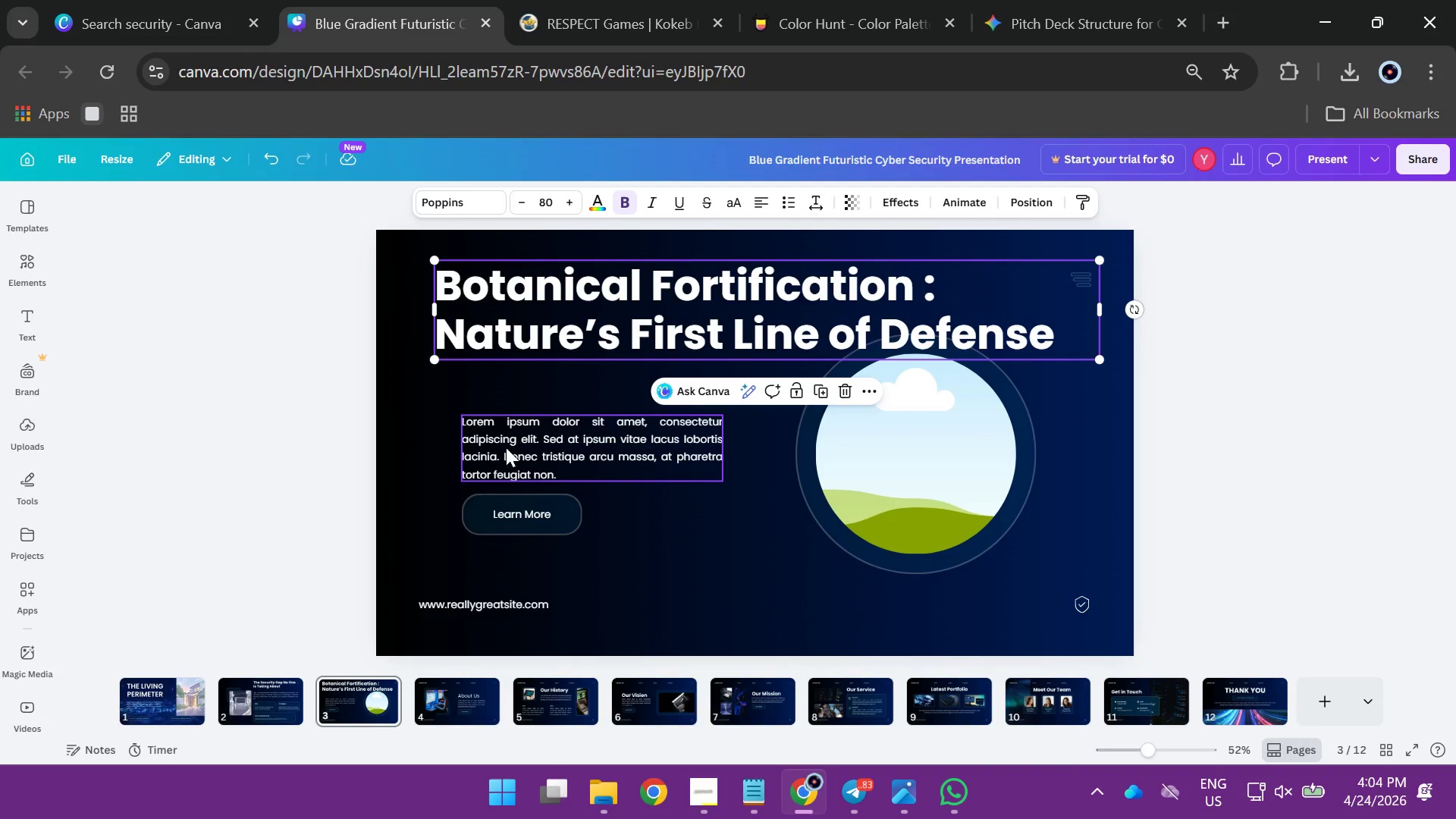 
left_click_drag(start_coordinate=[508, 437], to_coordinate=[497, 595])
 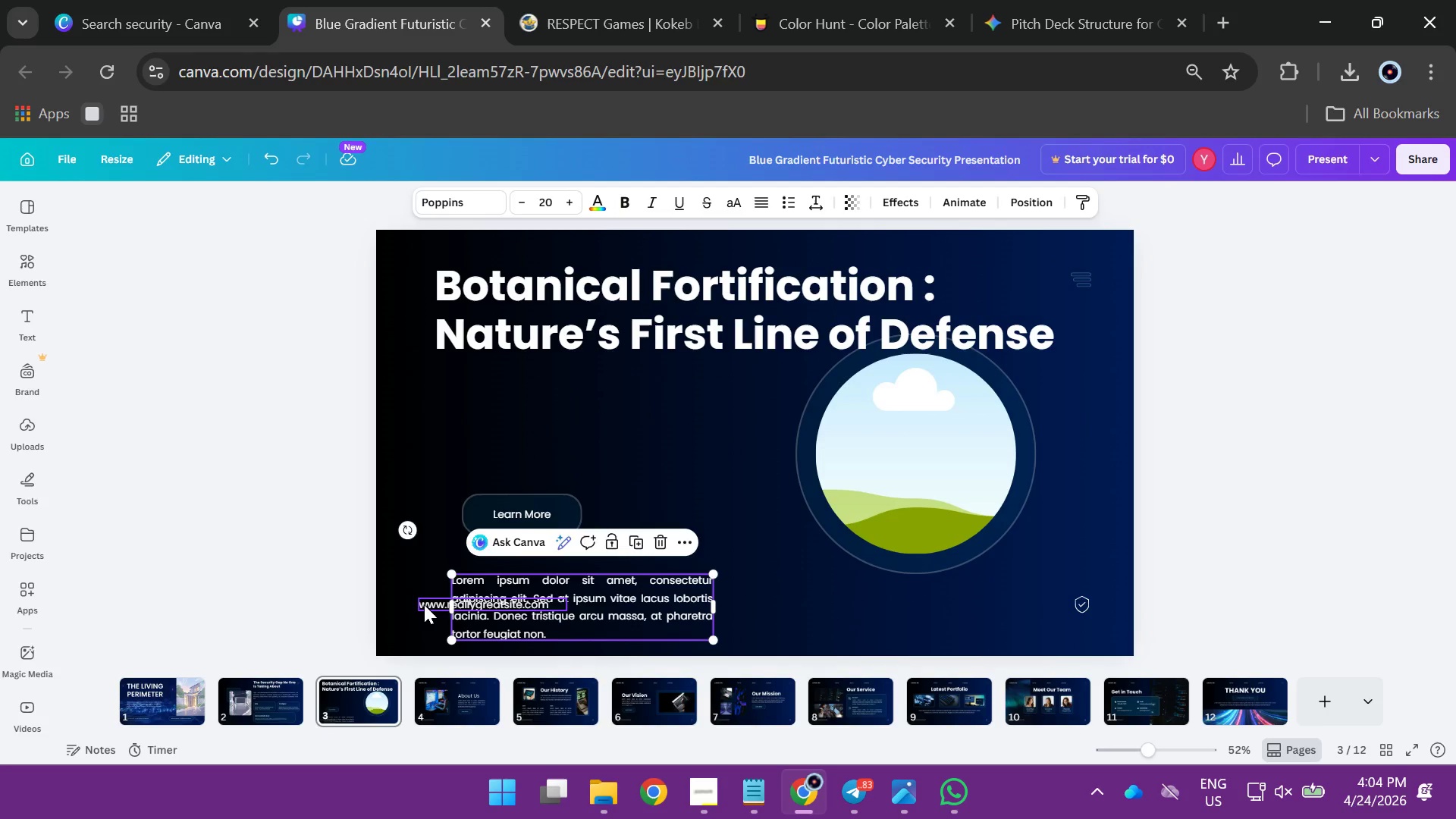 
left_click([424, 604])
 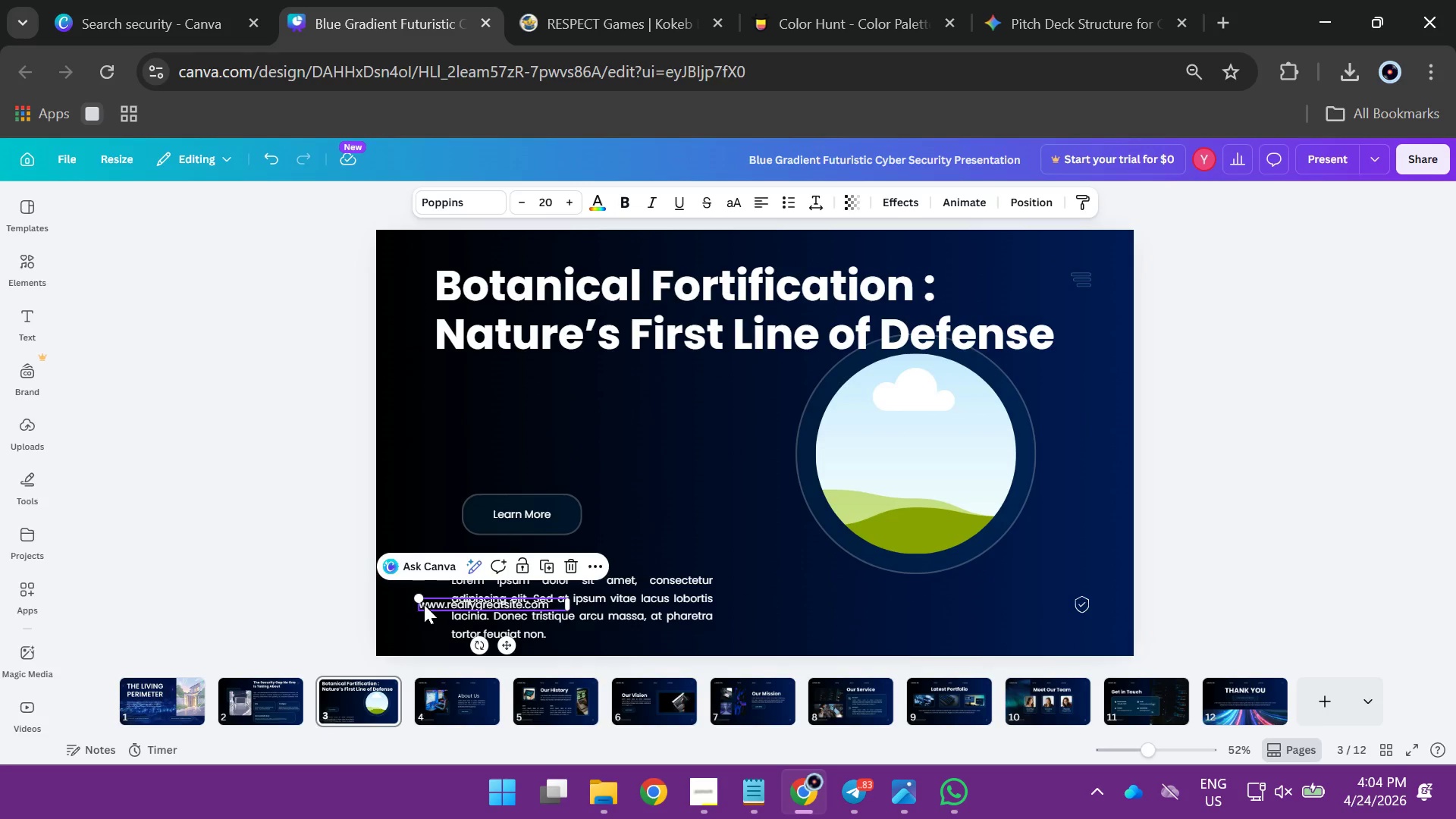 
key(Backspace)
 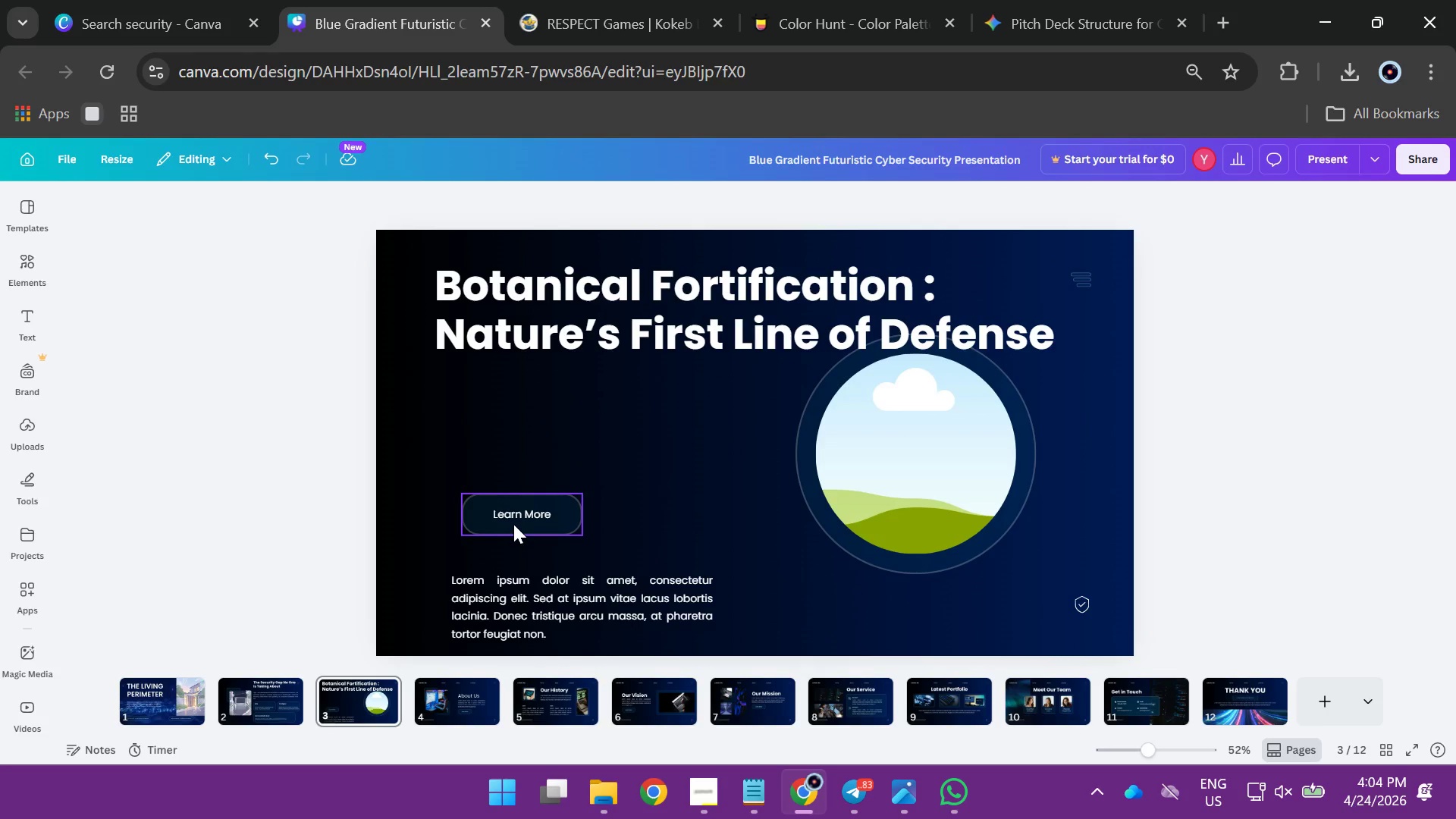 
left_click([513, 522])
 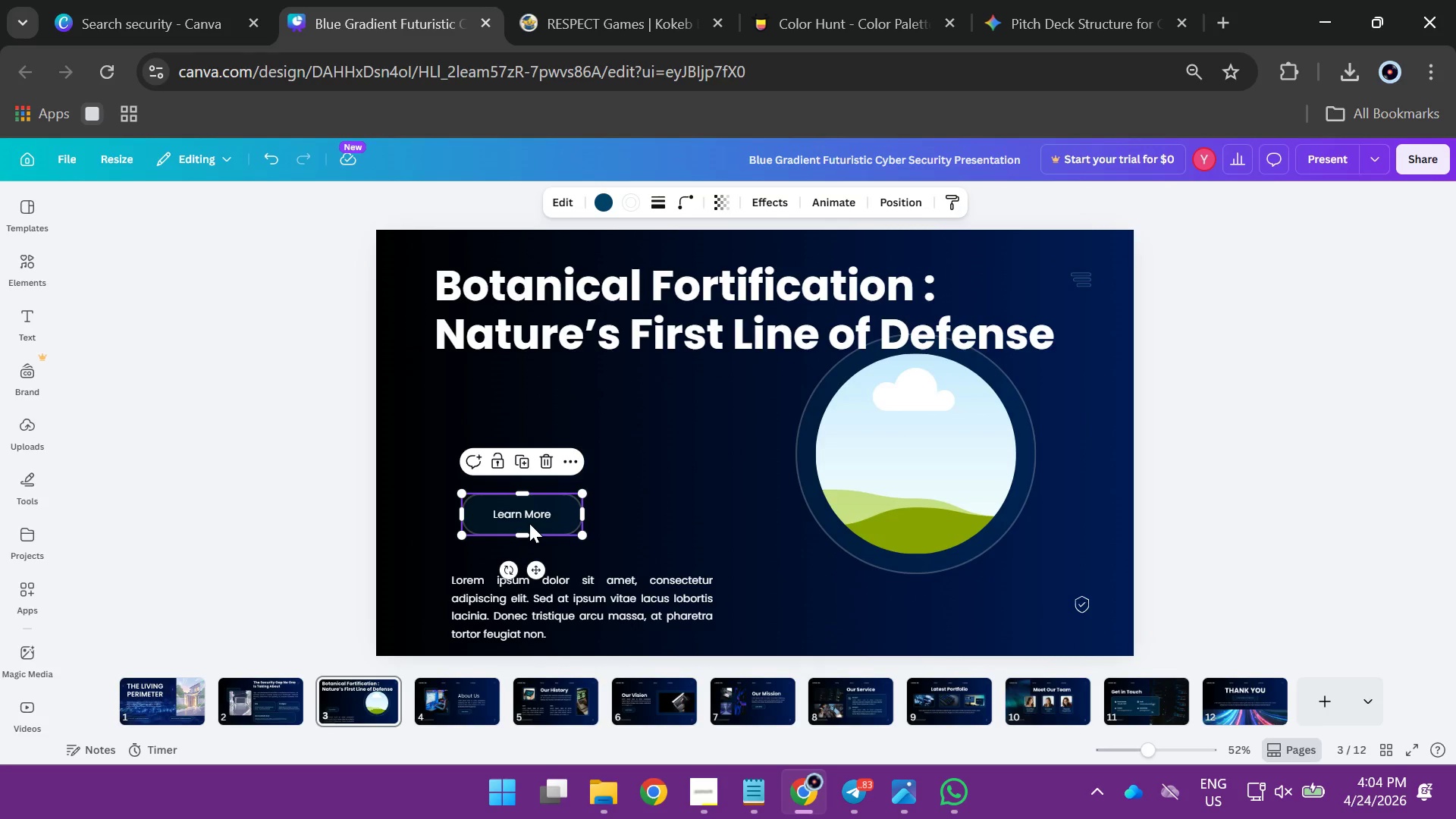 
key(Backspace)
 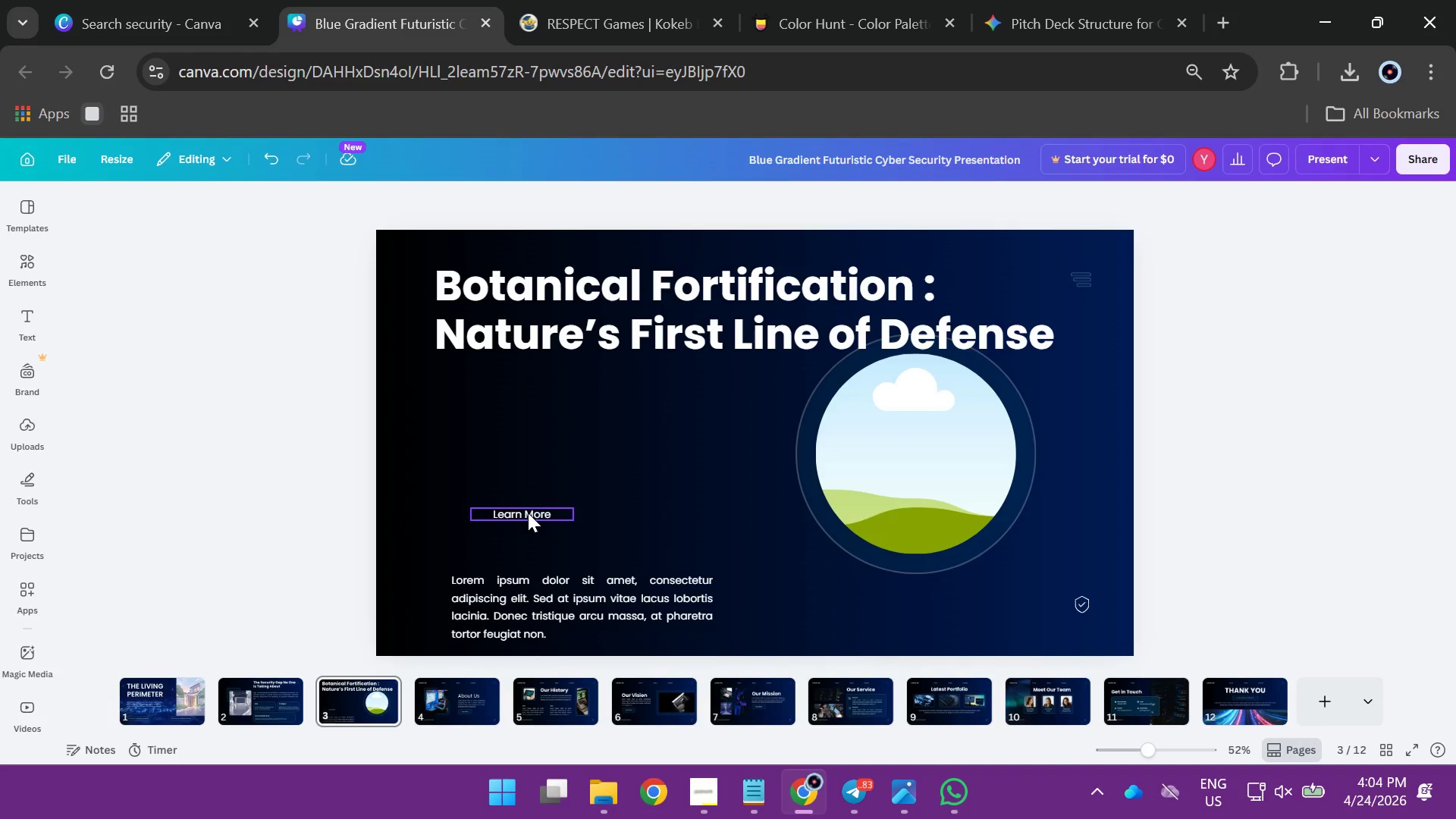 
left_click([528, 513])
 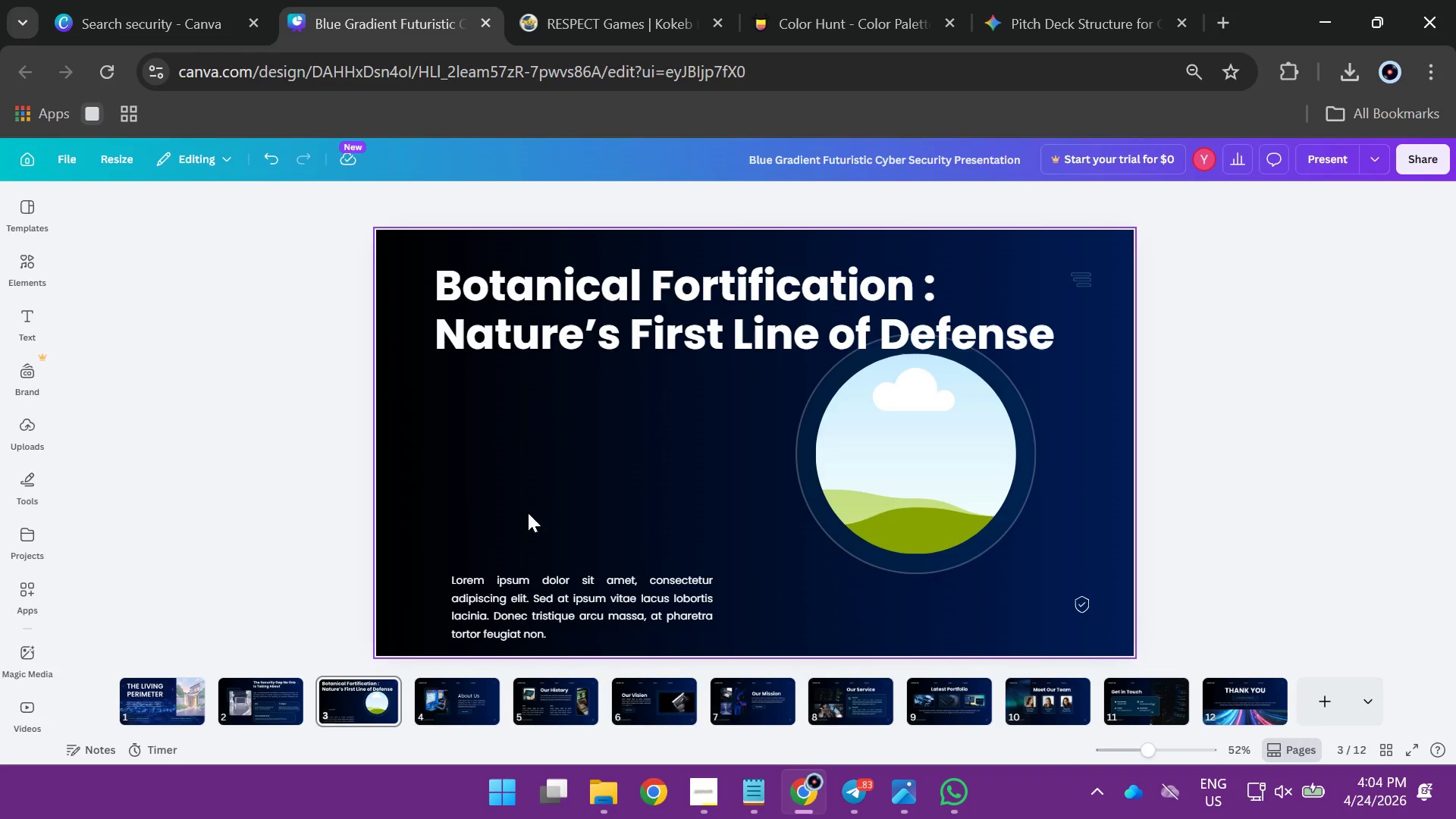 
key(Backspace)
 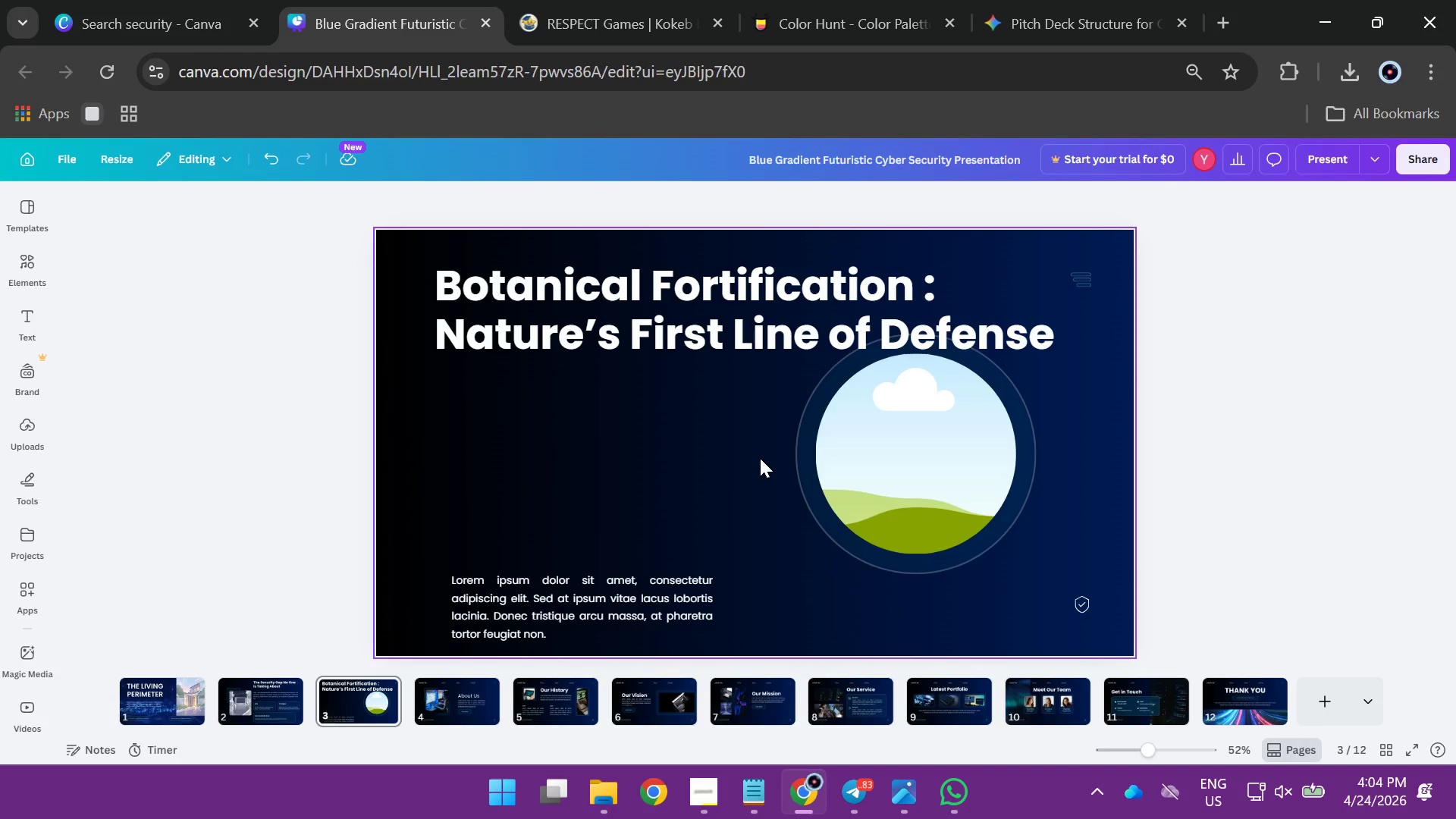 
left_click_drag(start_coordinate=[760, 458], to_coordinate=[837, 469])
 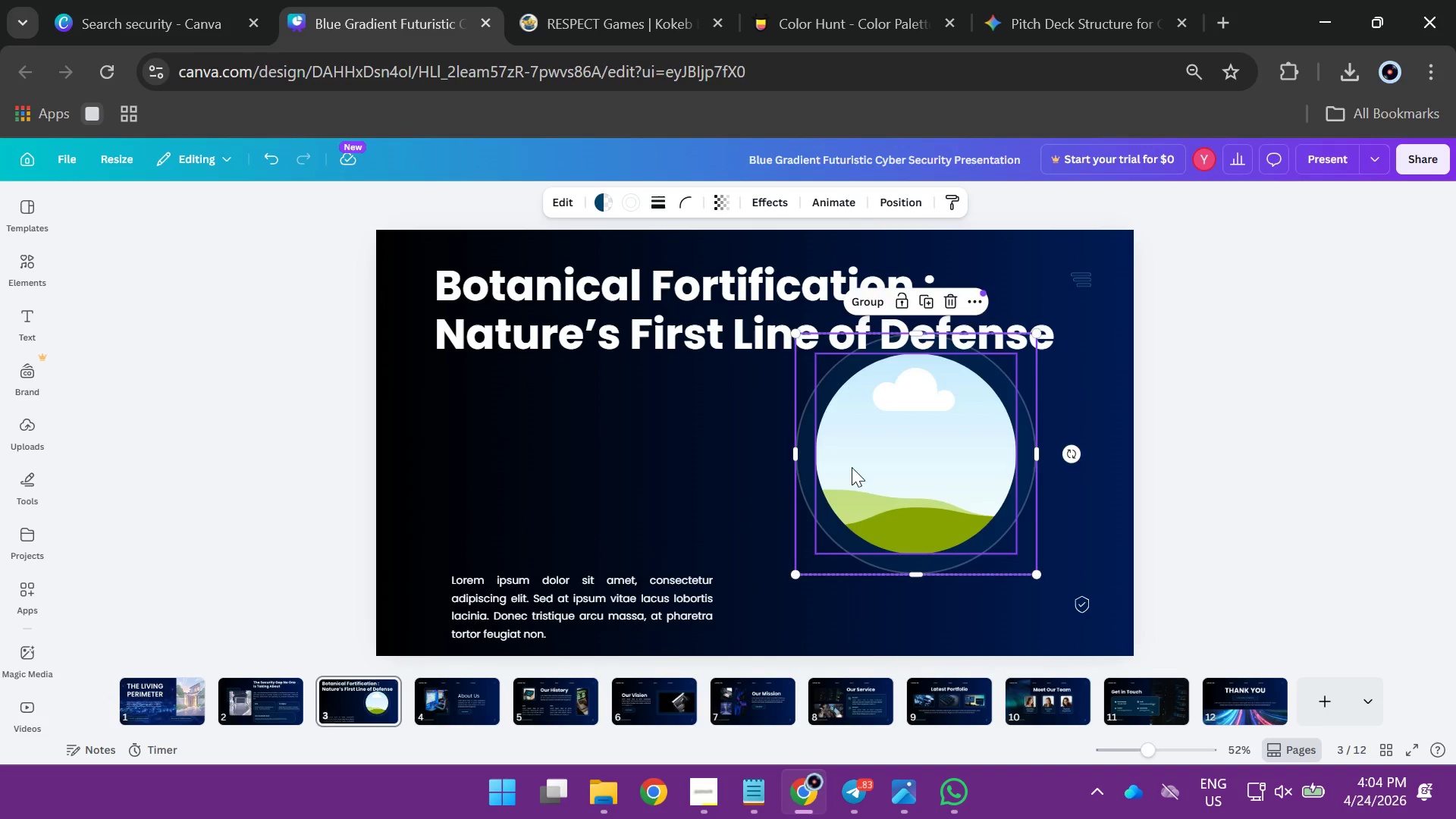 
left_click_drag(start_coordinate=[873, 466], to_coordinate=[479, 472])
 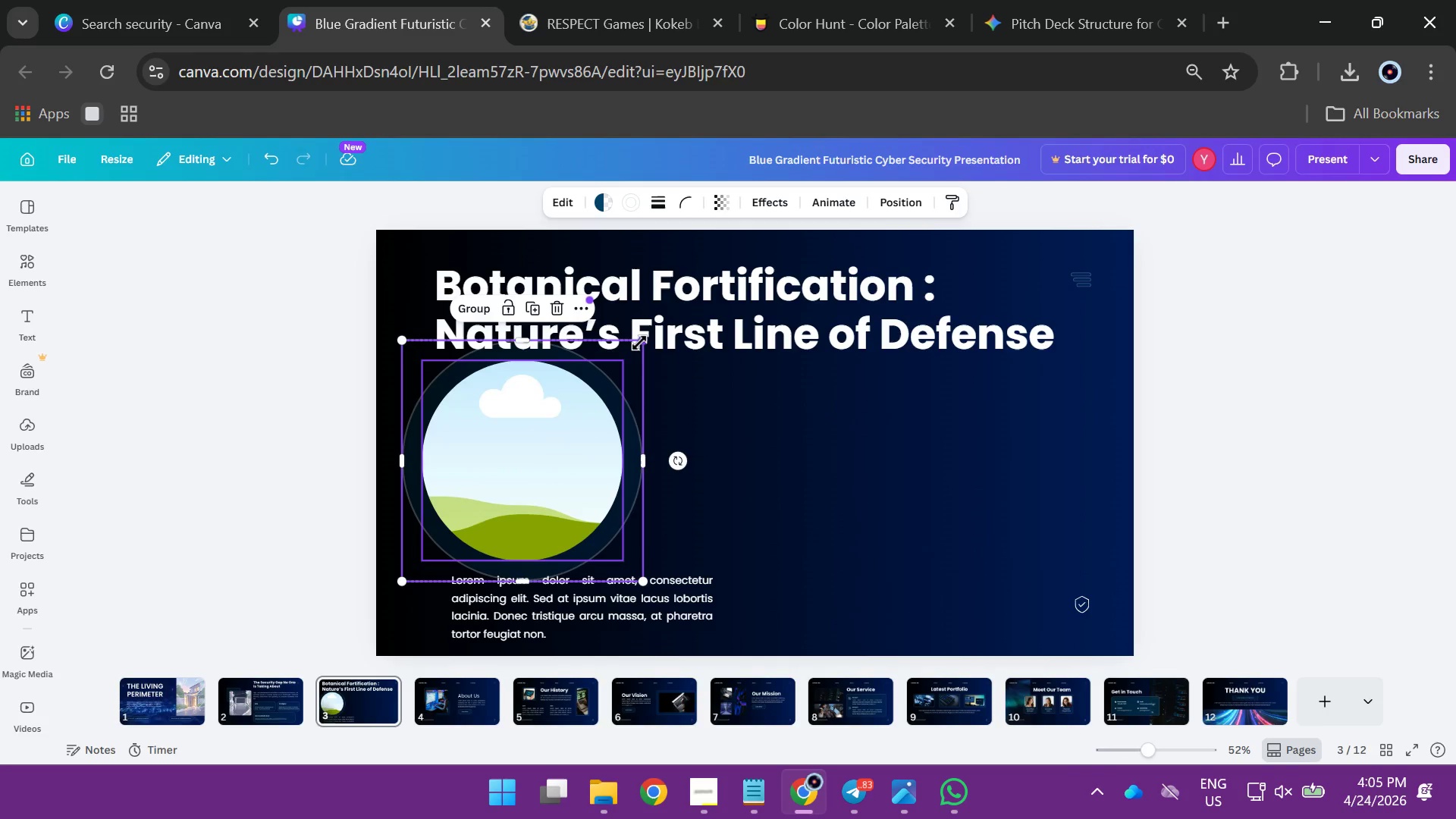 
left_click_drag(start_coordinate=[639, 343], to_coordinate=[560, 425])
 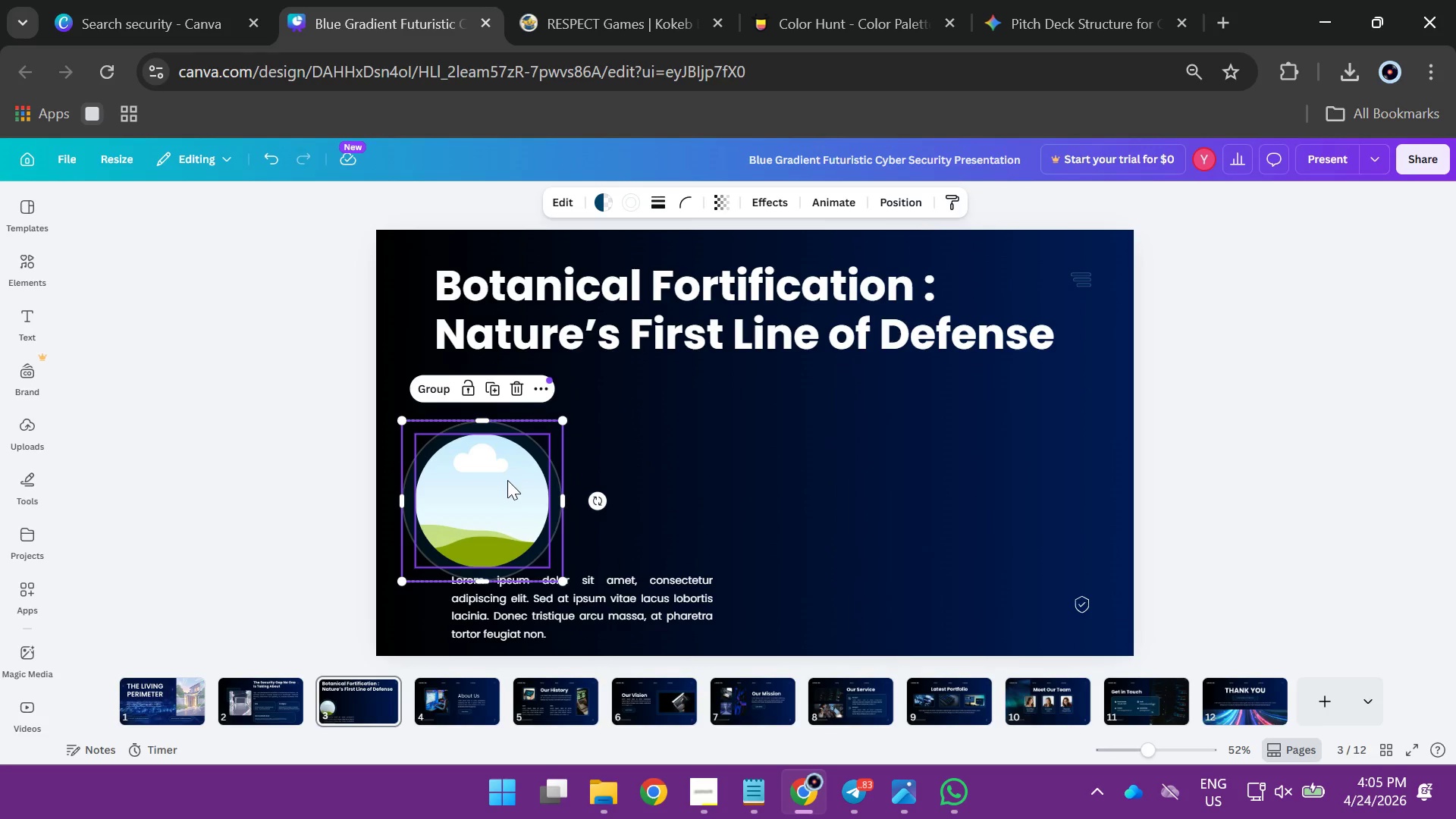 
left_click_drag(start_coordinate=[507, 480], to_coordinate=[512, 441])
 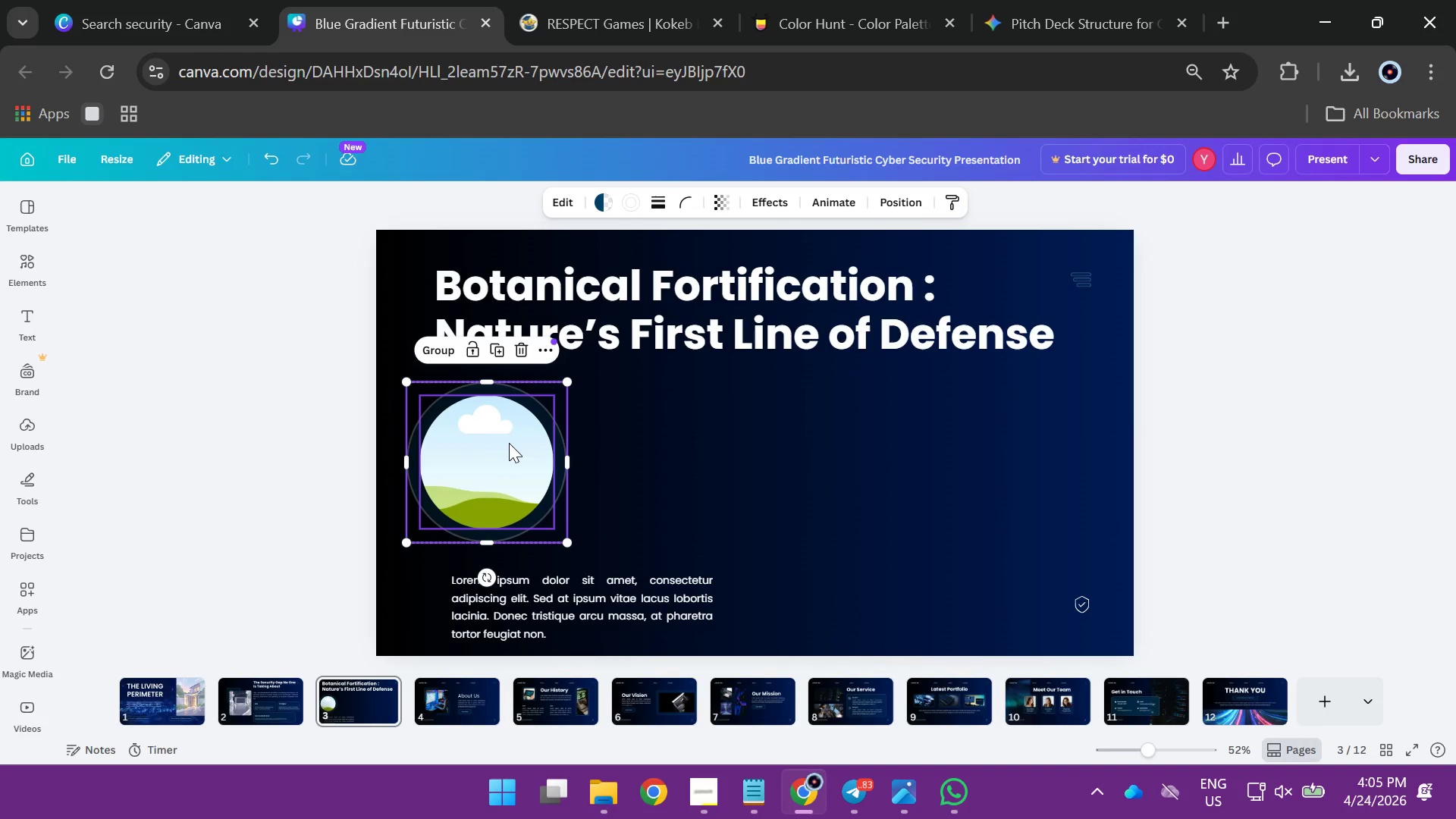 
hold_key(key=AltLeft, duration=4.97)
left_click_drag(start_coordinate=[498, 444], to_coordinate=[684, 445])
 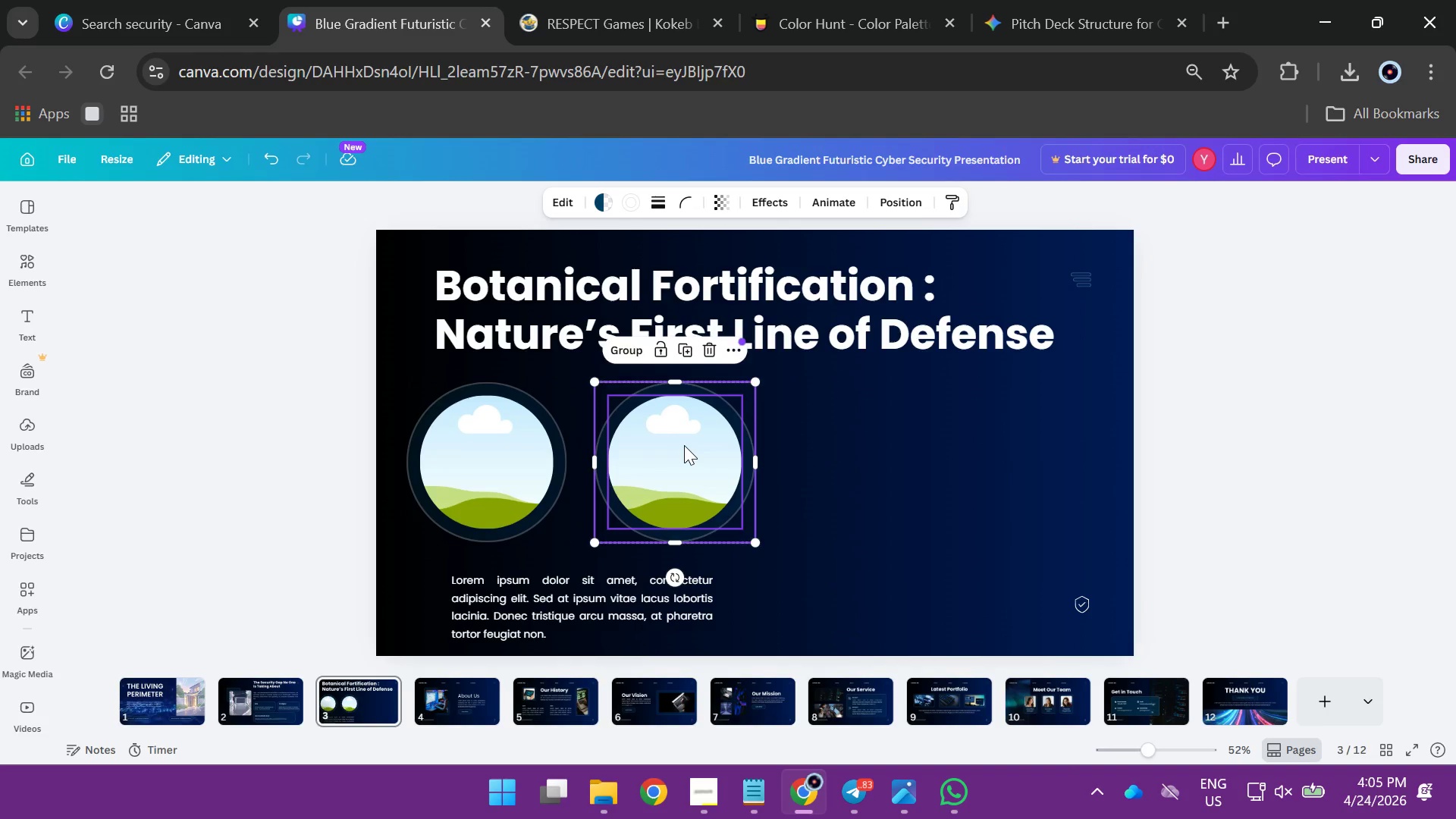 
hold_key(key=AltLeft, duration=2.84)
left_click_drag(start_coordinate=[684, 445], to_coordinate=[870, 445])
 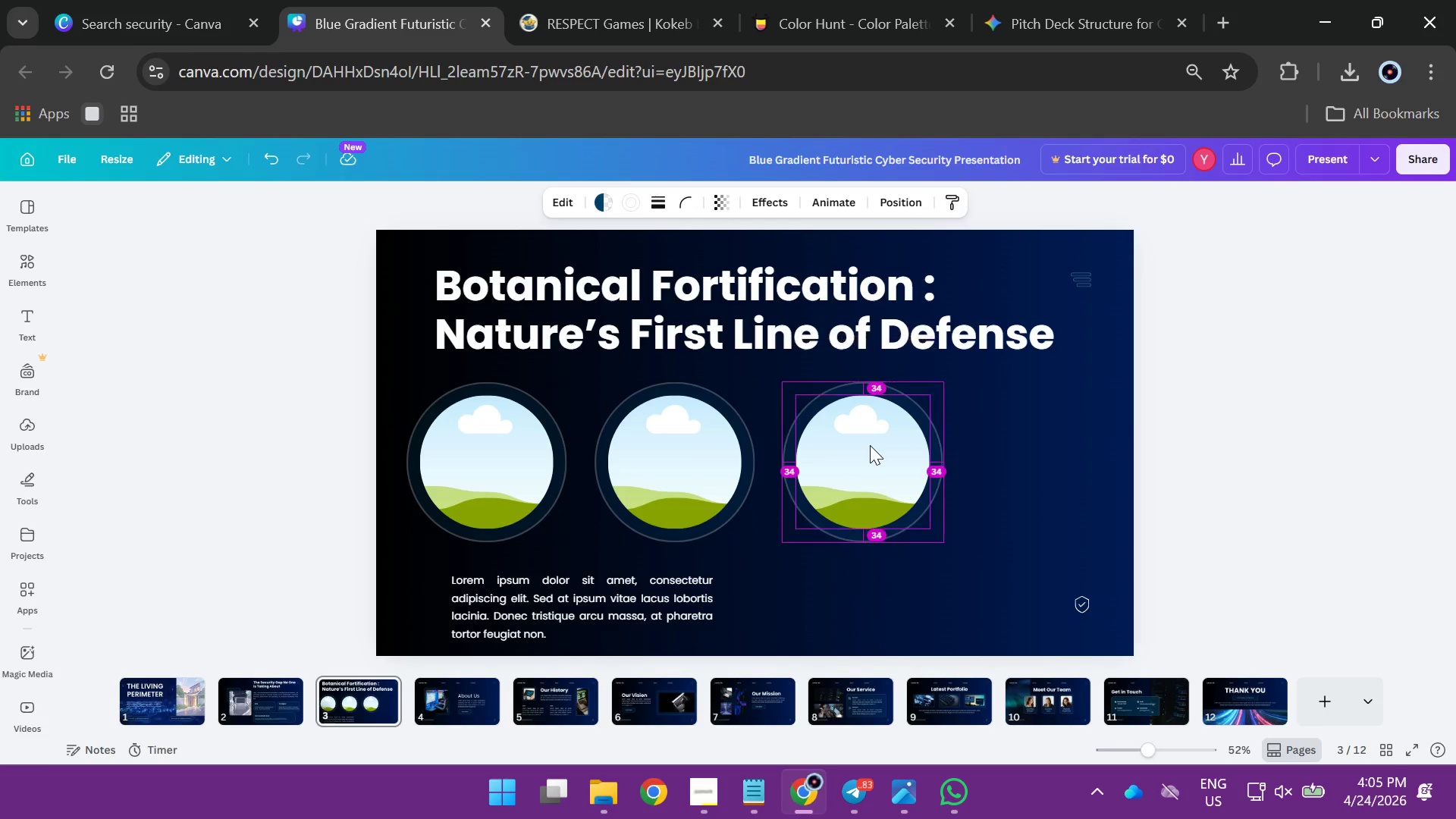 
hold_key(key=AltLeft, duration=3.3)
left_click_drag(start_coordinate=[870, 445], to_coordinate=[1058, 448])
 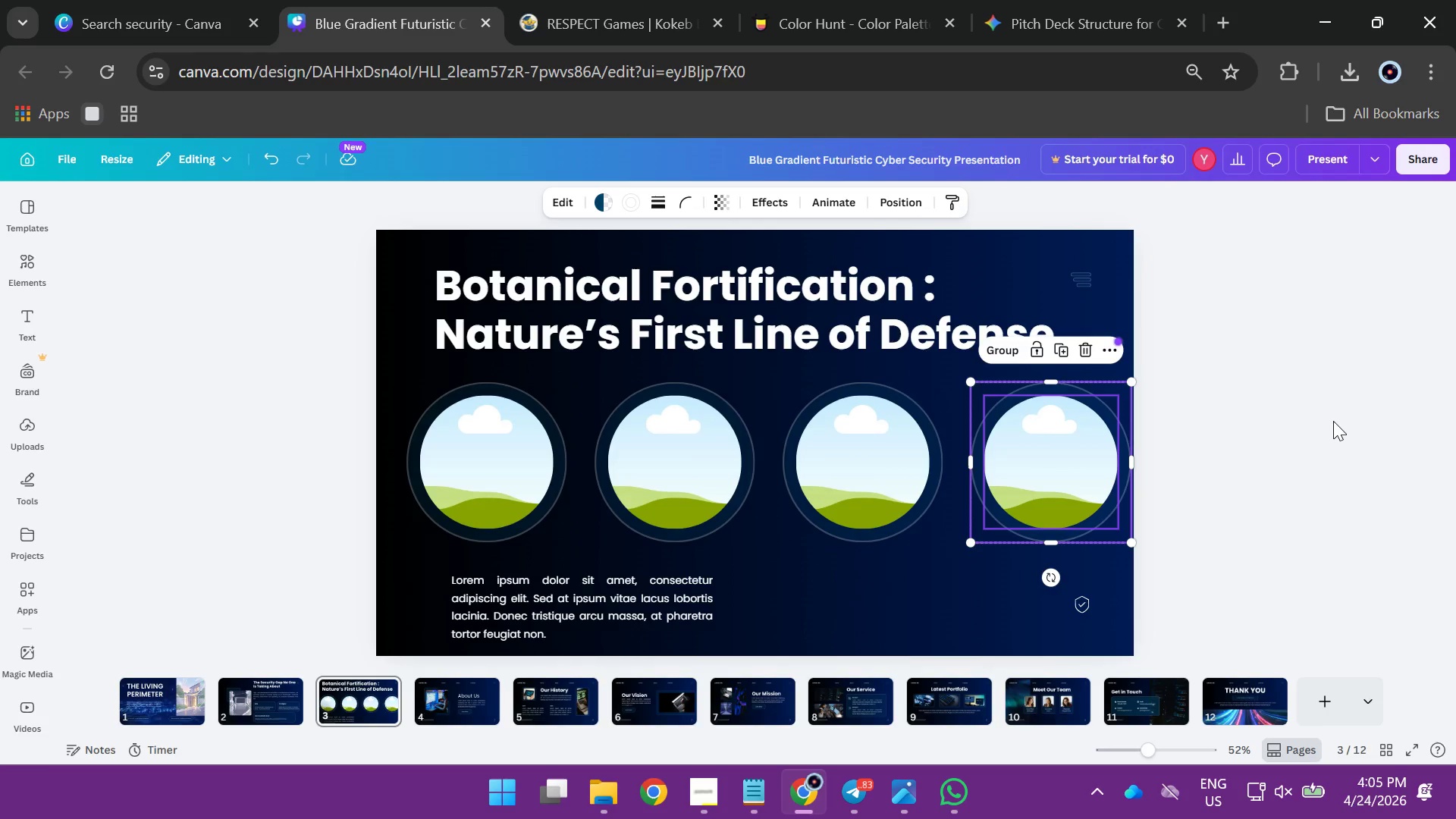 
left_click([1333, 421])
 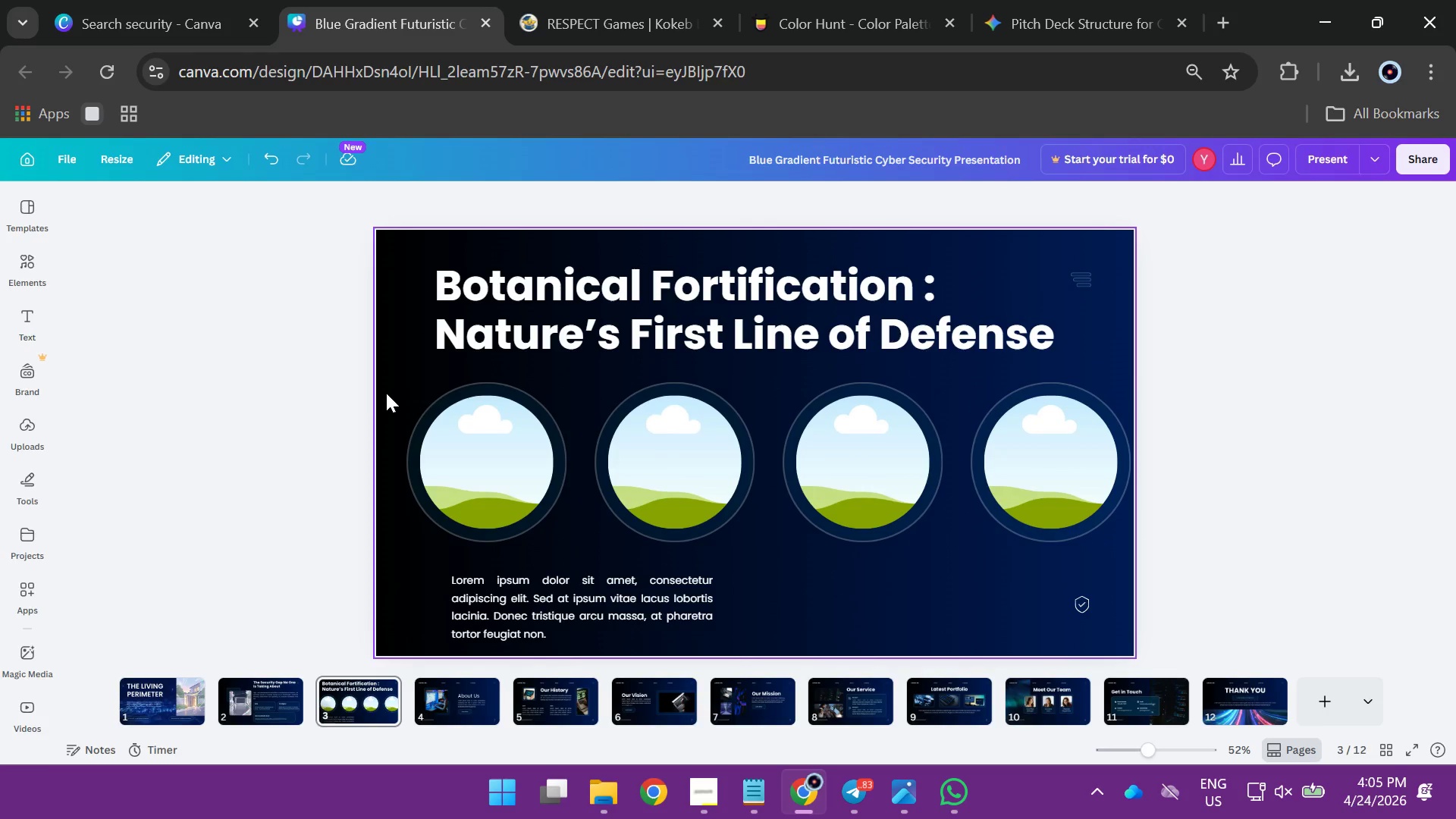 
left_click_drag(start_coordinate=[386, 392], to_coordinate=[1056, 483])
 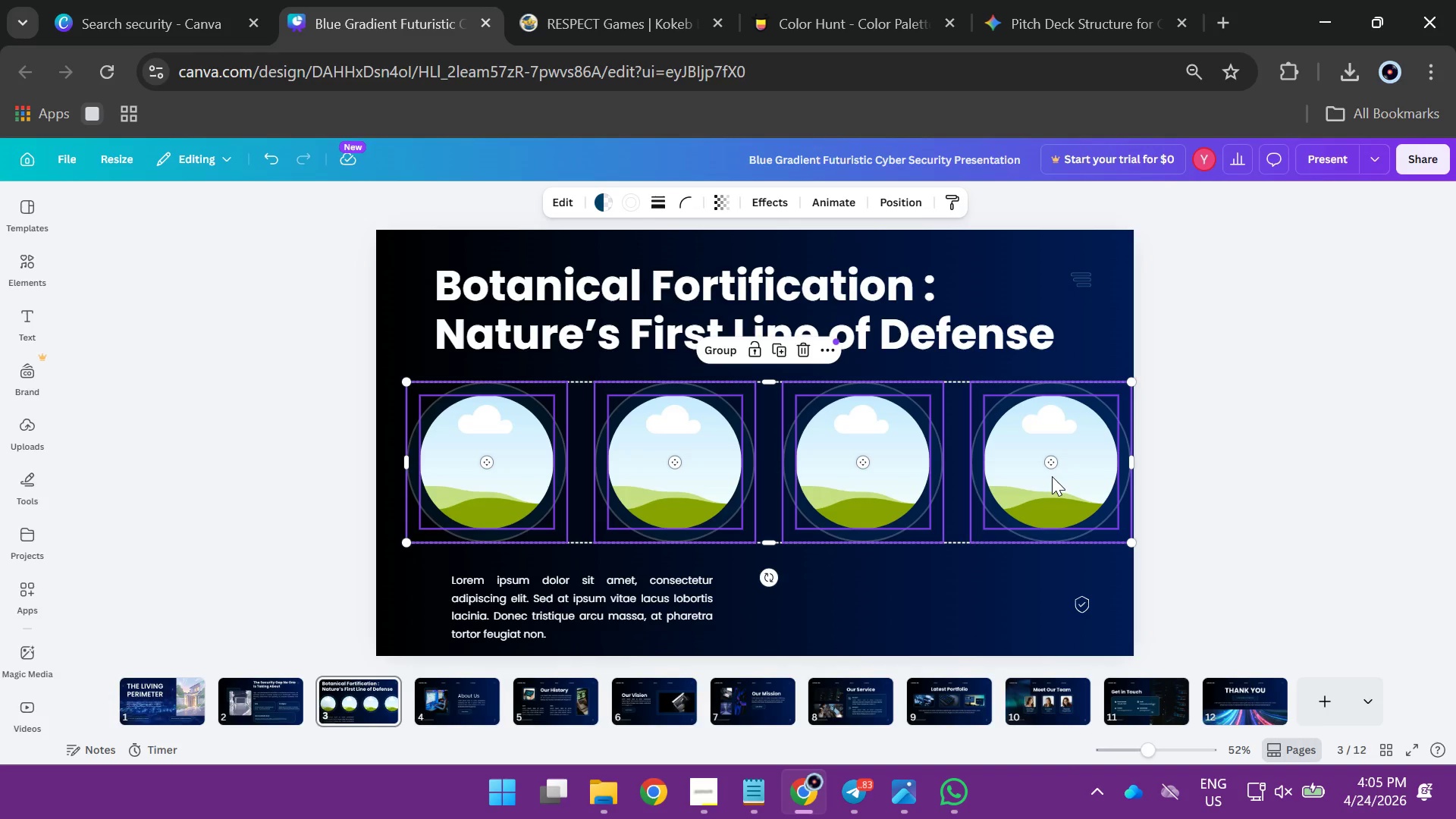 
left_click_drag(start_coordinate=[1052, 476], to_coordinate=[1041, 476])
 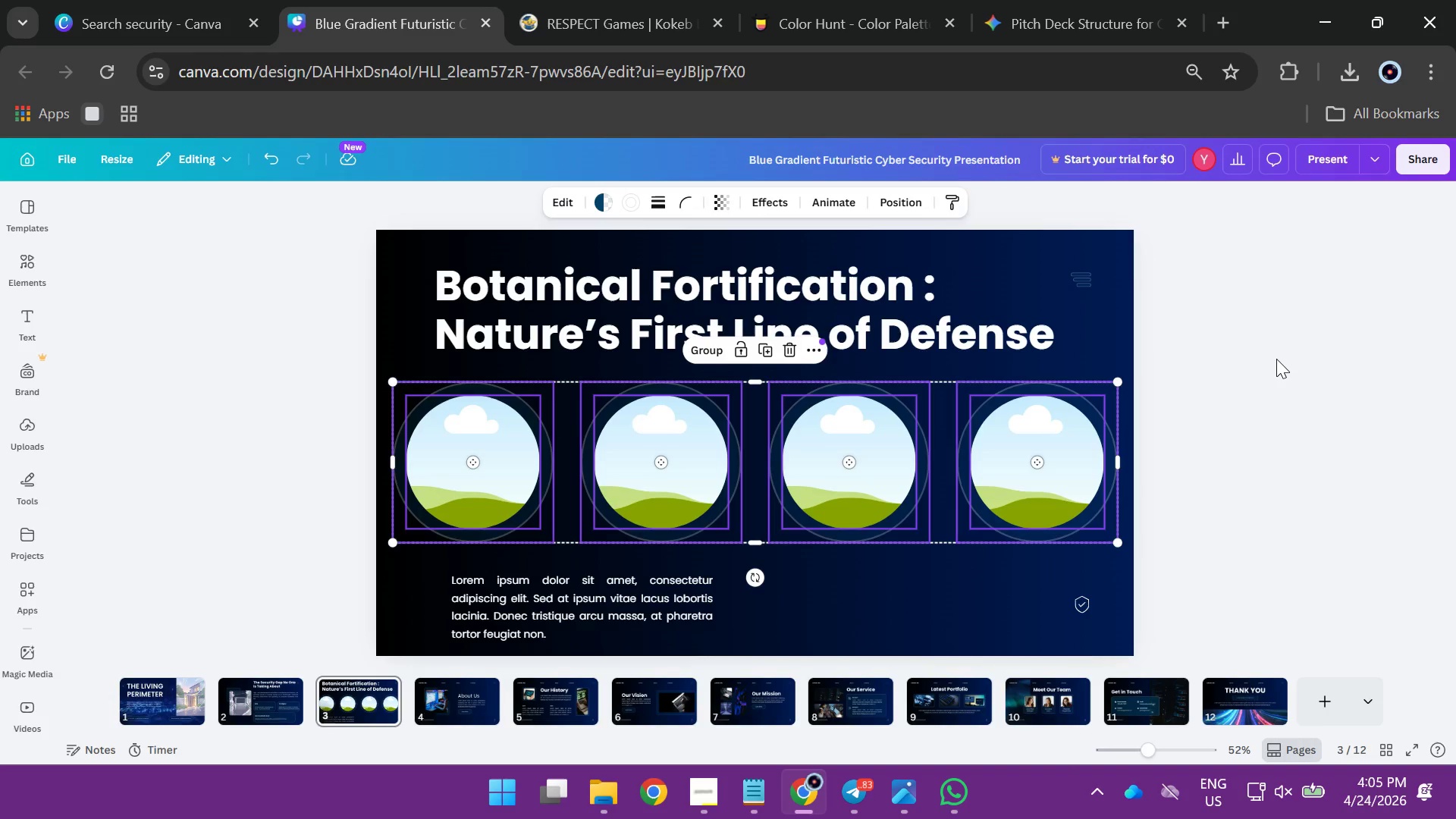 
left_click([1276, 359])
 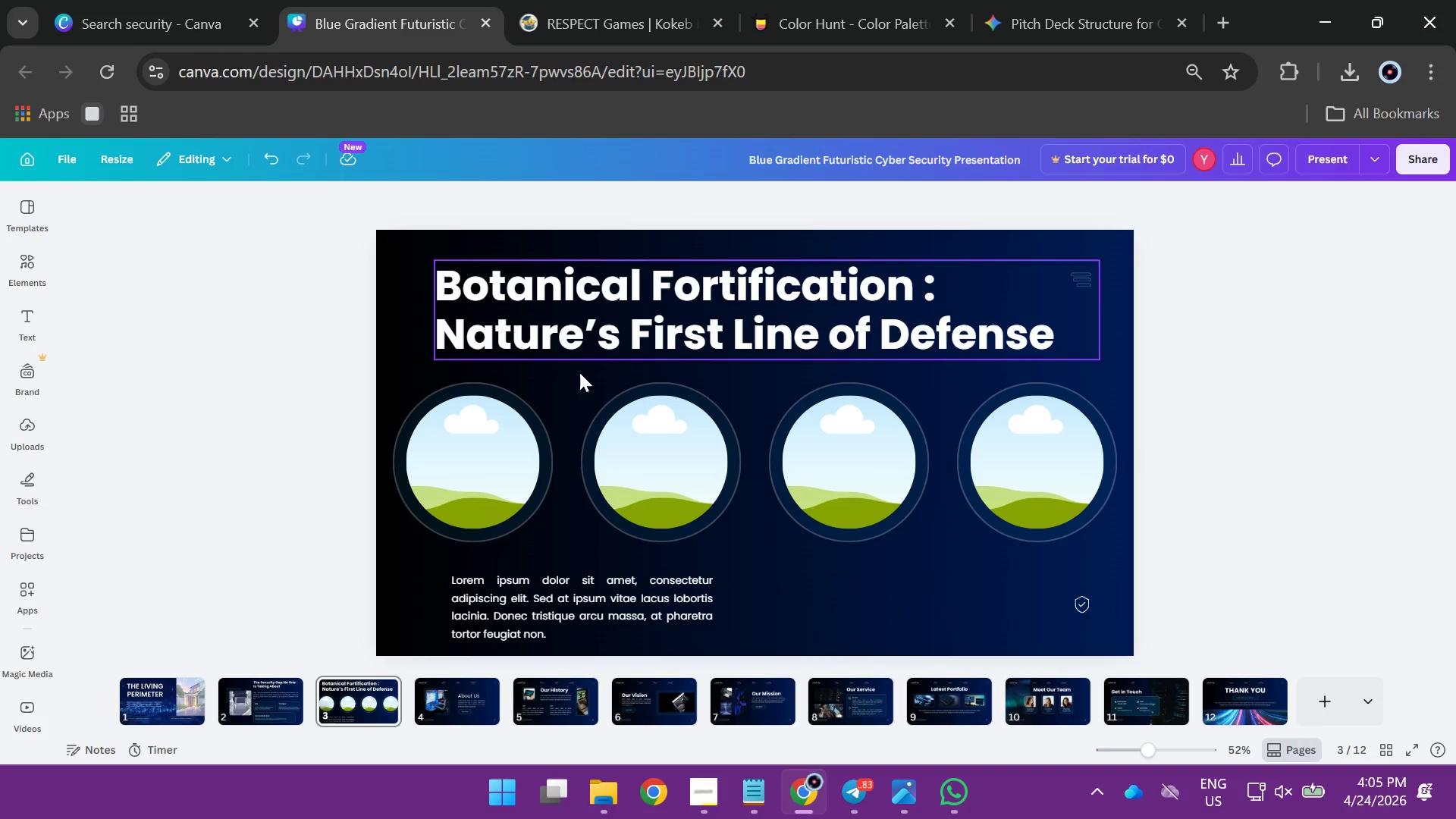 
wait(5.91)
 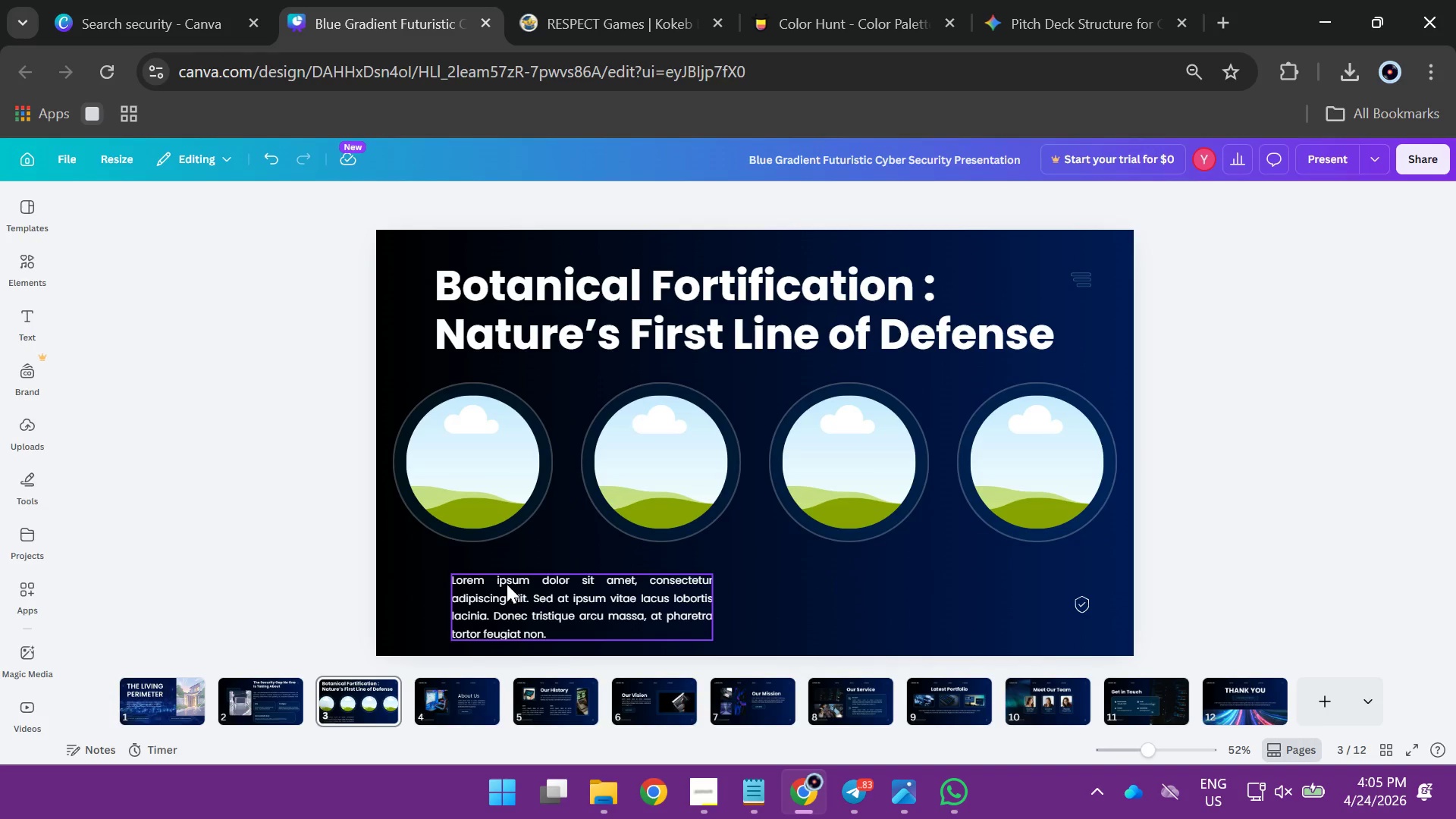 
double_click([558, 327])
 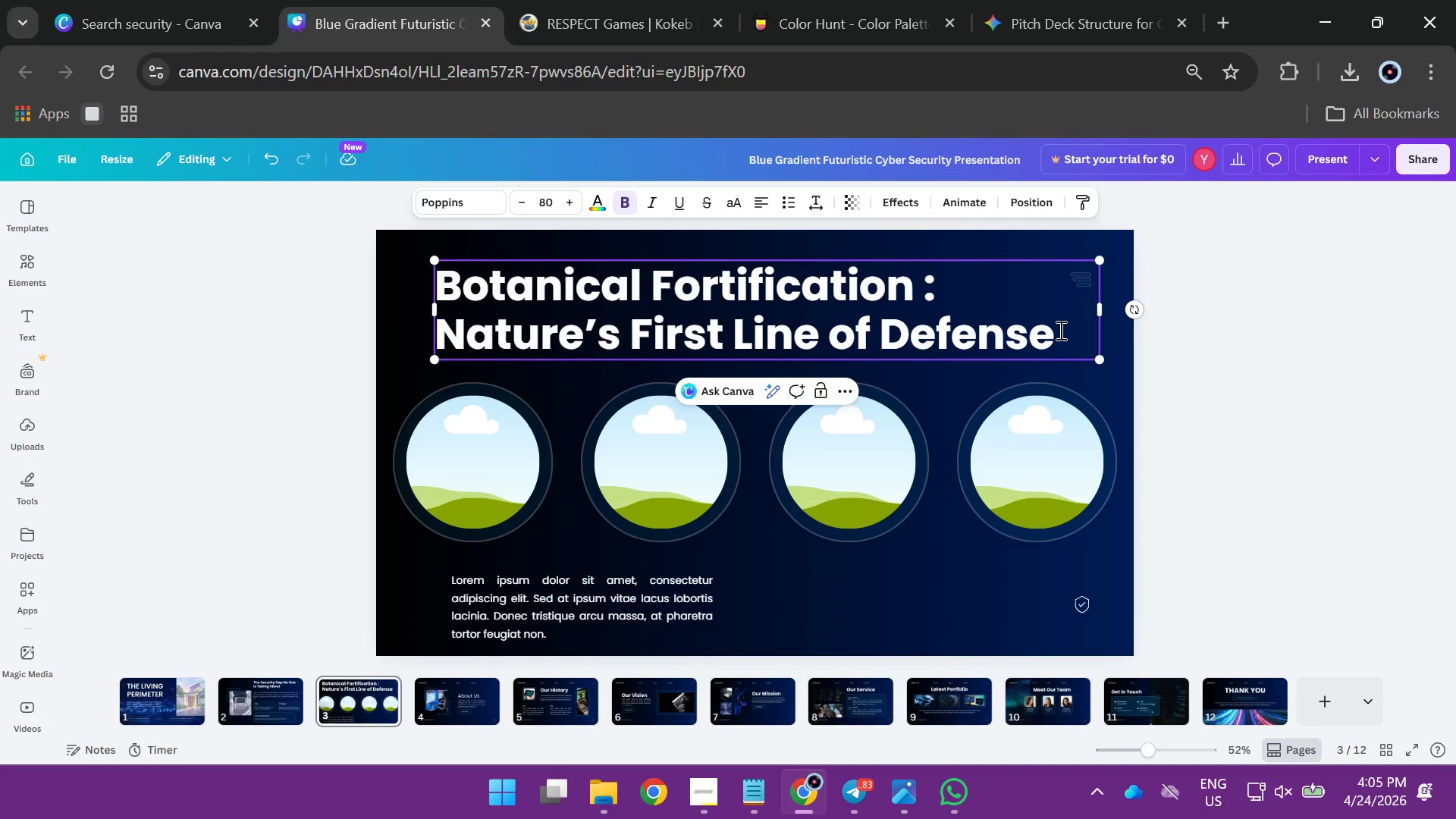 
left_click_drag(start_coordinate=[1075, 344], to_coordinate=[405, 280])
 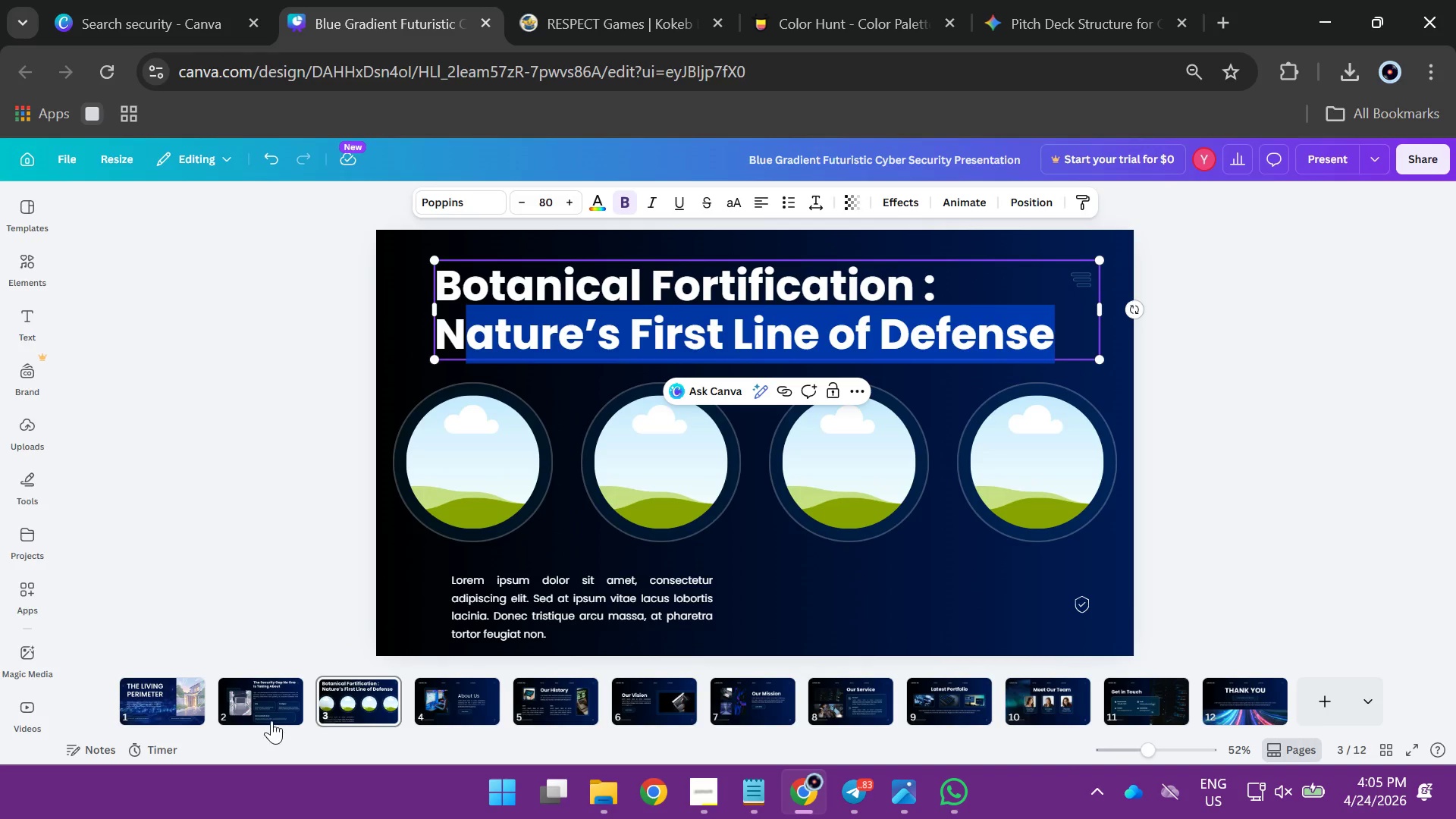 
left_click([268, 706])
 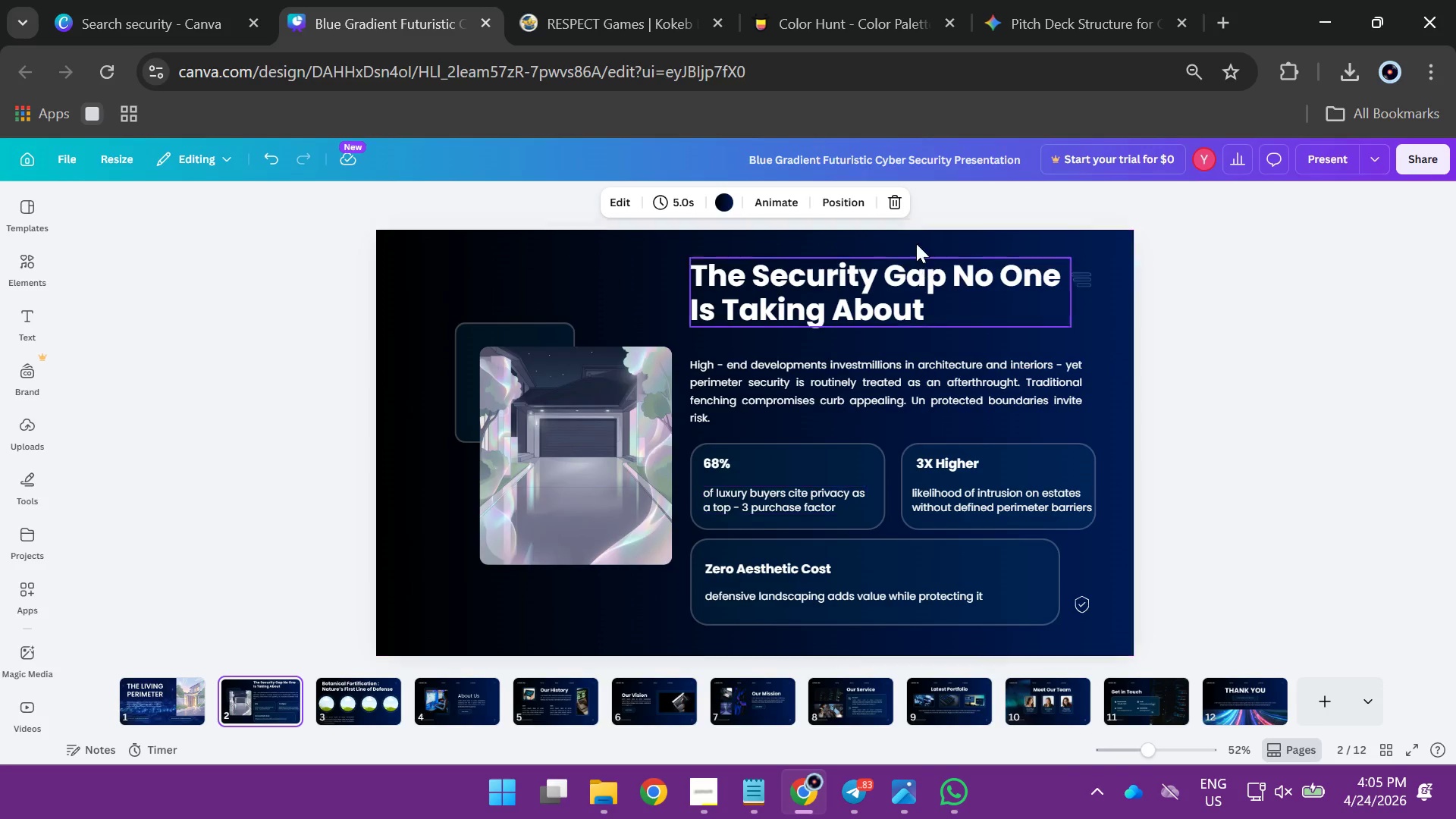 
left_click([844, 295])
 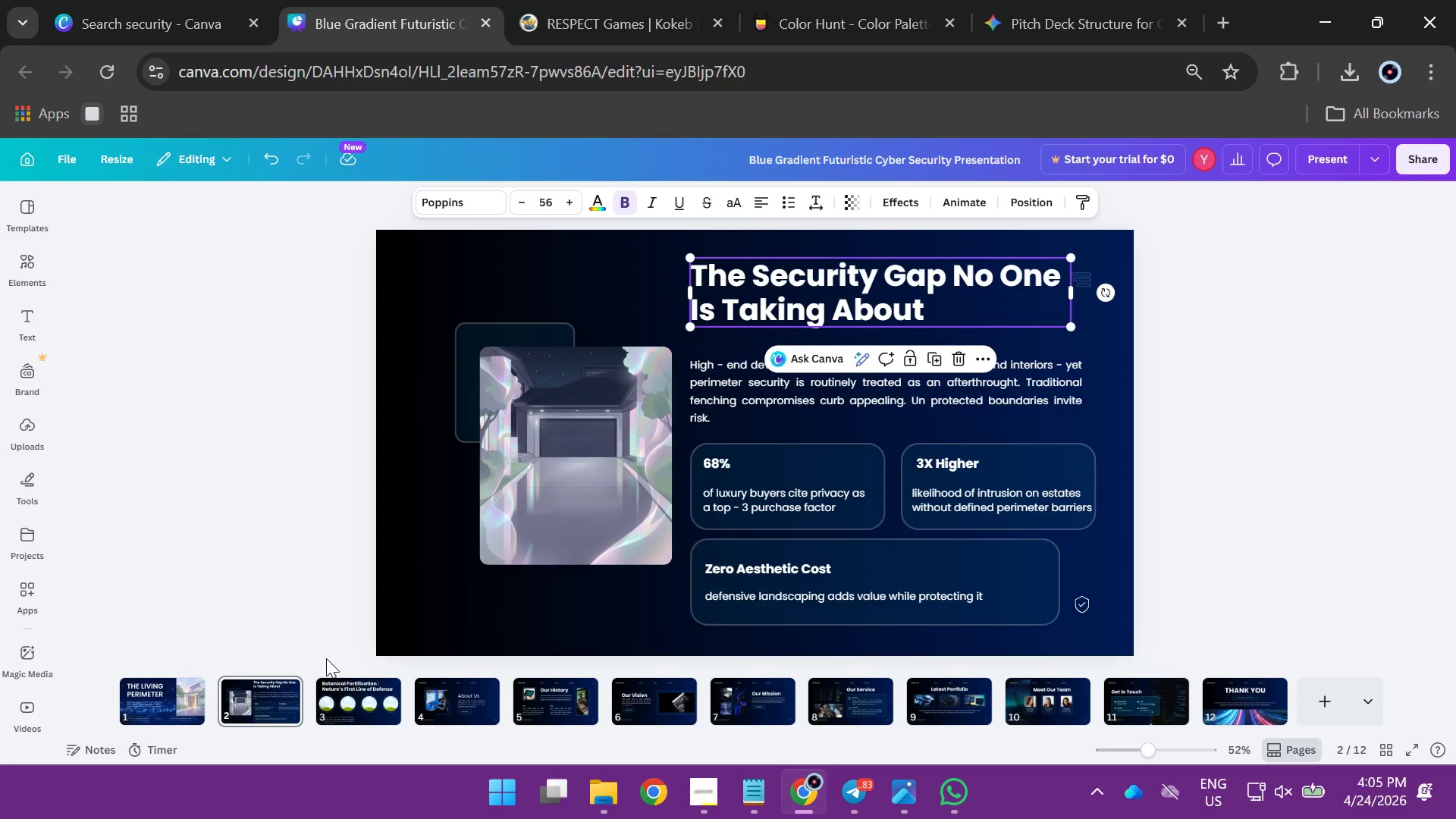 
left_click([338, 708])
 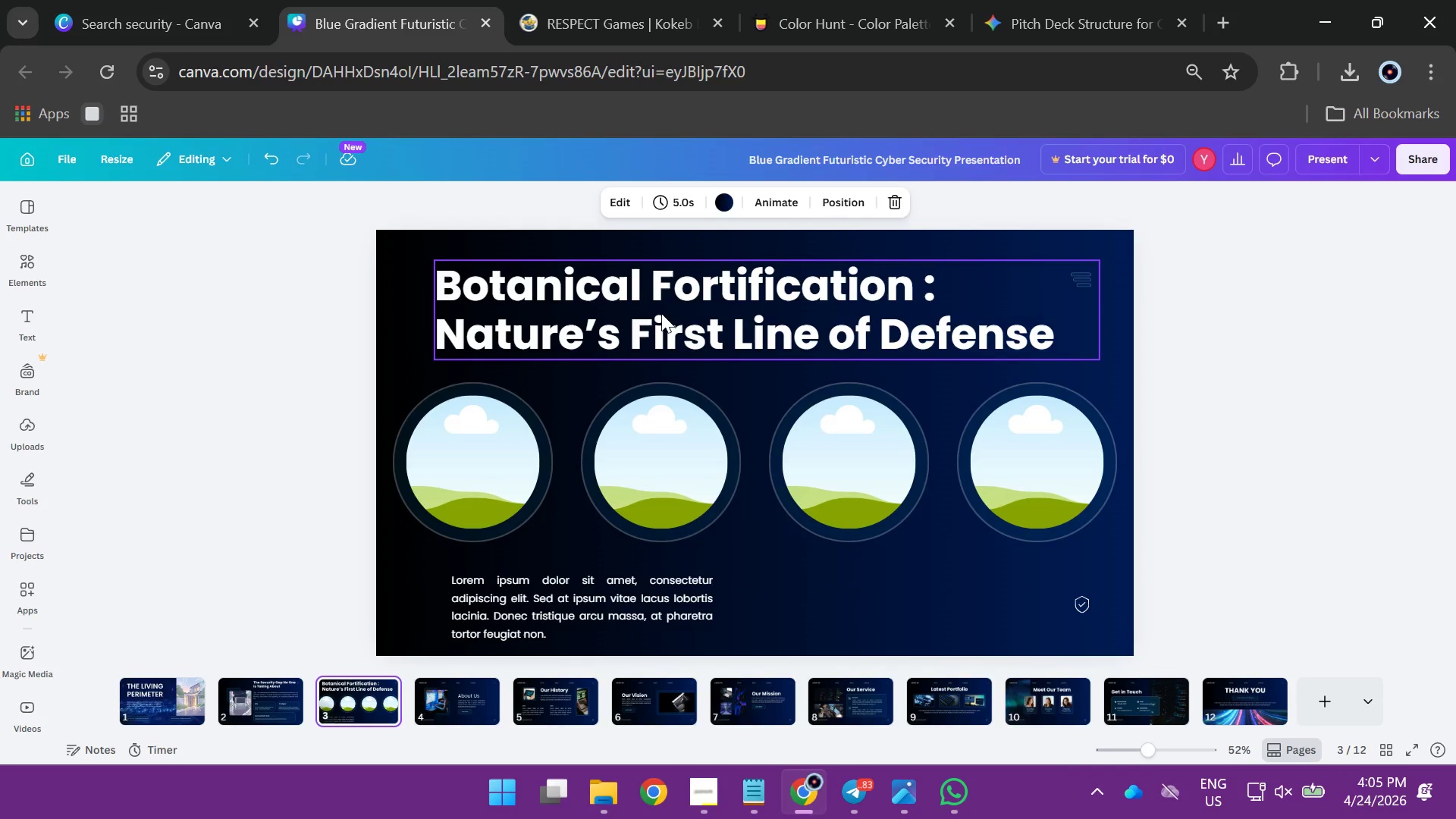 
left_click([661, 315])
 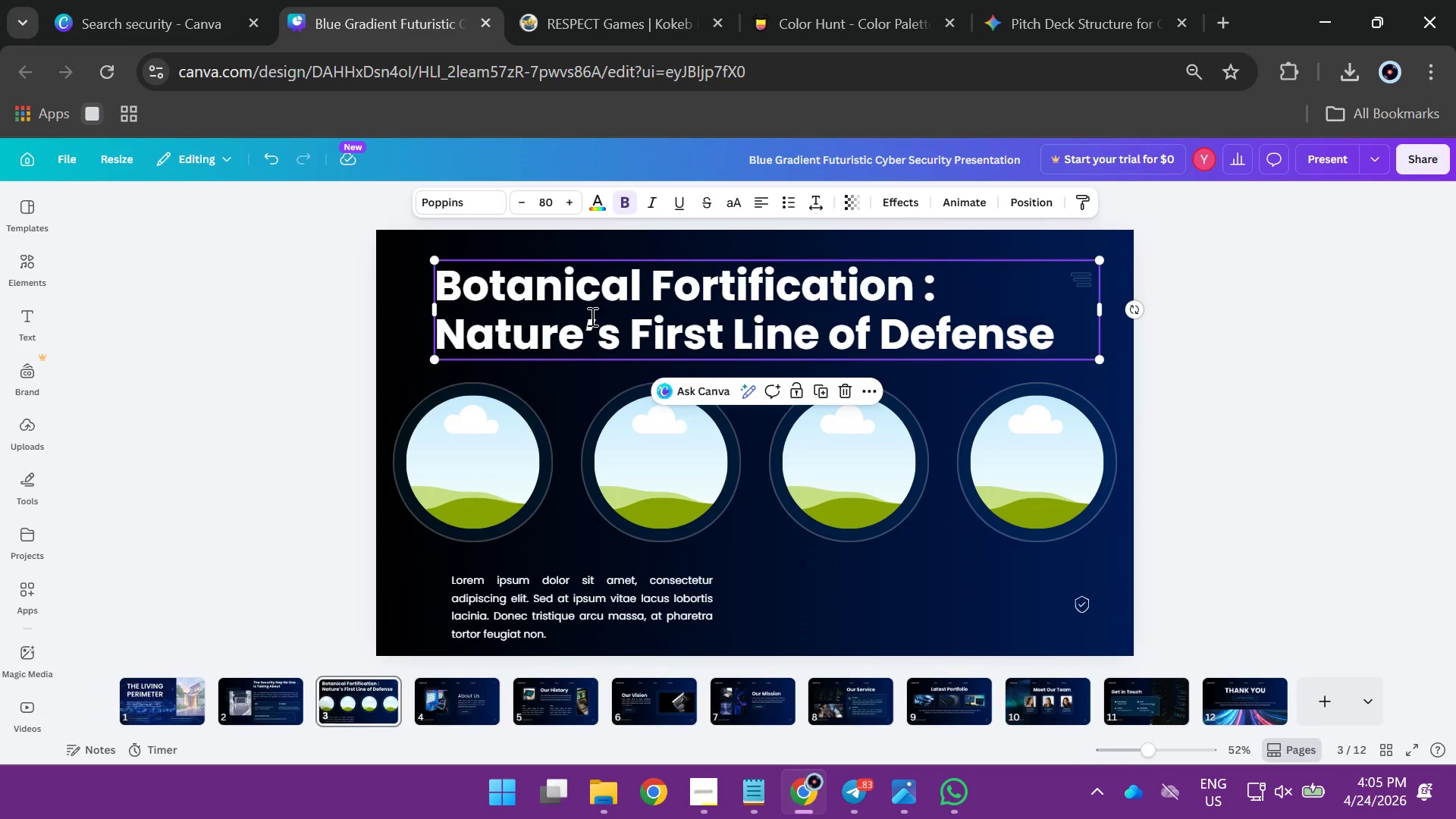 
double_click([591, 316])
 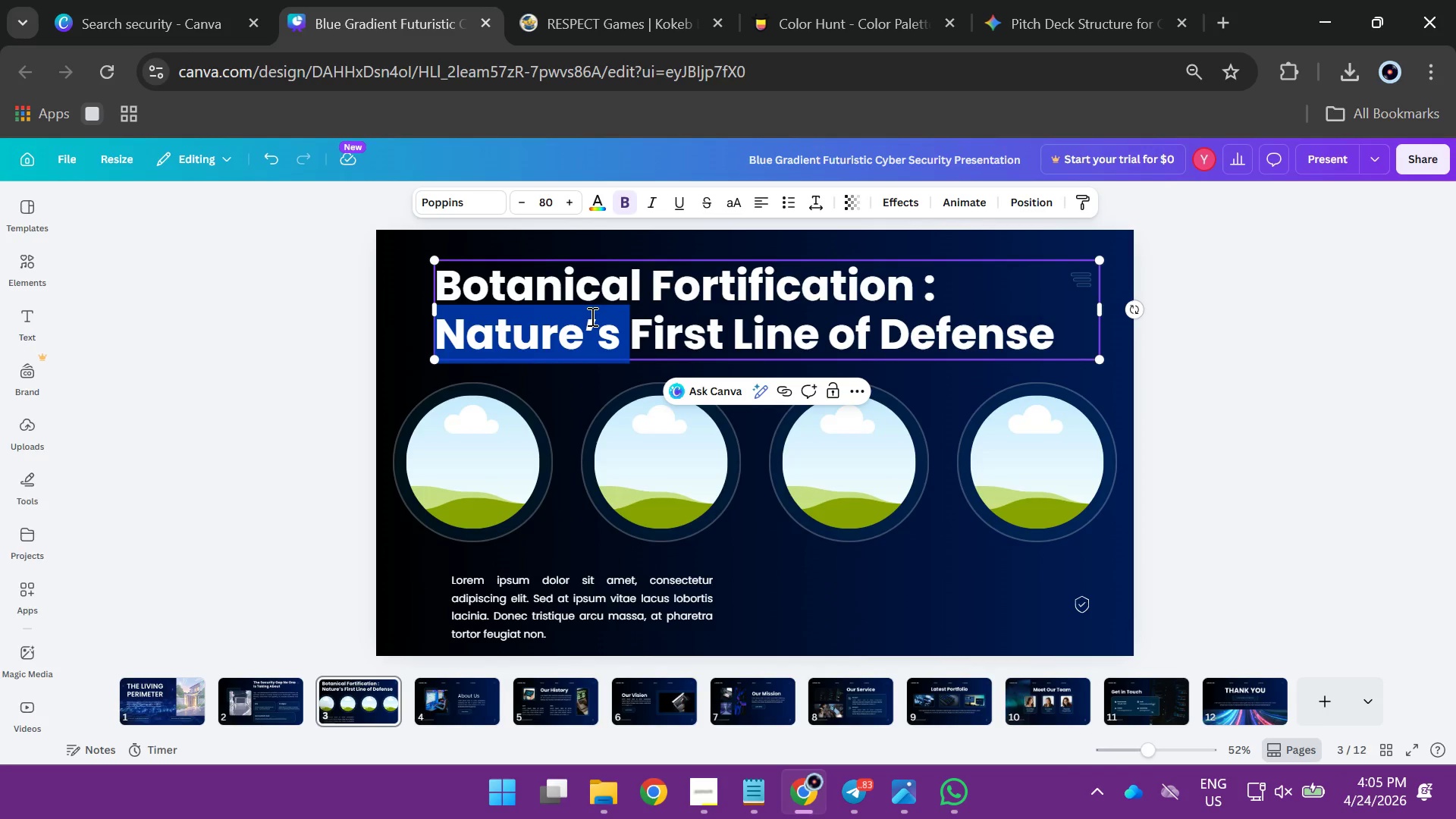 
key(Control+ControlLeft)
 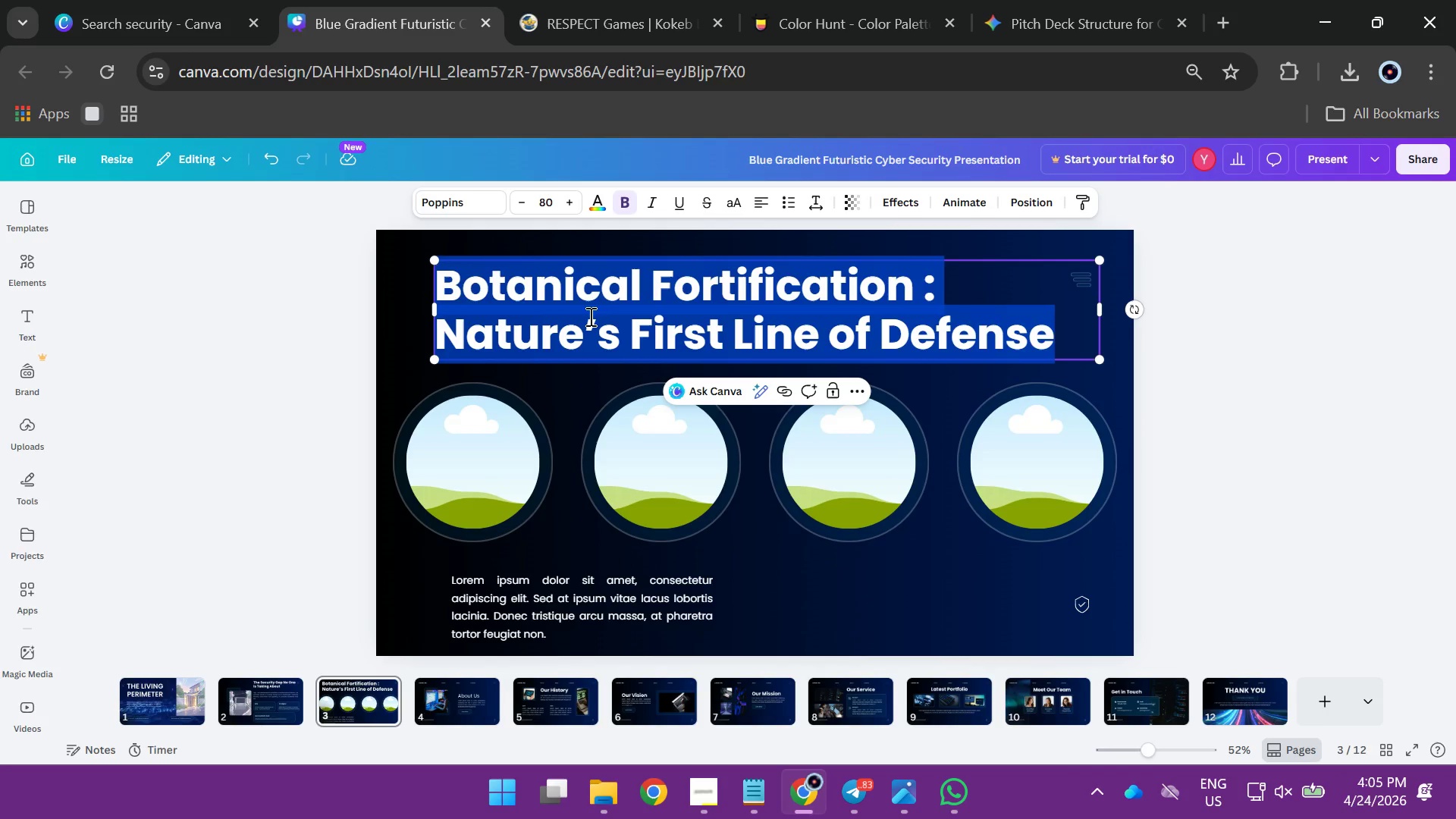 
key(Control+A)
 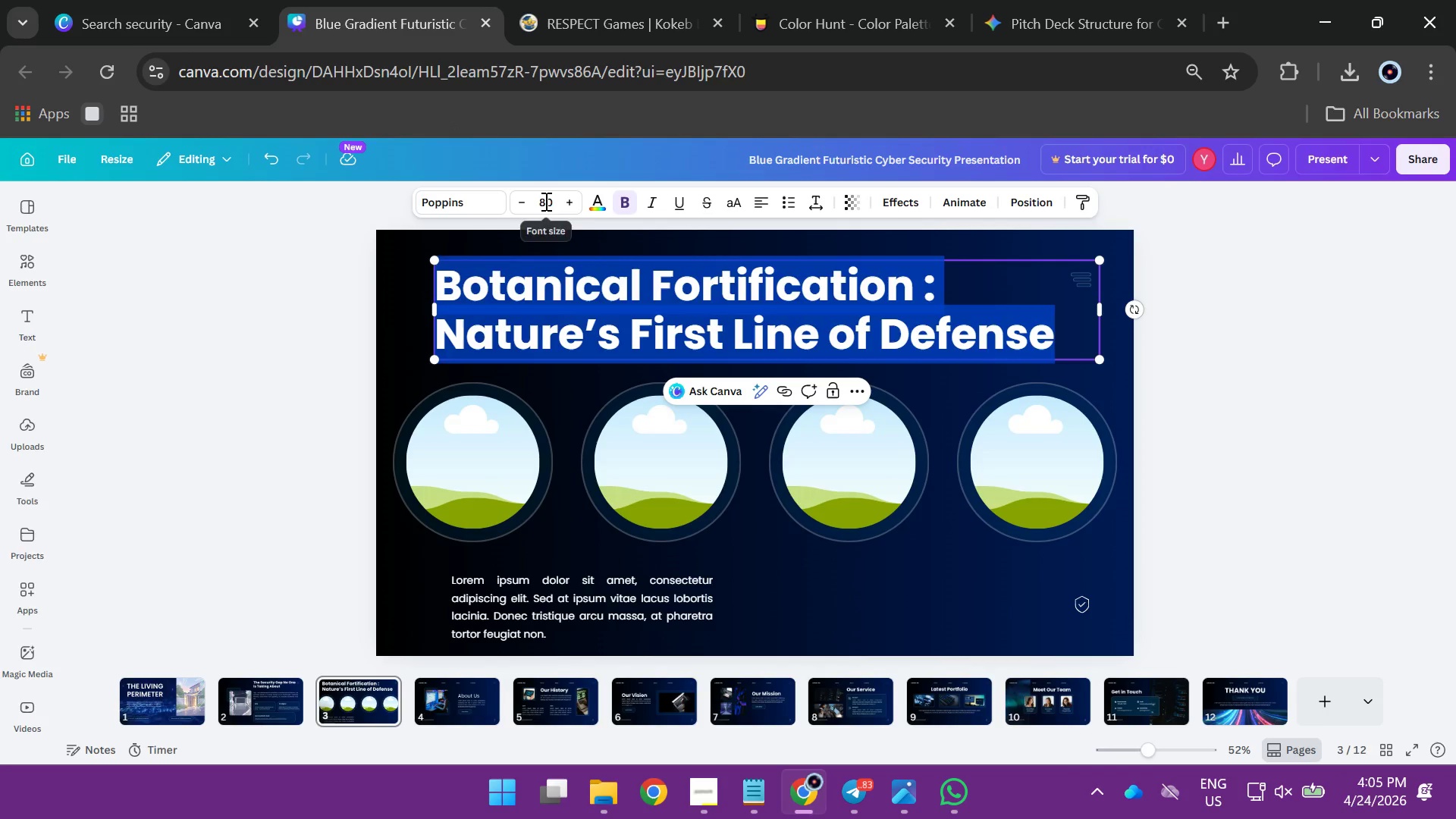 
double_click([544, 201])
 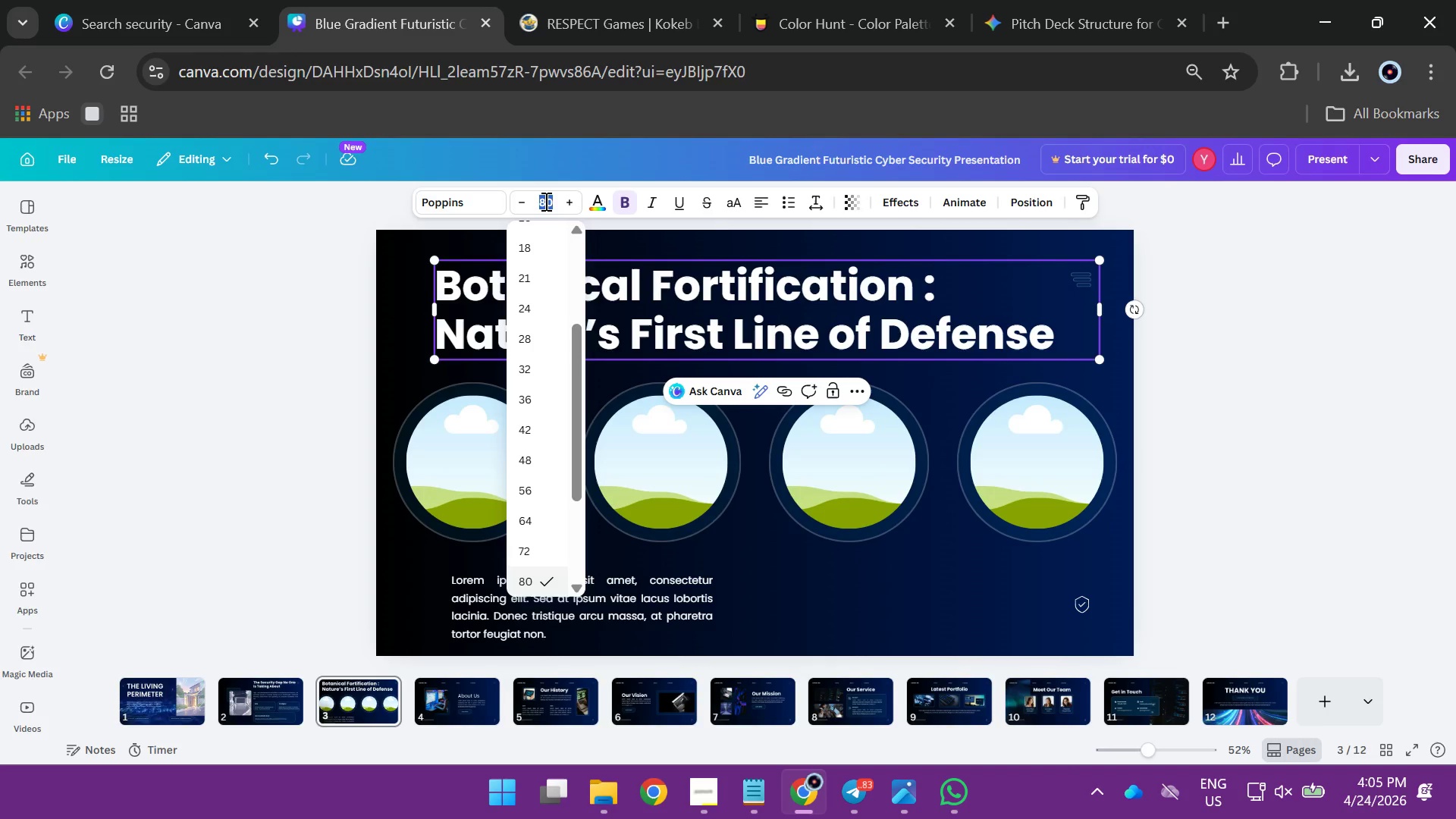 
triple_click([544, 201])
 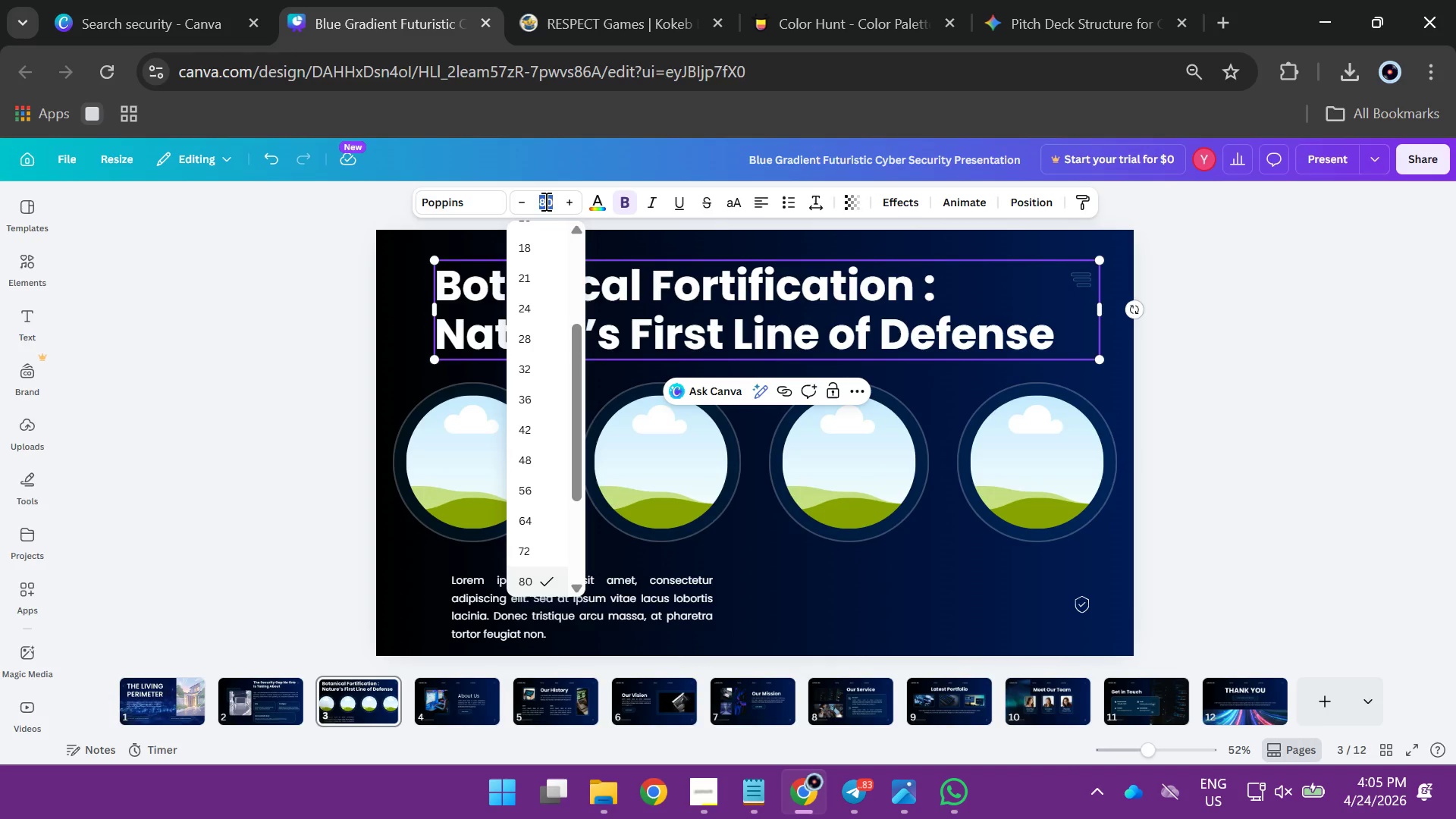 
type(56)
key(Backspace)
type(6)
 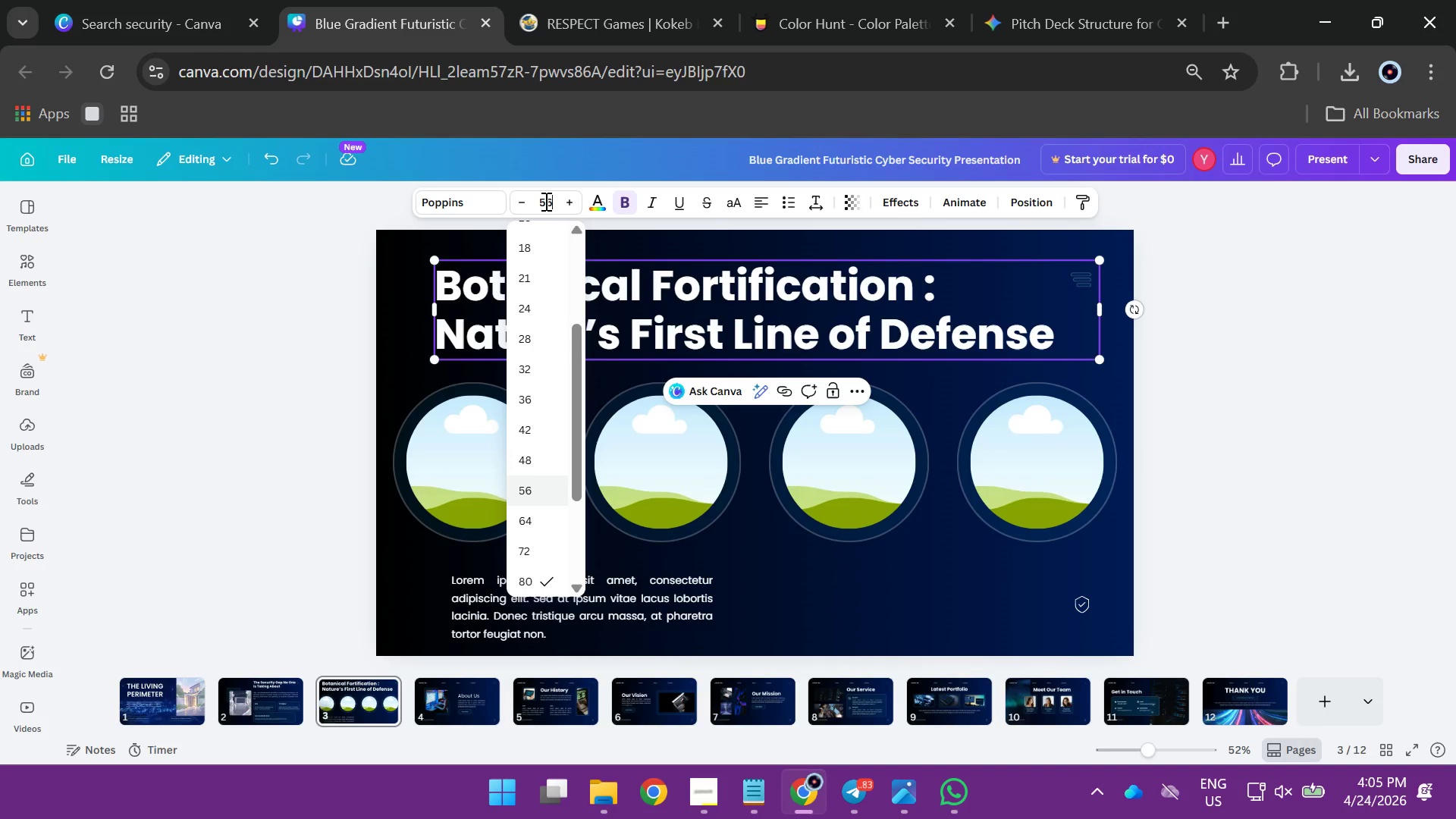 
key(Enter)
 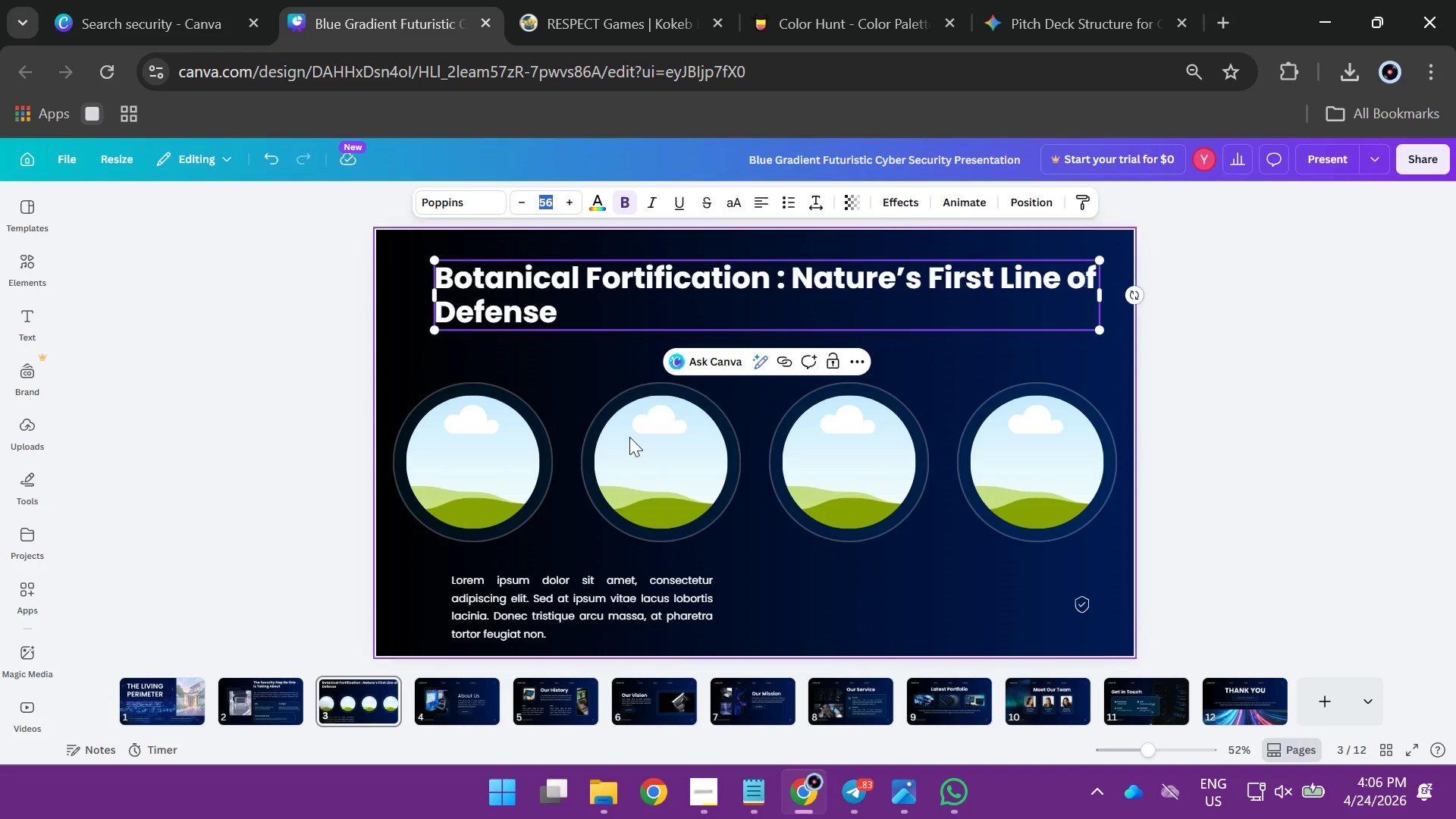 
wait(6.41)
 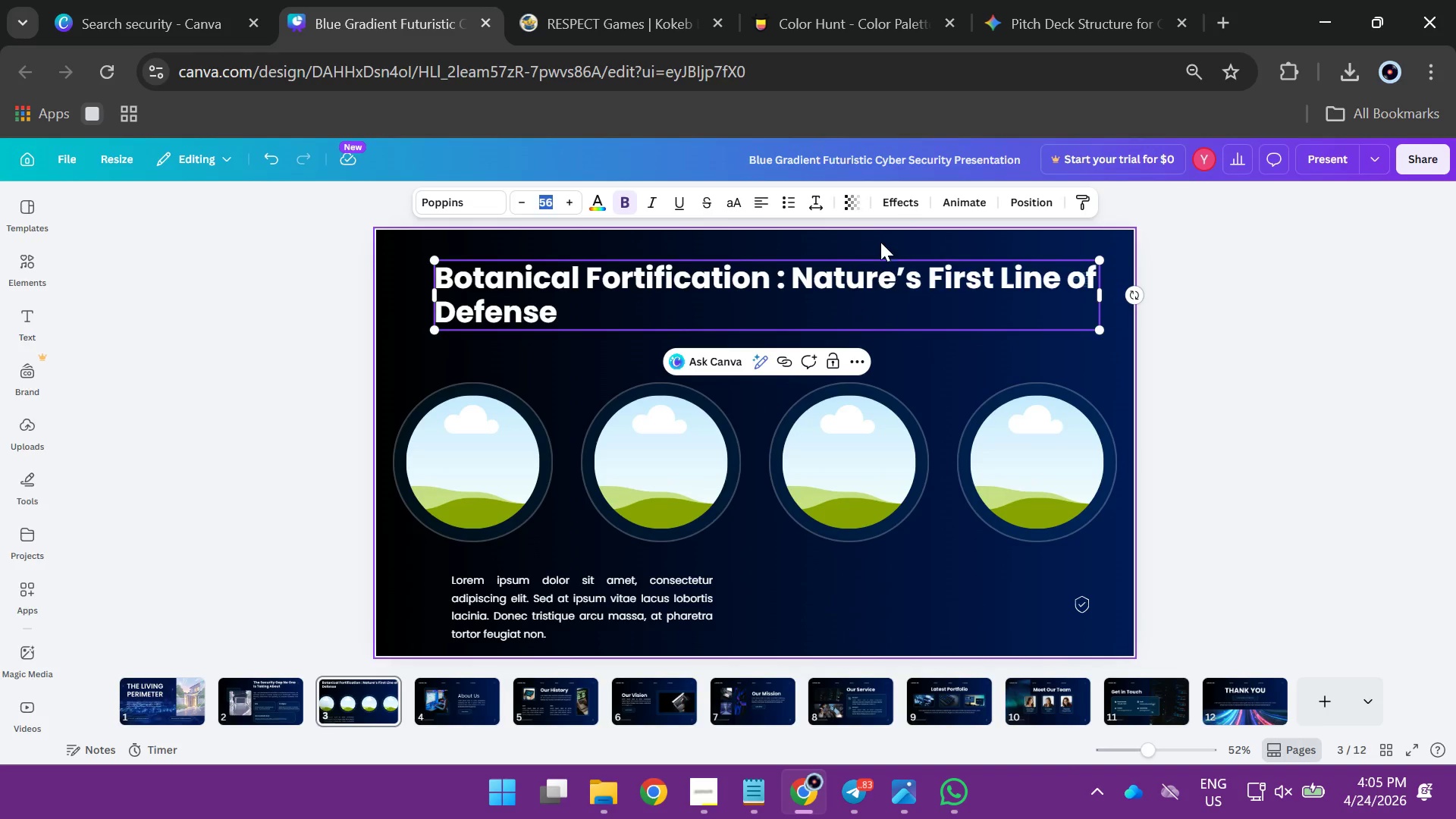 
left_click_drag(start_coordinate=[393, 371], to_coordinate=[1062, 501])
 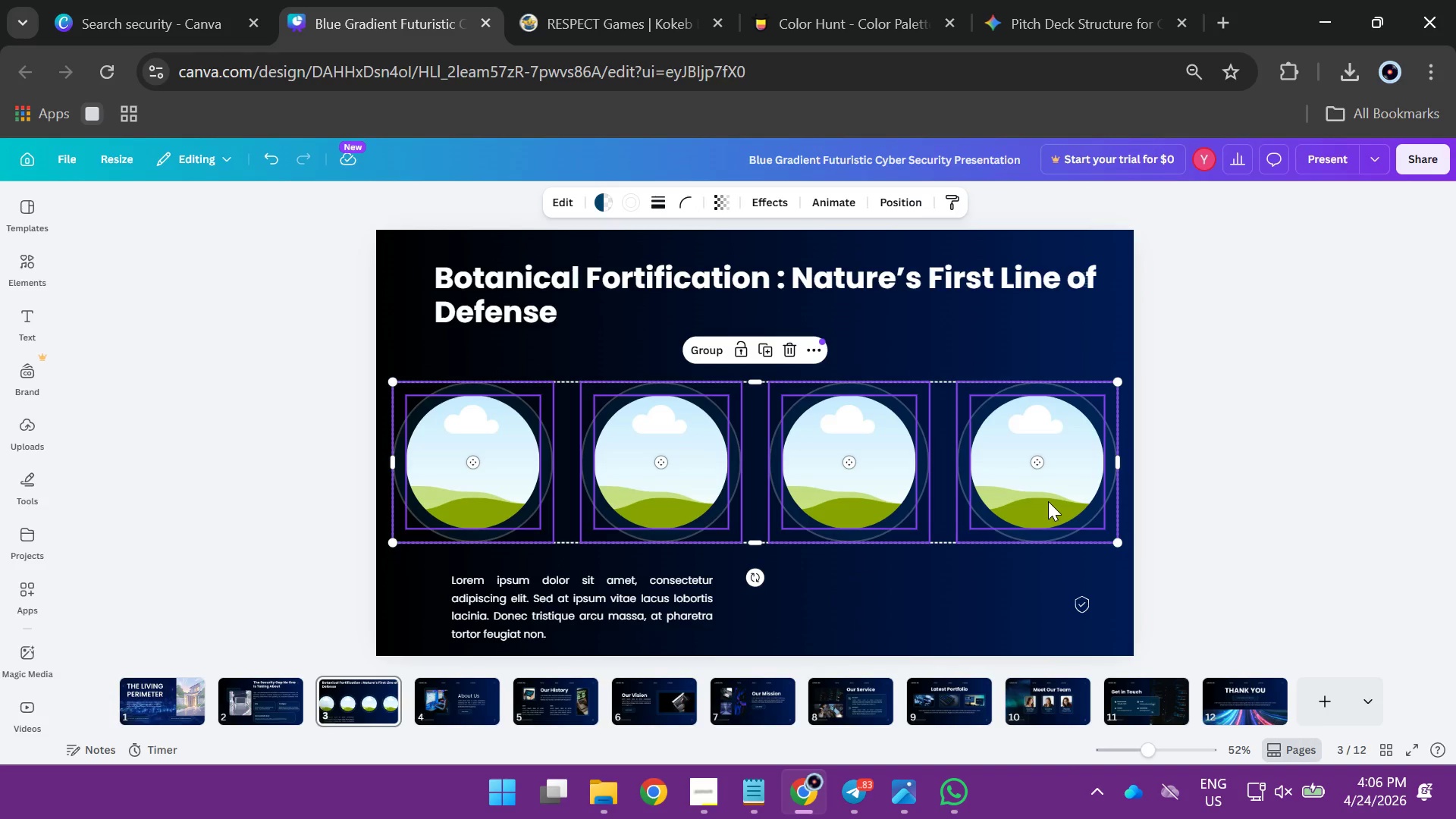 
left_click_drag(start_coordinate=[1048, 501], to_coordinate=[1044, 457])
 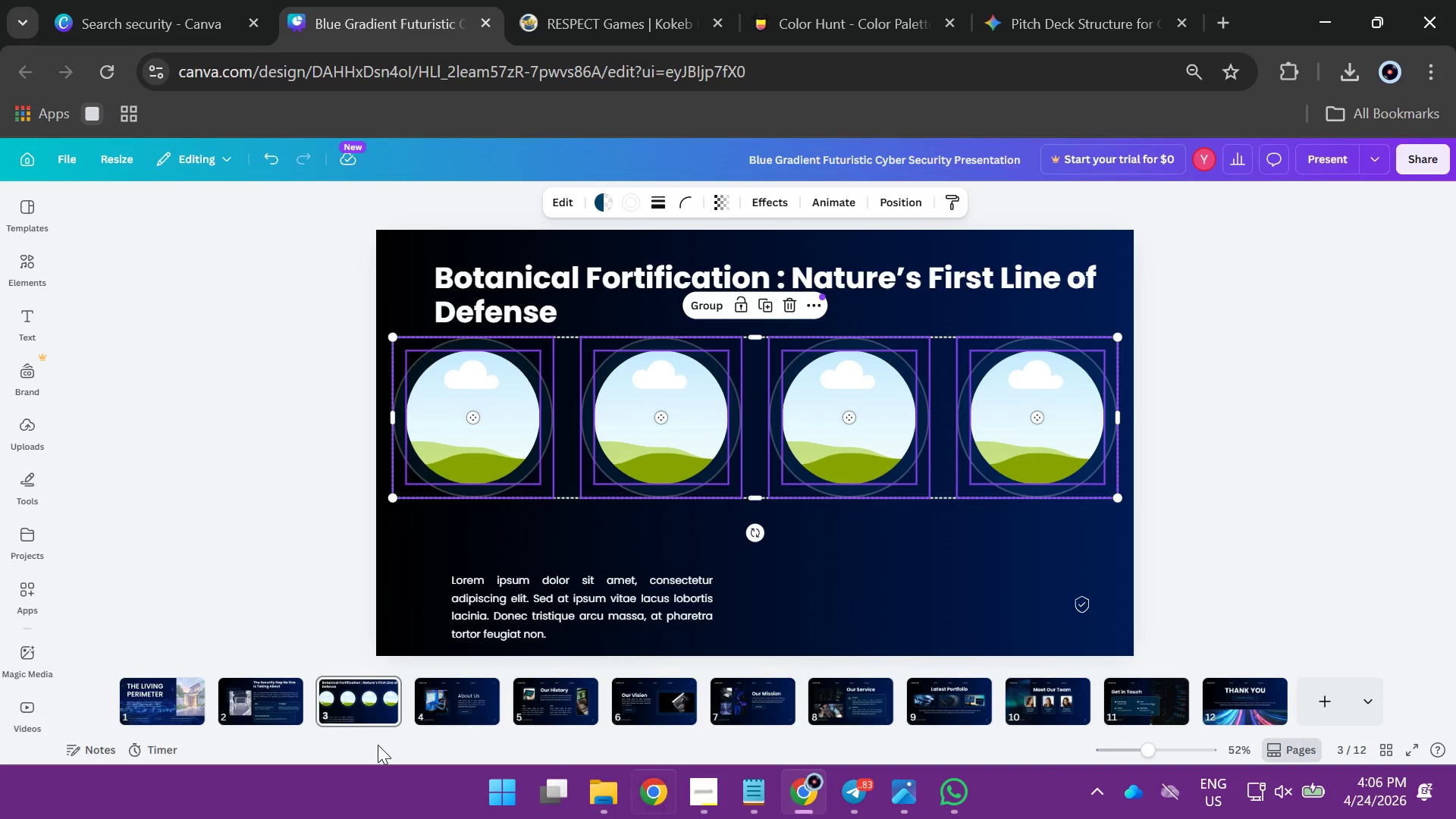 
mouse_move([799, 818])
 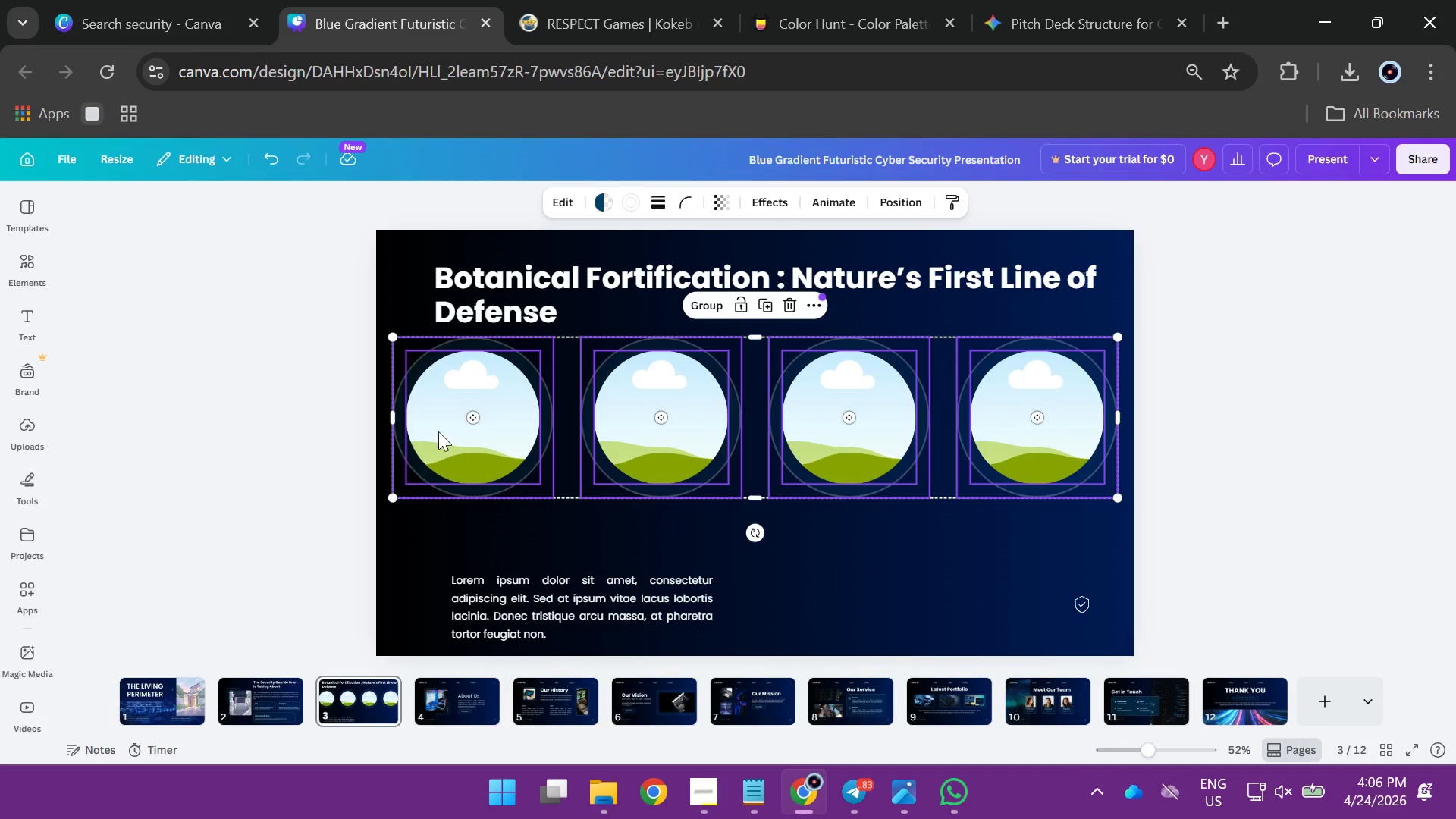 
left_click_drag(start_coordinate=[439, 426], to_coordinate=[439, 442])
 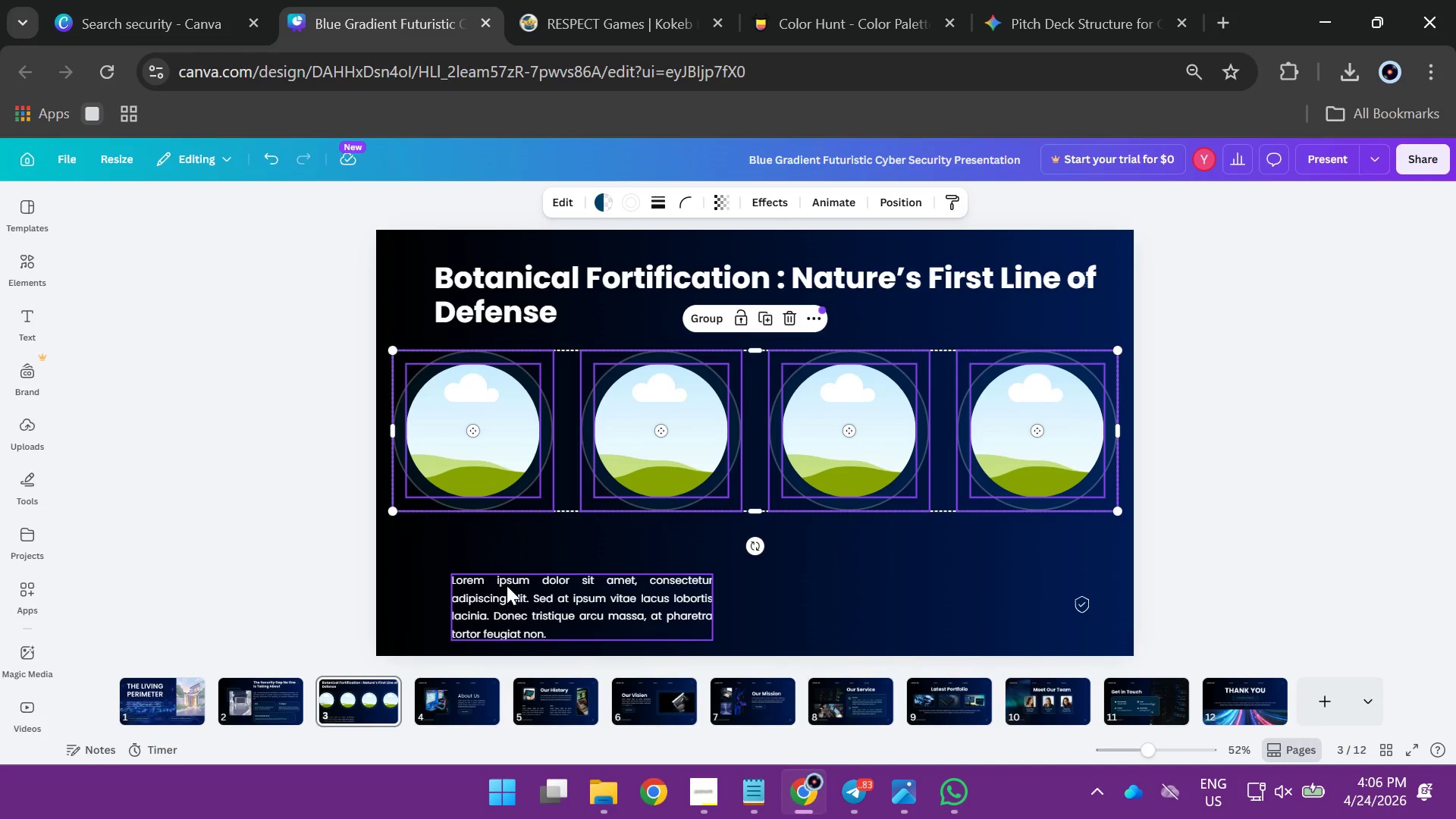 
left_click([507, 585])
 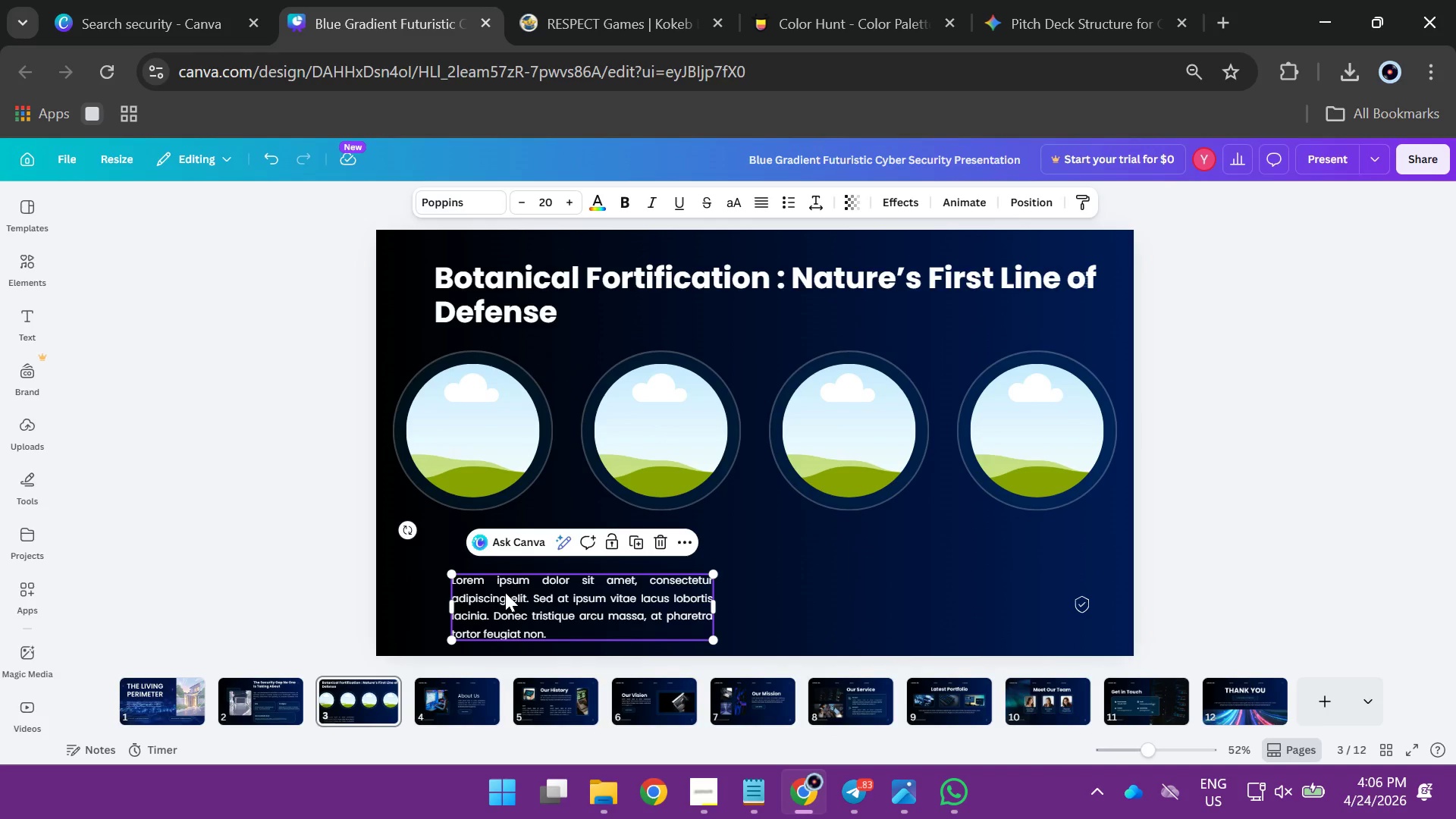 
hold_key(key=AltLeft, duration=1.89)
left_click_drag(start_coordinate=[505, 613], to_coordinate=[492, 369])
 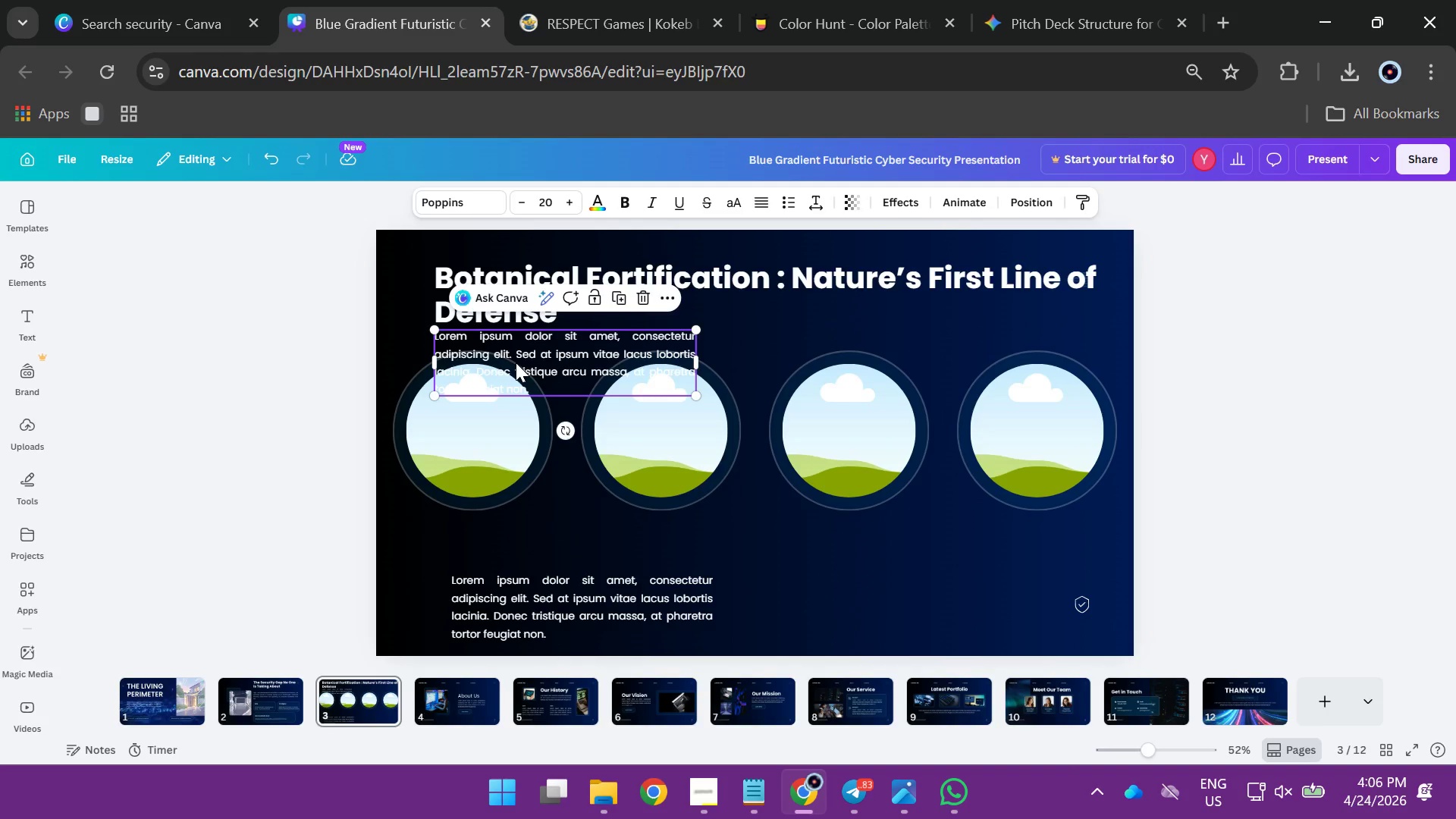 
double_click([516, 362])
 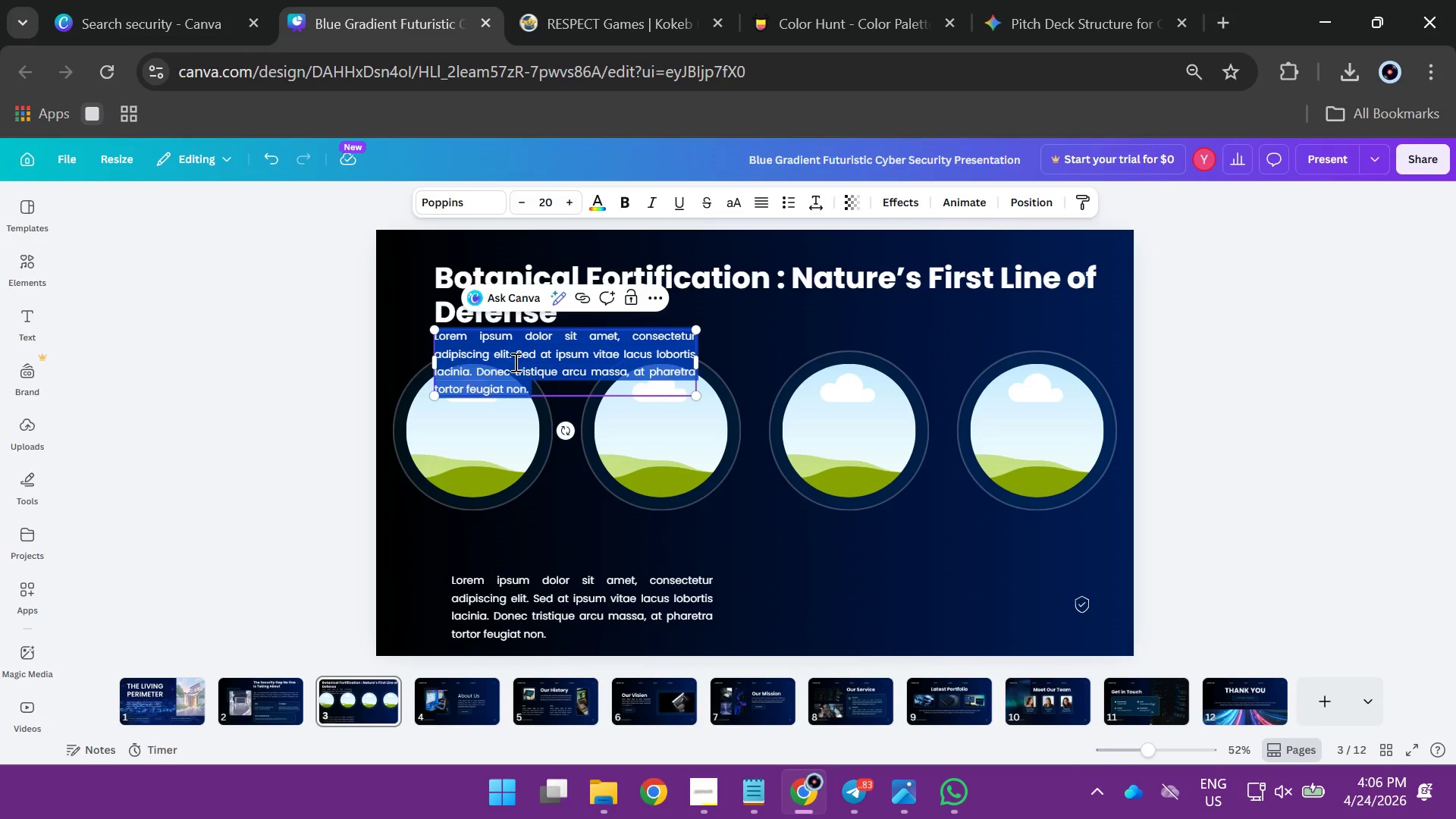 
type(Strategic plant selection creates lae)
key(Backspace)
type(yered, living )
 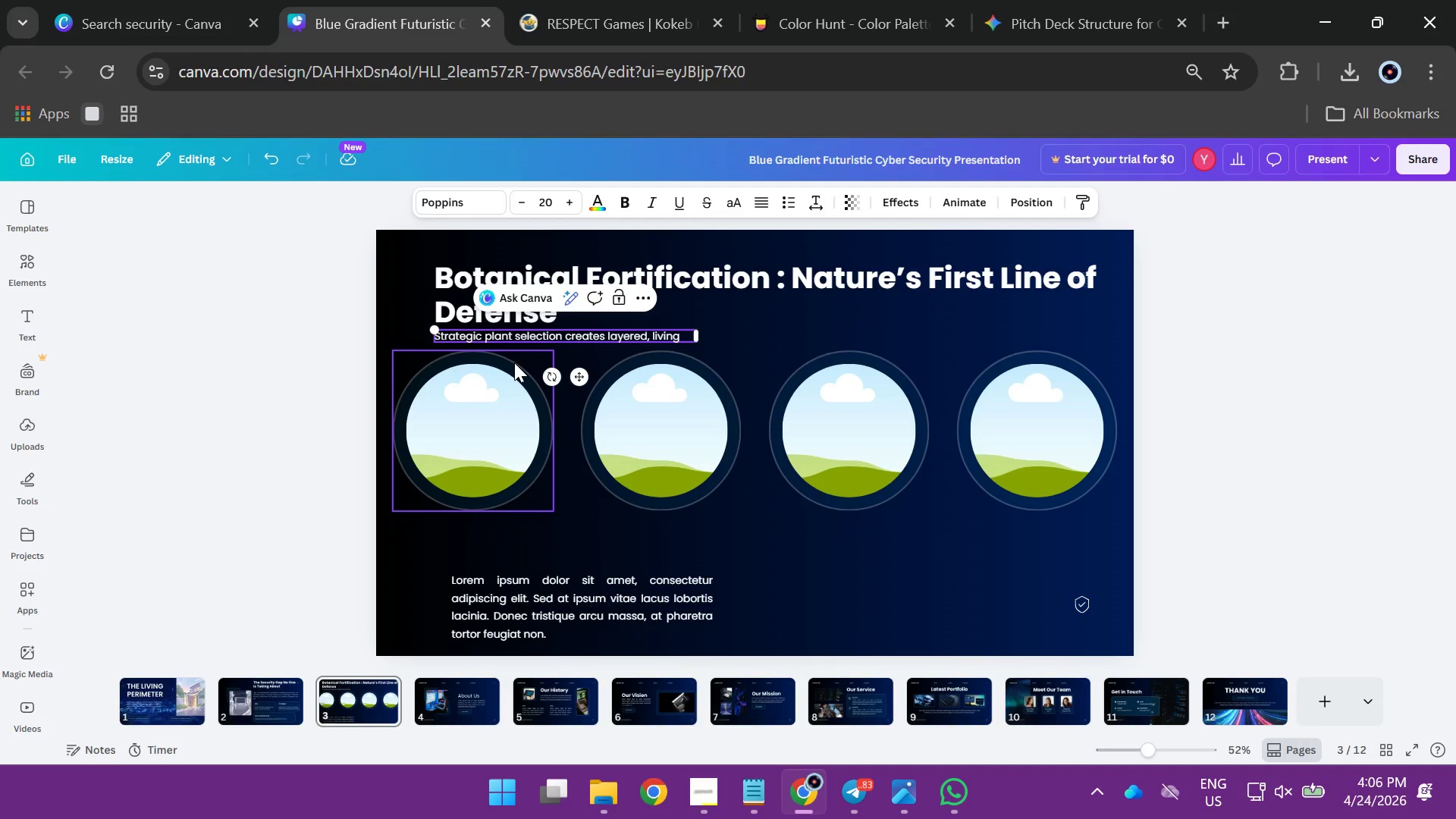 
type(bariers that are bea)
 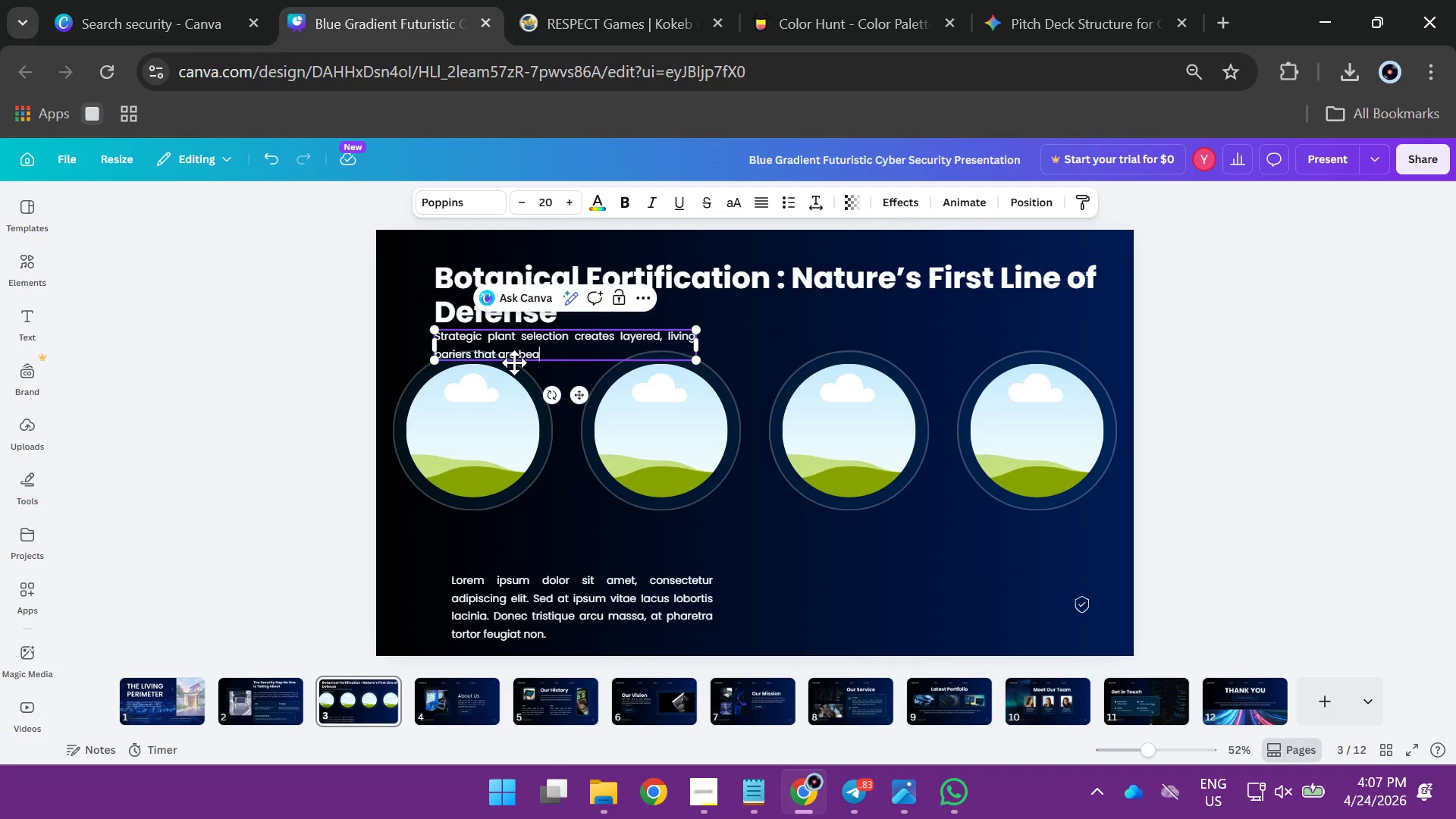 
type(utiful by day and impenet)
 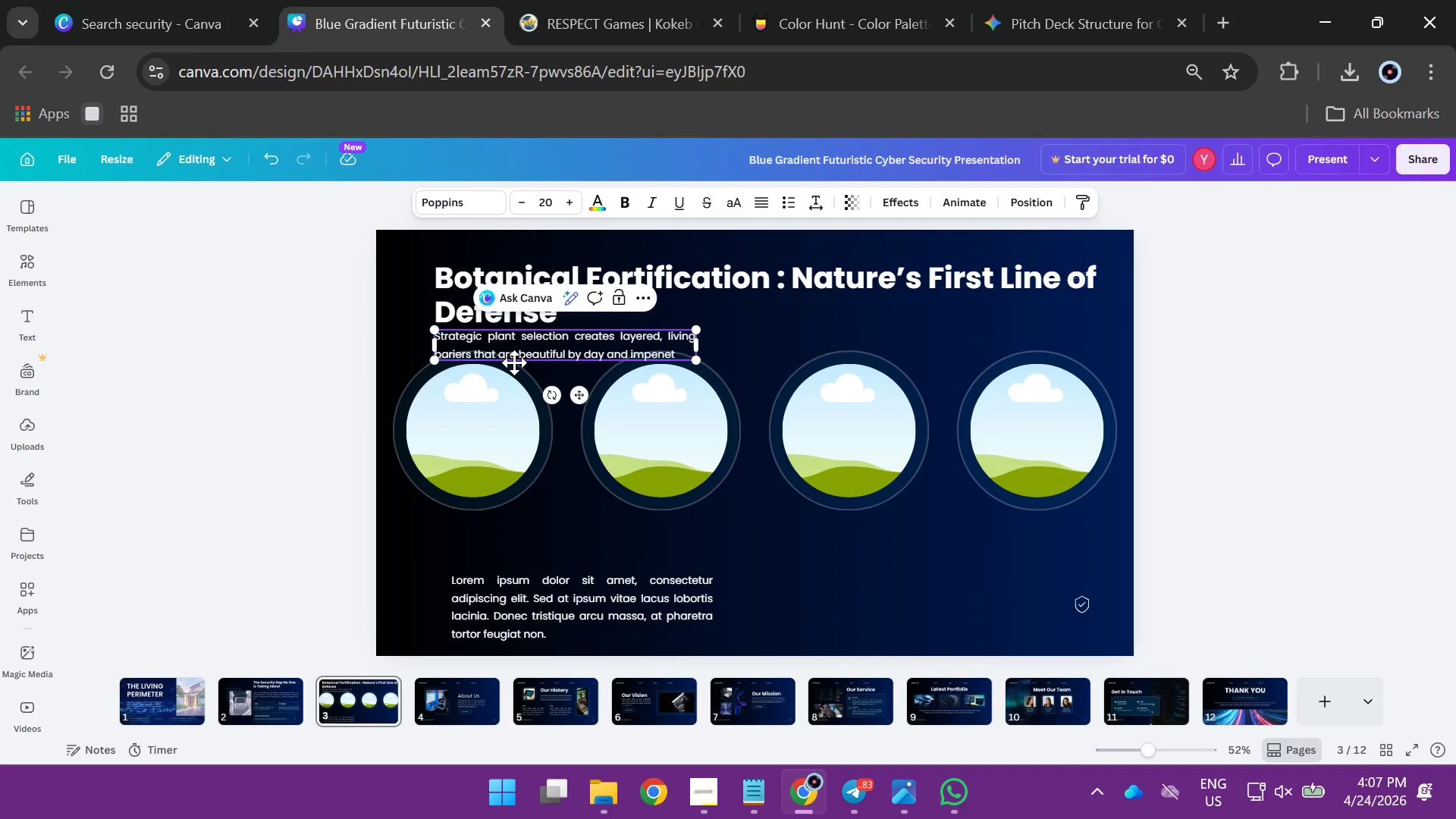 
type(rable by night)
 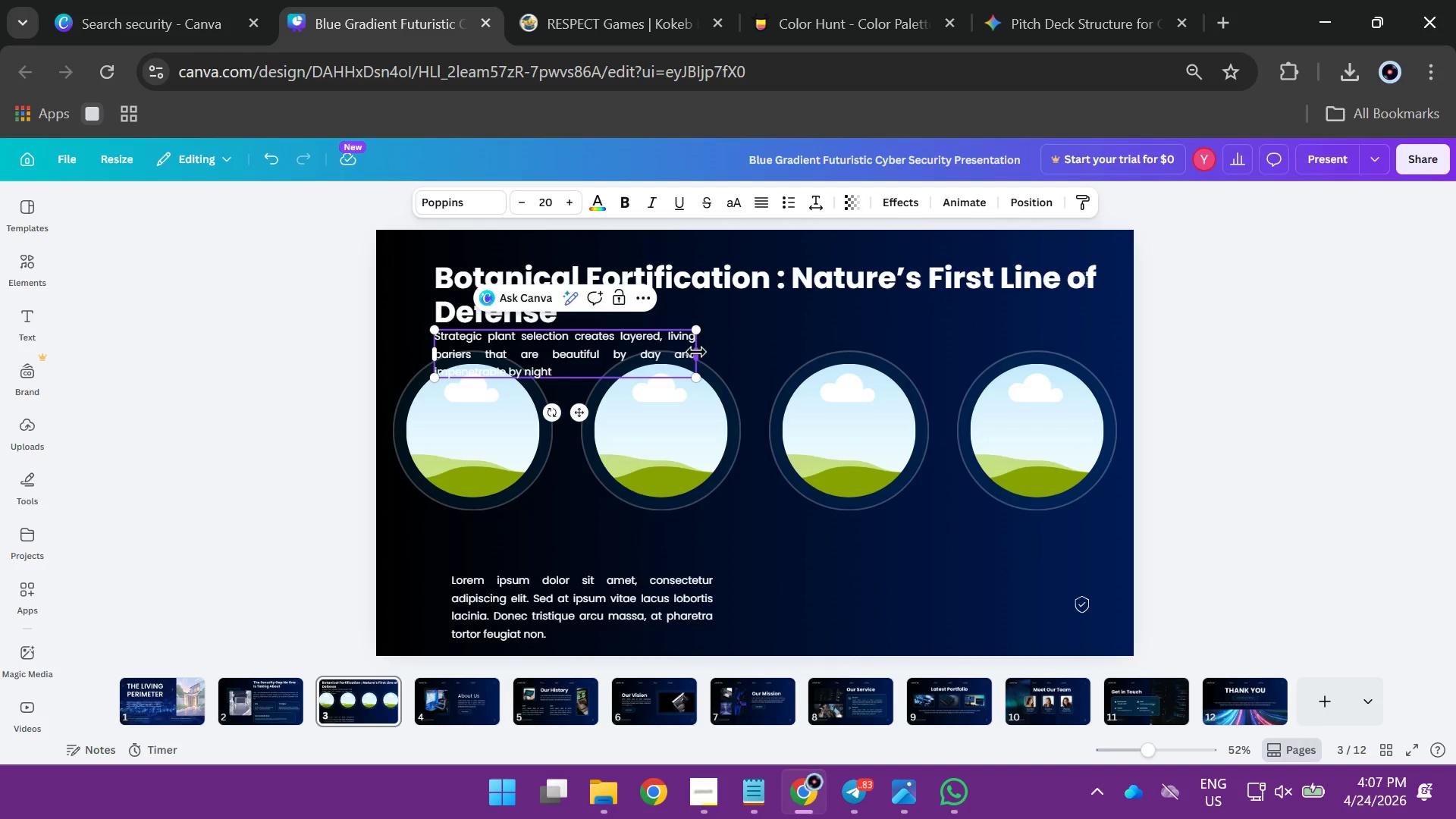 
wait(6.41)
 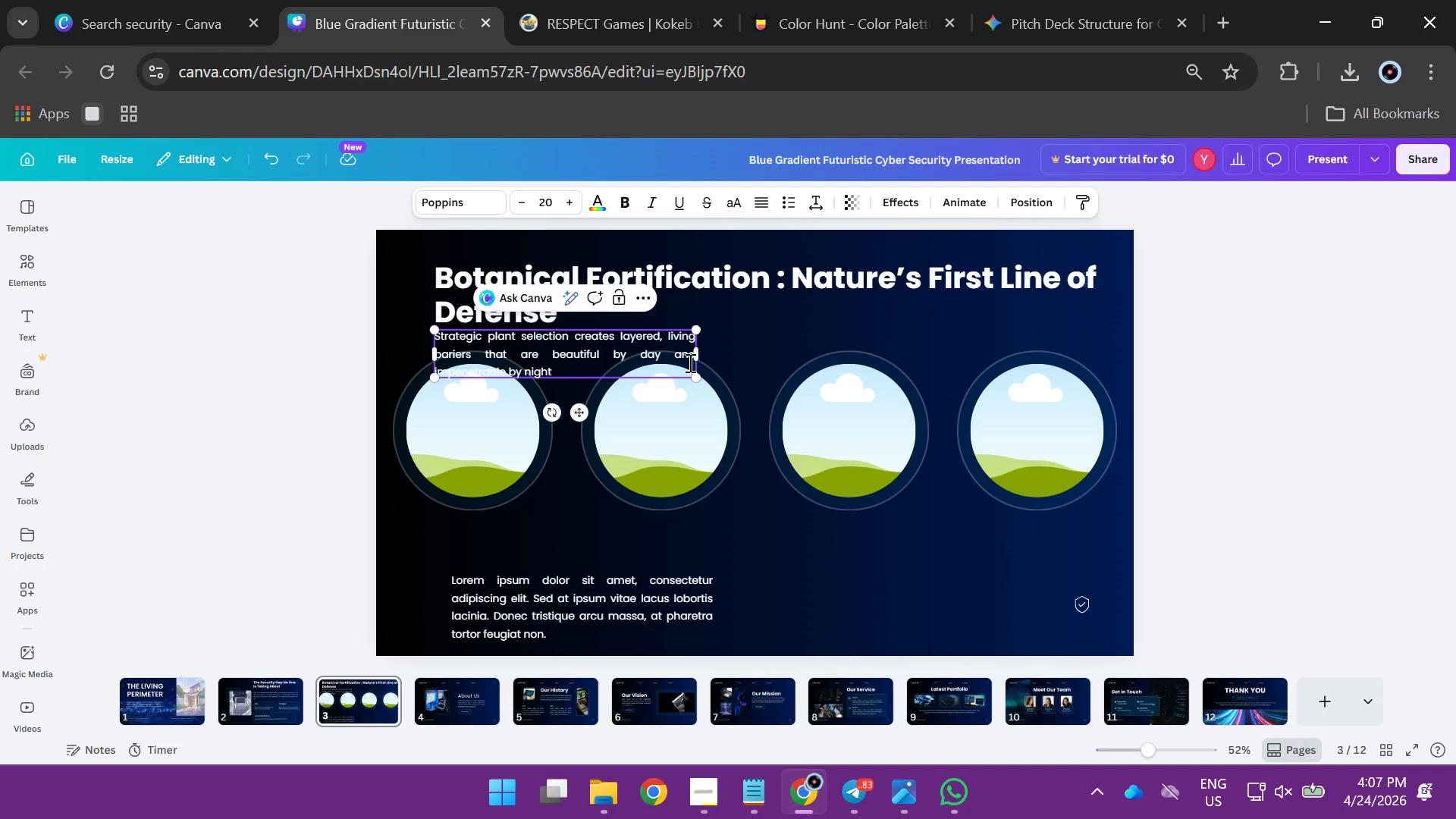 
left_click_drag(start_coordinate=[696, 352], to_coordinate=[1051, 304])
 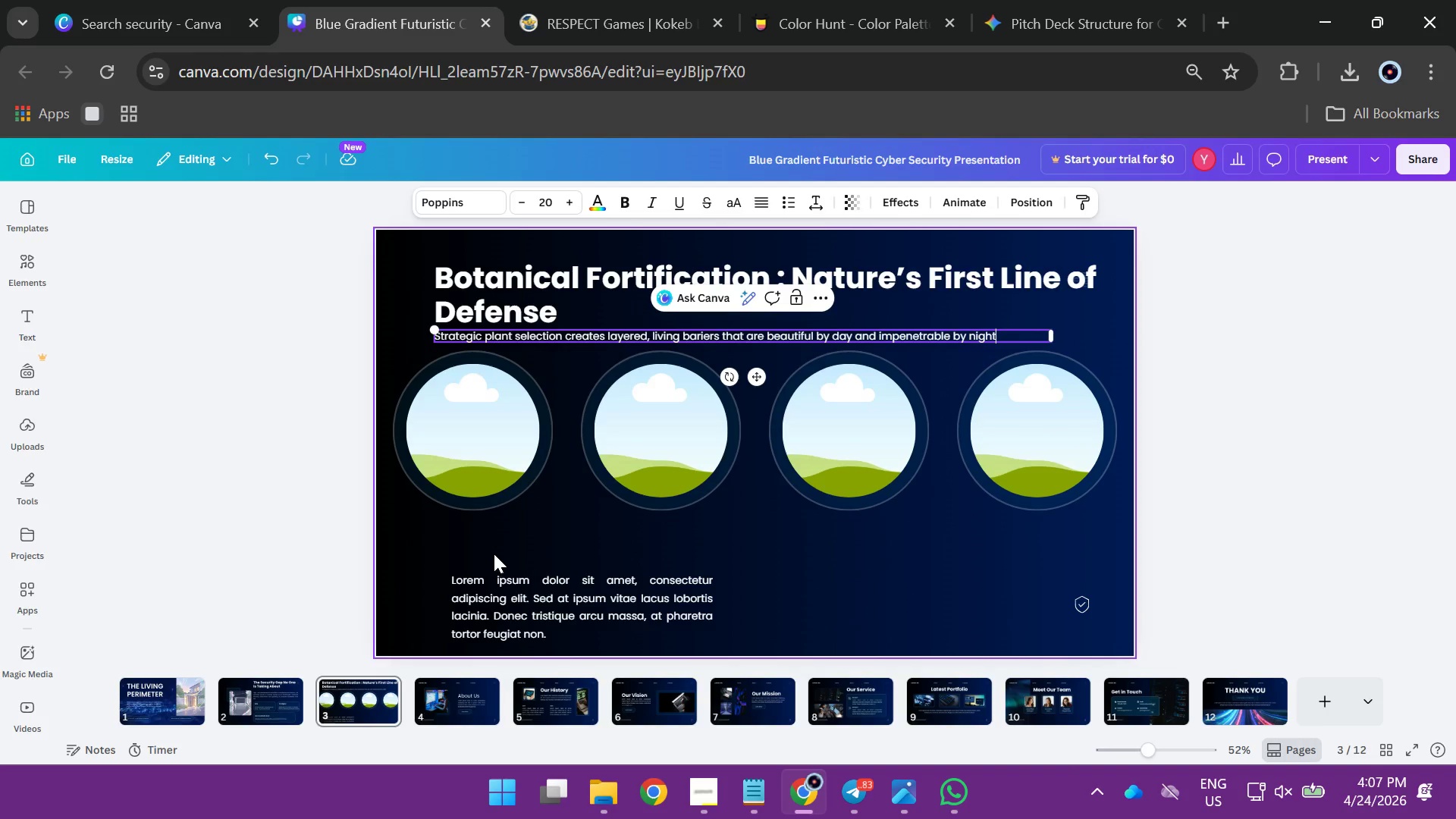 
left_click_drag(start_coordinate=[500, 597], to_coordinate=[456, 574])
 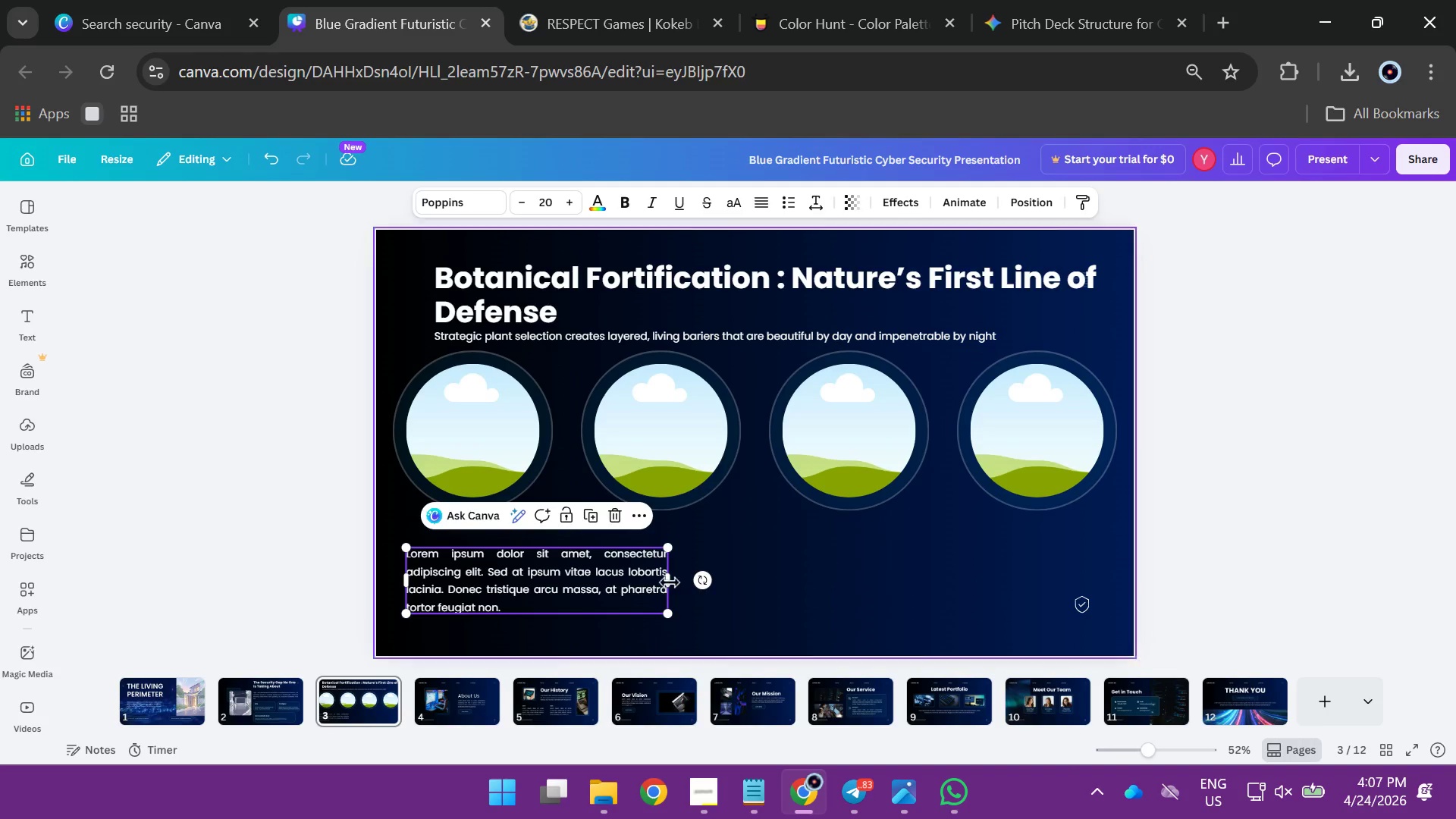 
left_click_drag(start_coordinate=[670, 582], to_coordinate=[579, 582])
 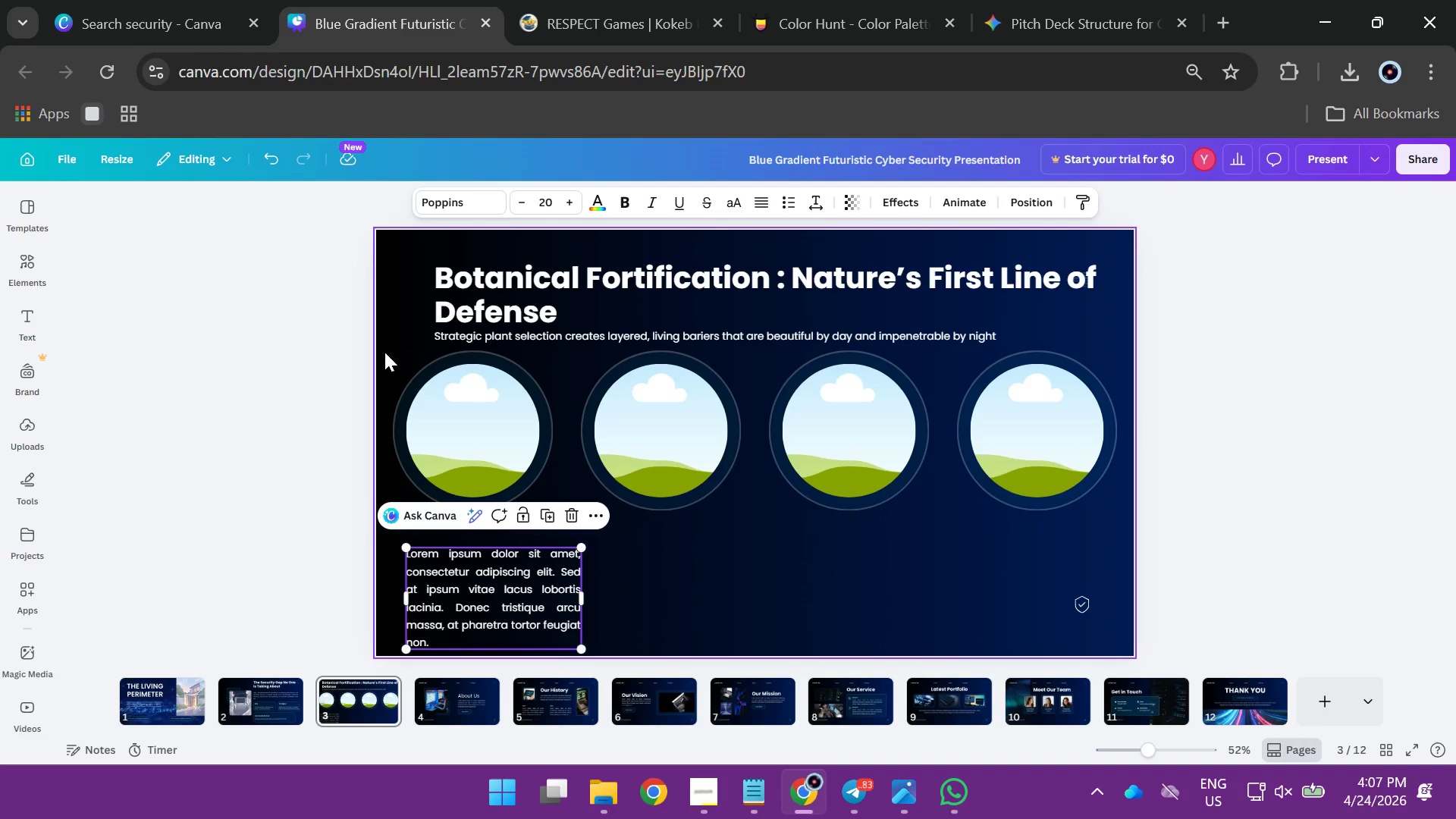 
left_click_drag(start_coordinate=[381, 350], to_coordinate=[1081, 508])
 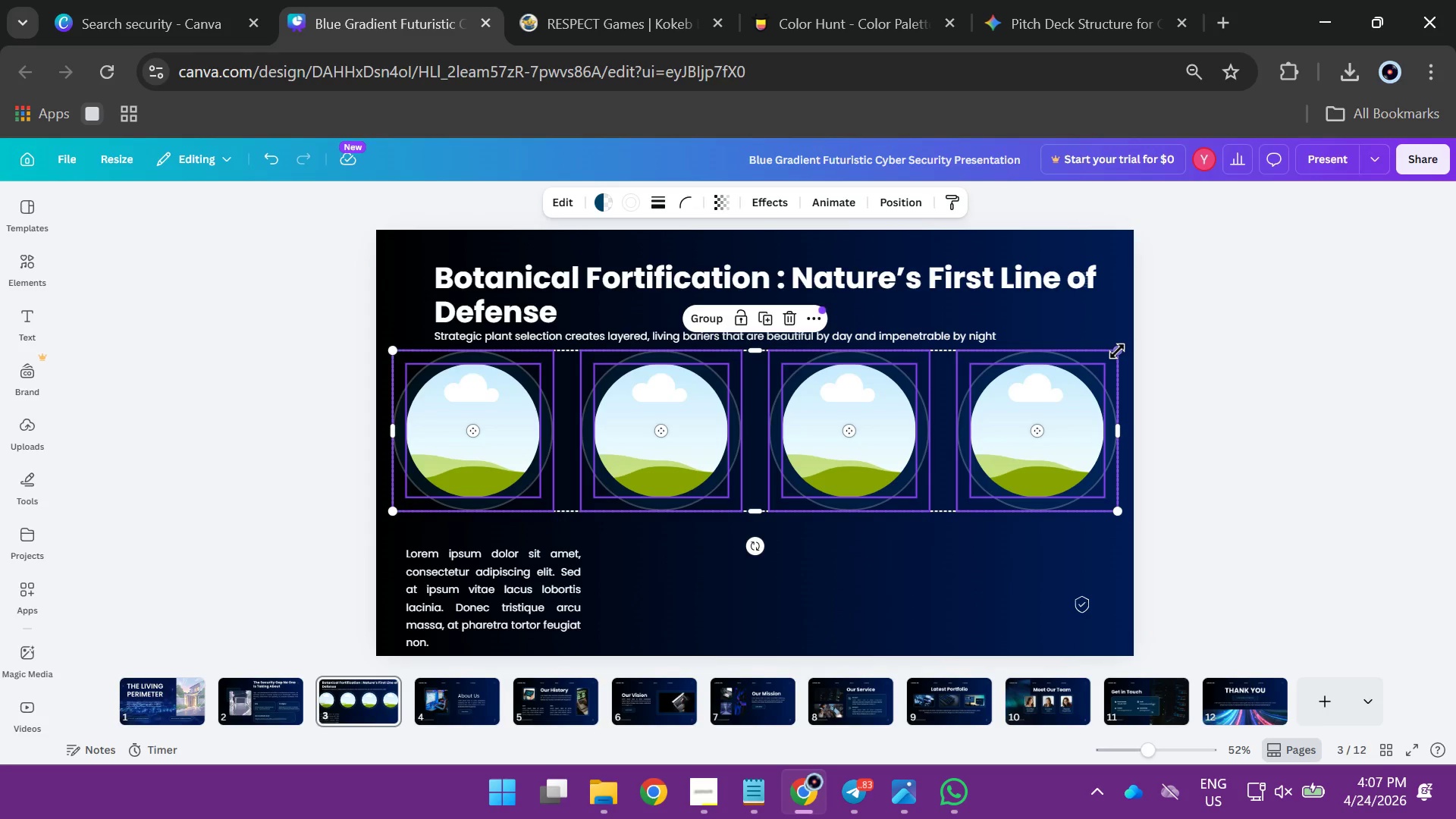 
left_click_drag(start_coordinate=[1117, 351], to_coordinate=[1069, 399])
 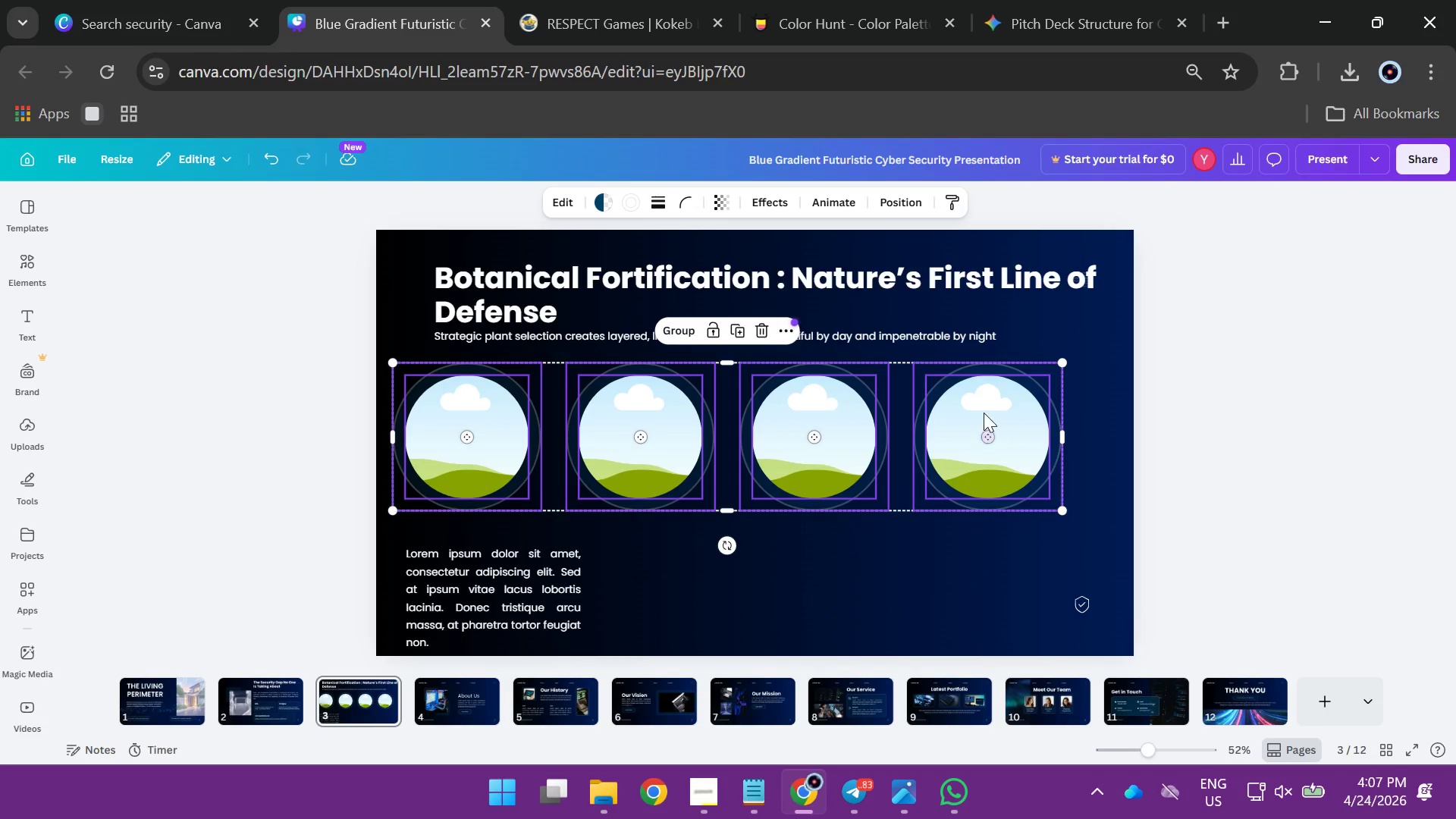 
left_click_drag(start_coordinate=[983, 412], to_coordinate=[1011, 410])
 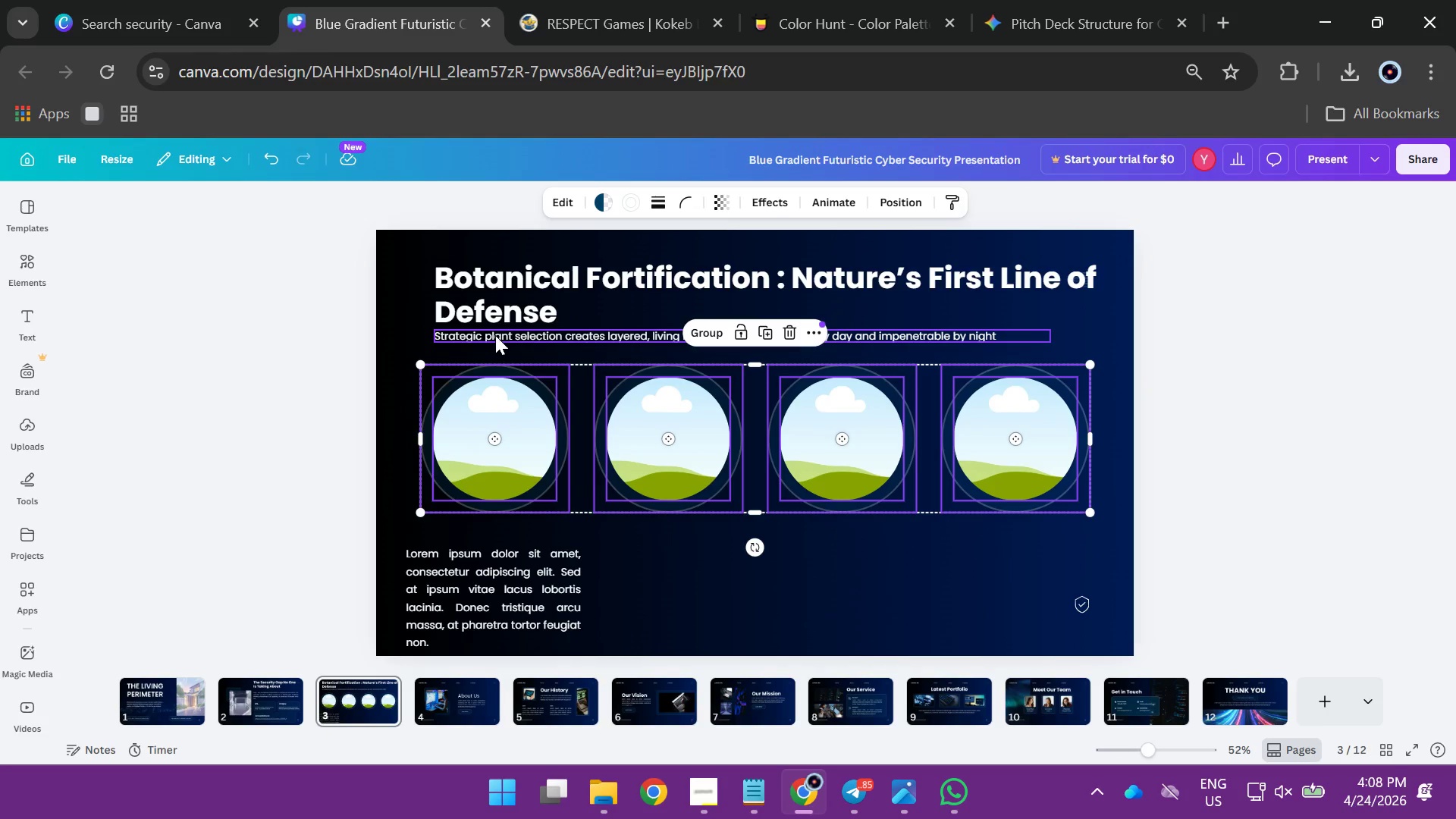 
left_click_drag(start_coordinate=[495, 335], to_coordinate=[497, 353])
 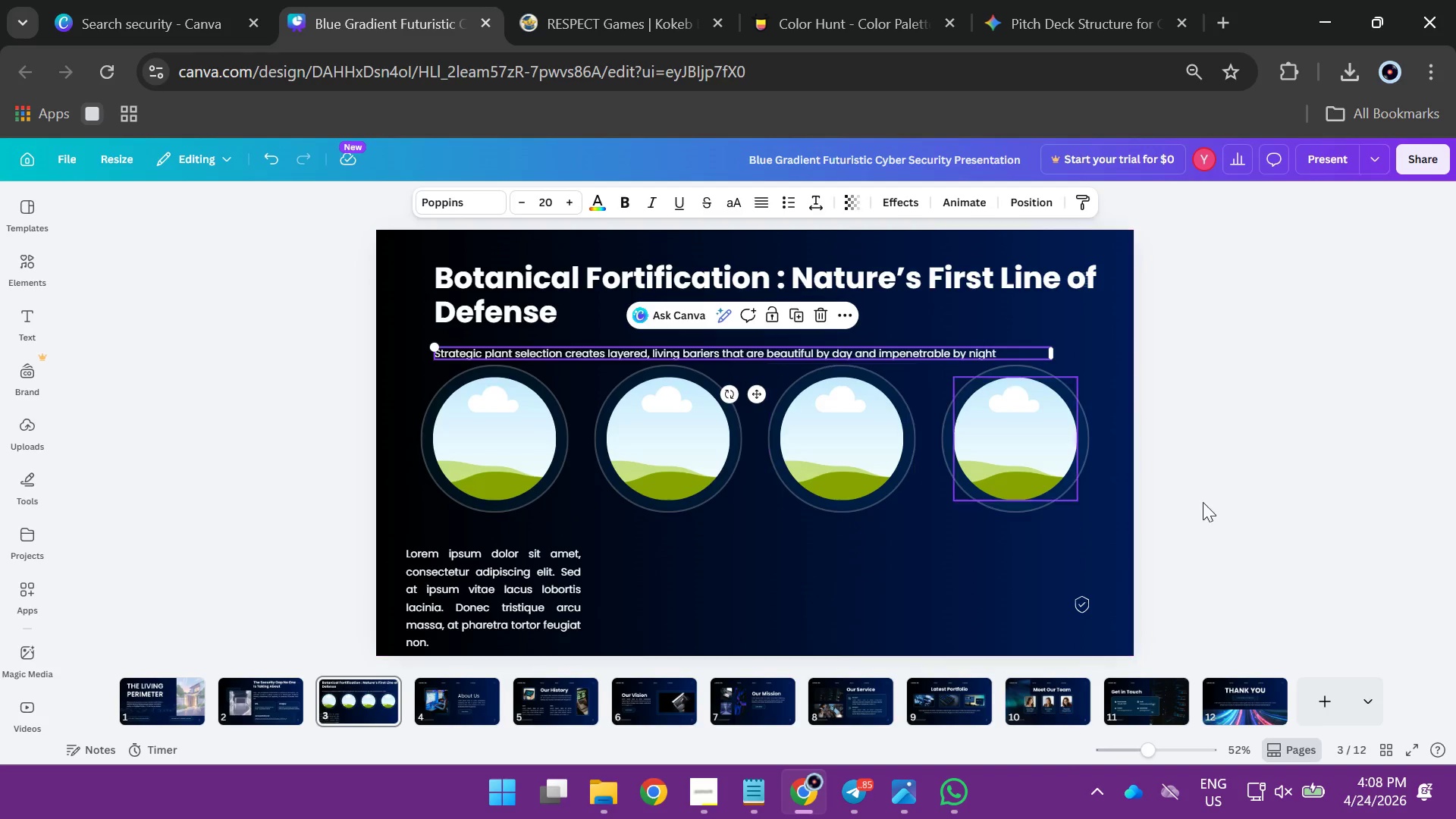 
left_click([1385, 450])
 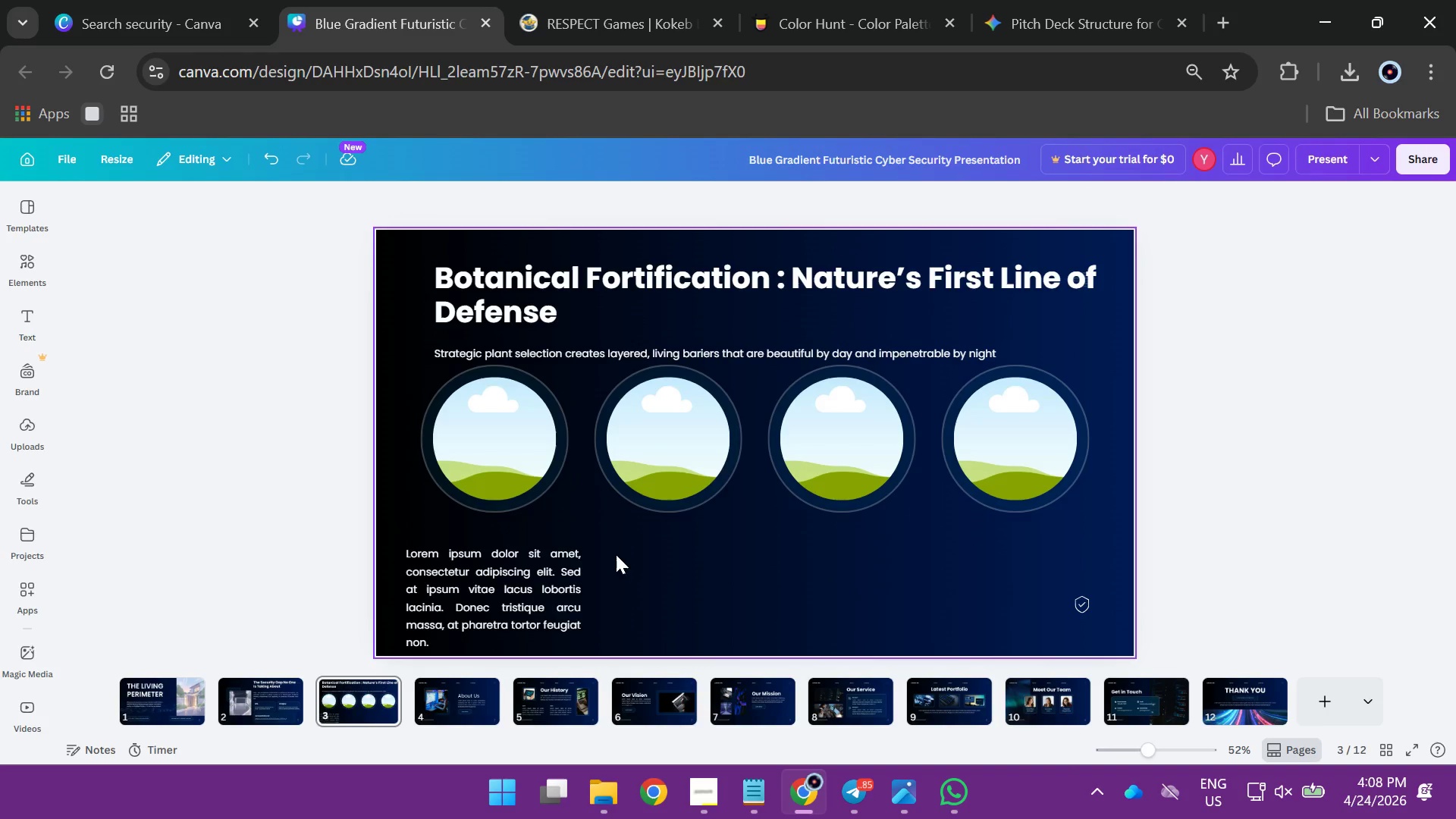 
left_click([549, 589])
 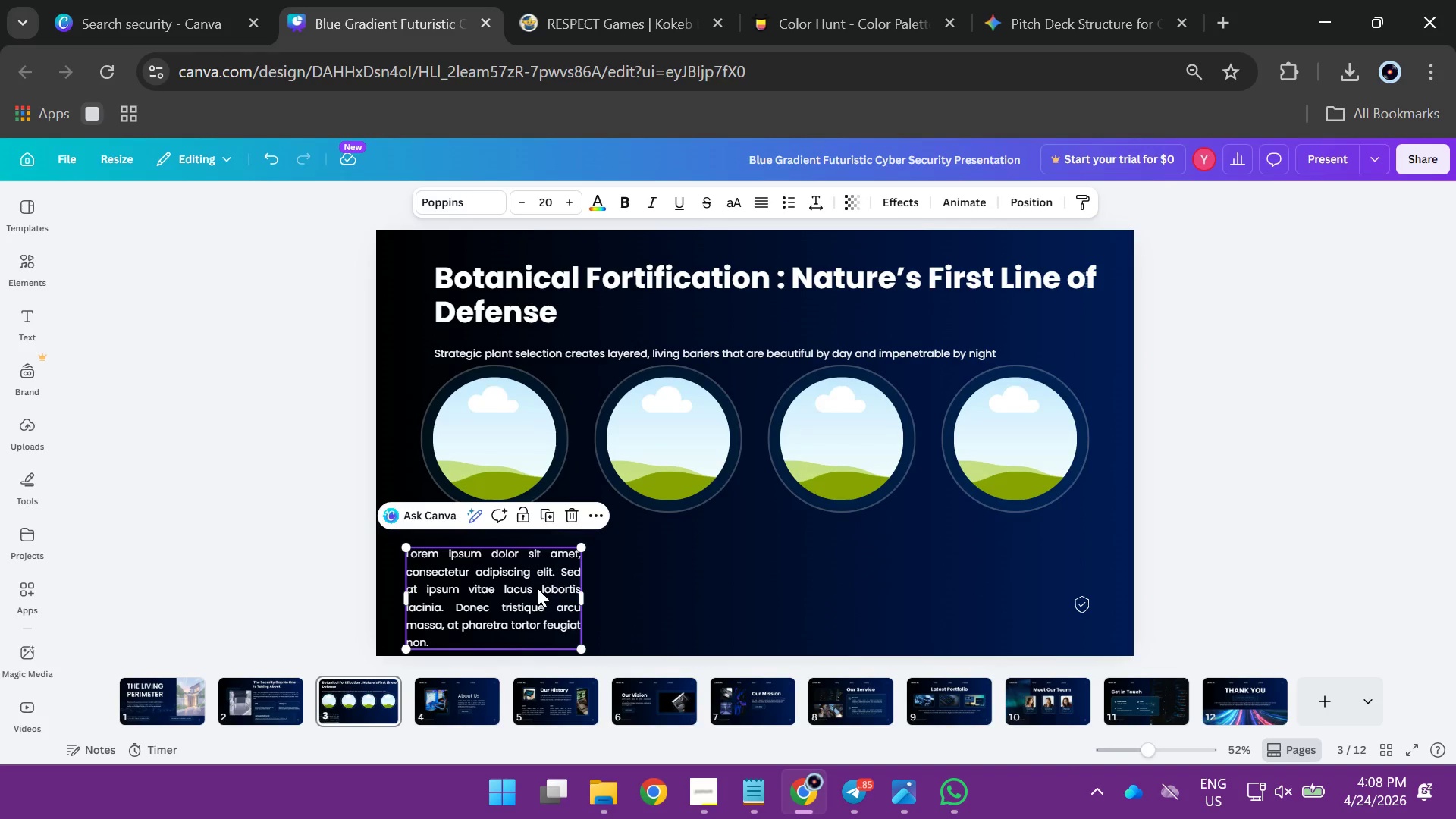 
left_click_drag(start_coordinate=[537, 588], to_coordinate=[536, 577])
 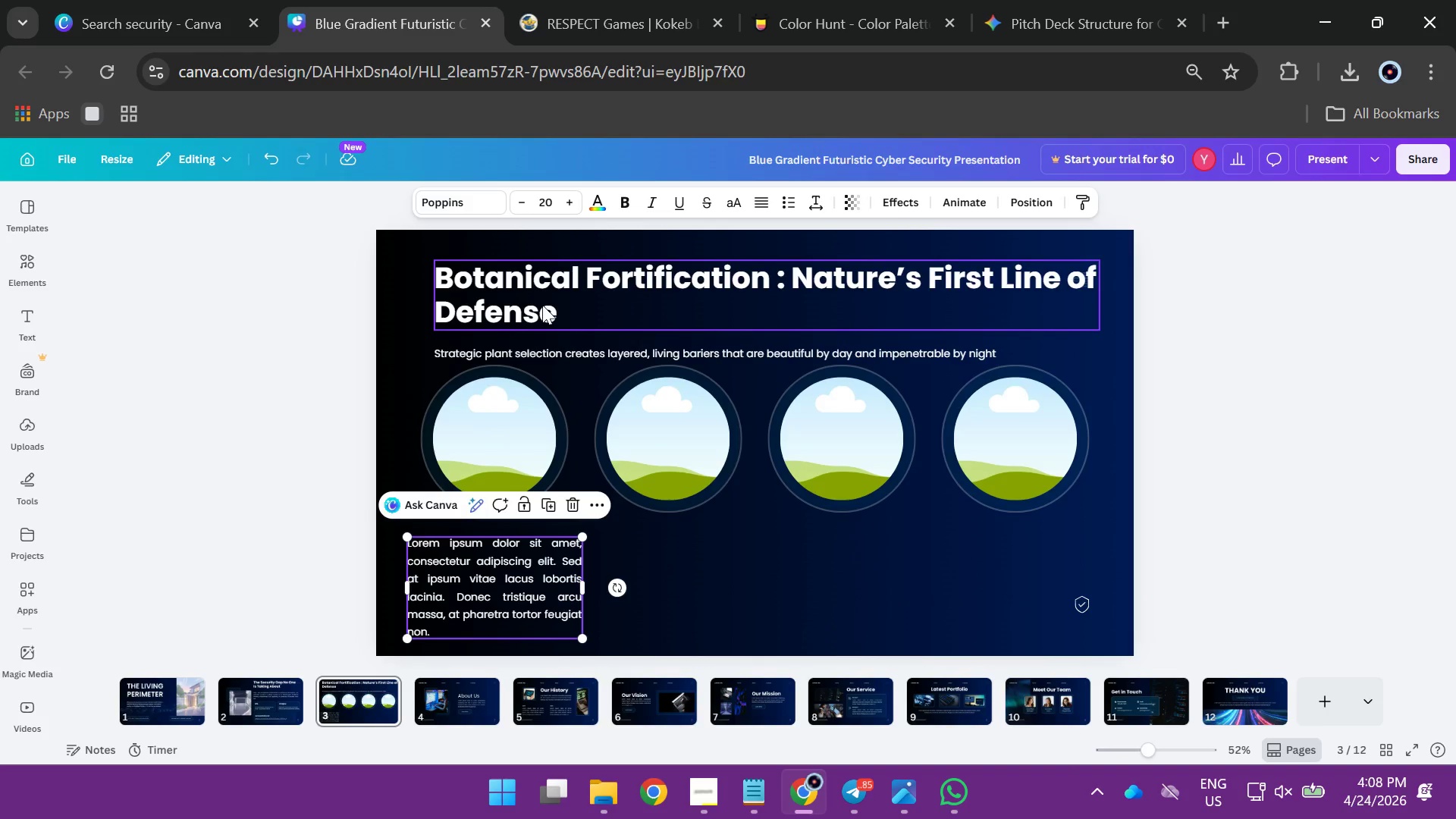 
left_click([1429, 304])
 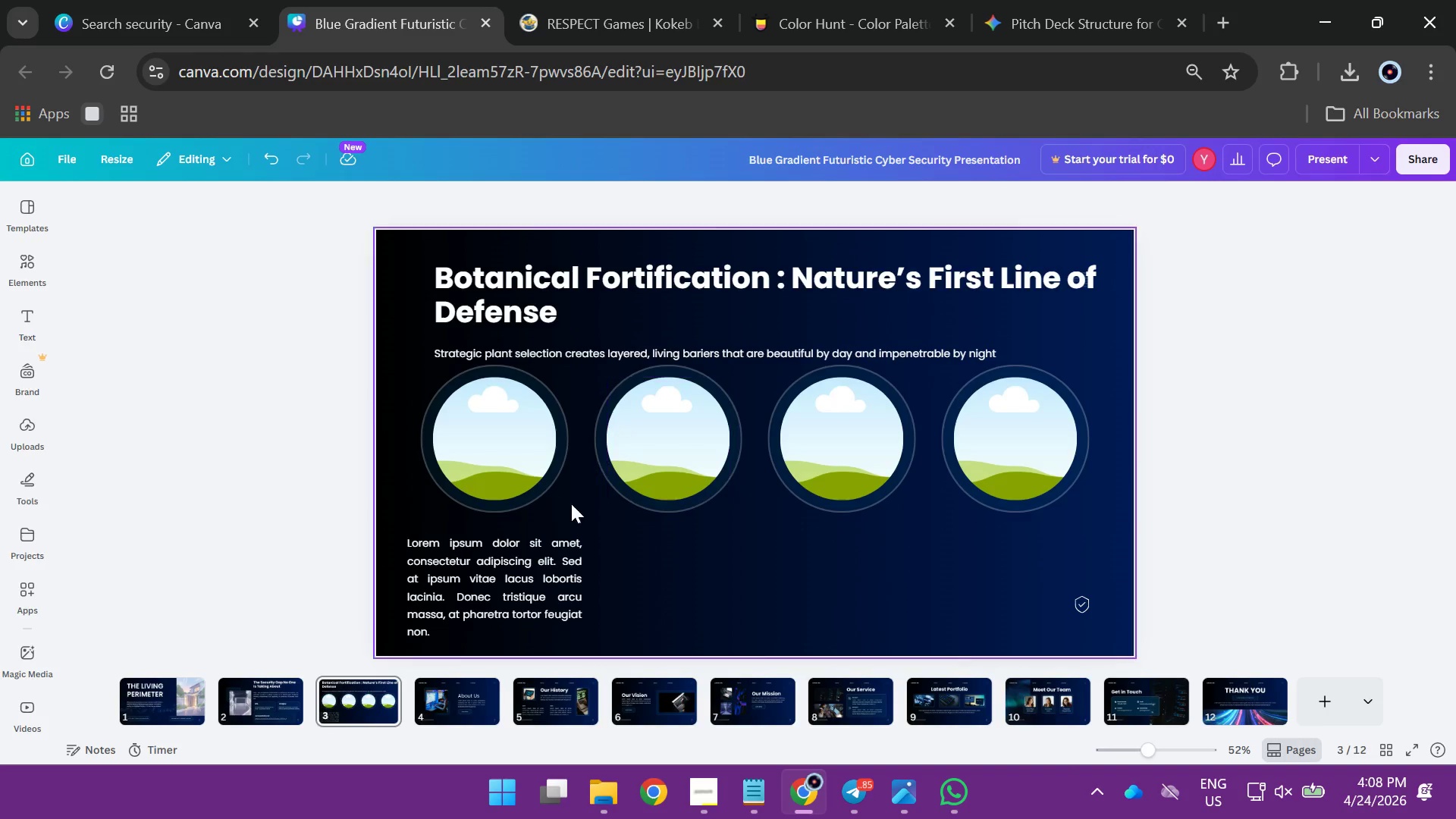 
double_click([496, 601])
 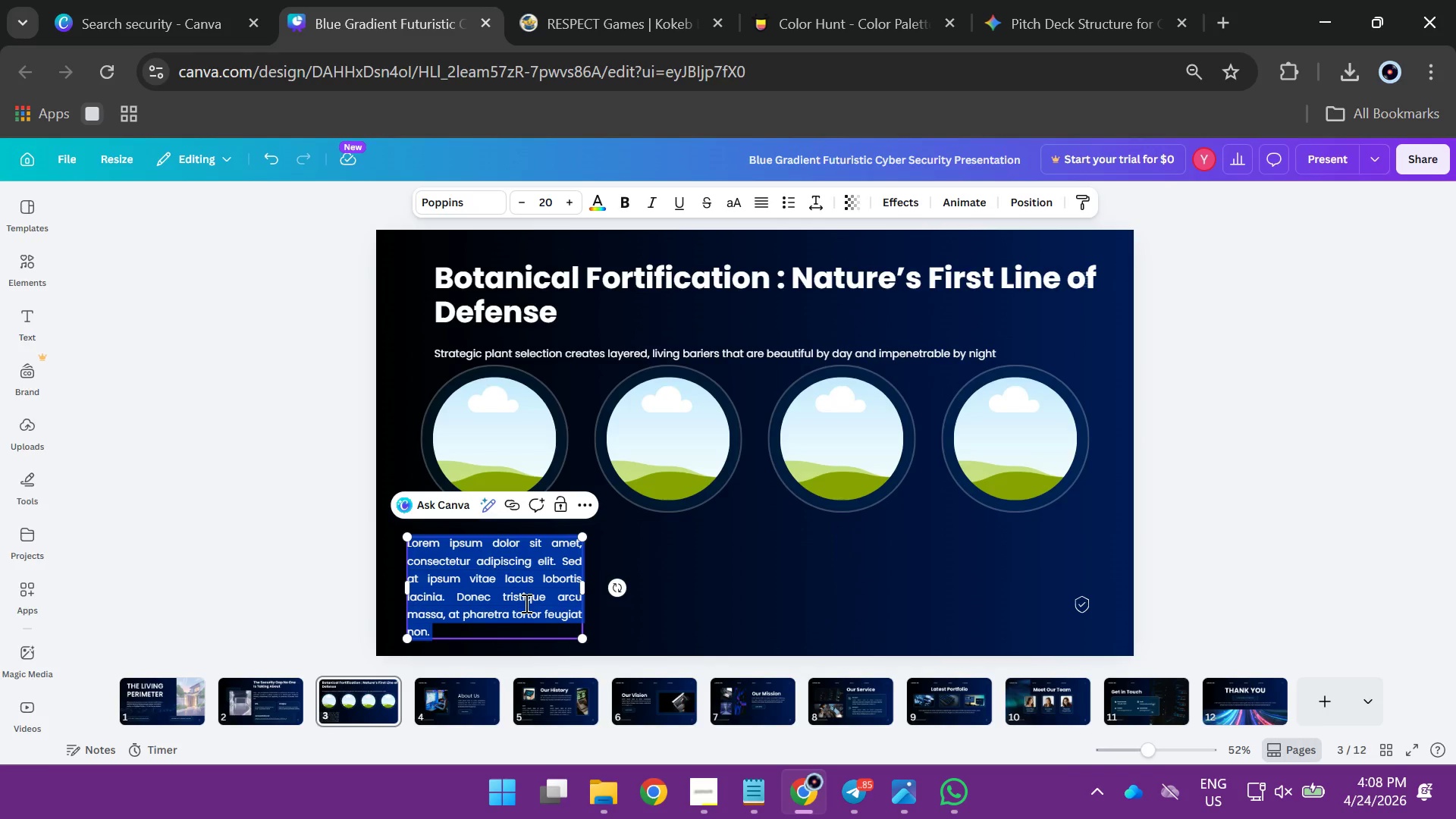 
type(Dense, thorn - laden evergreen)
 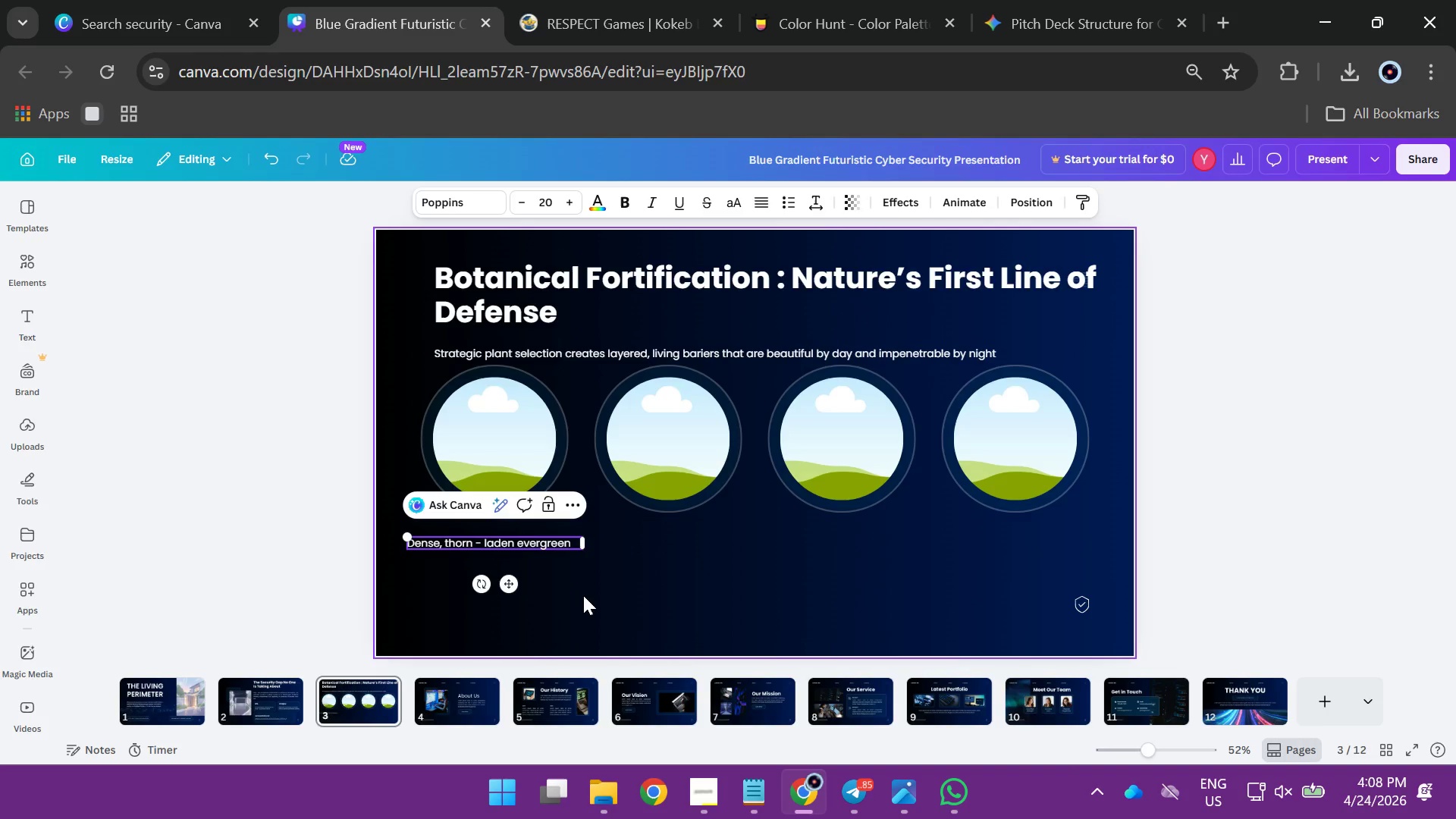 
type(.f)
key(Backspace)
type( Forms an unbreakable 8 - fi)
key(Backspace)
type(t)
 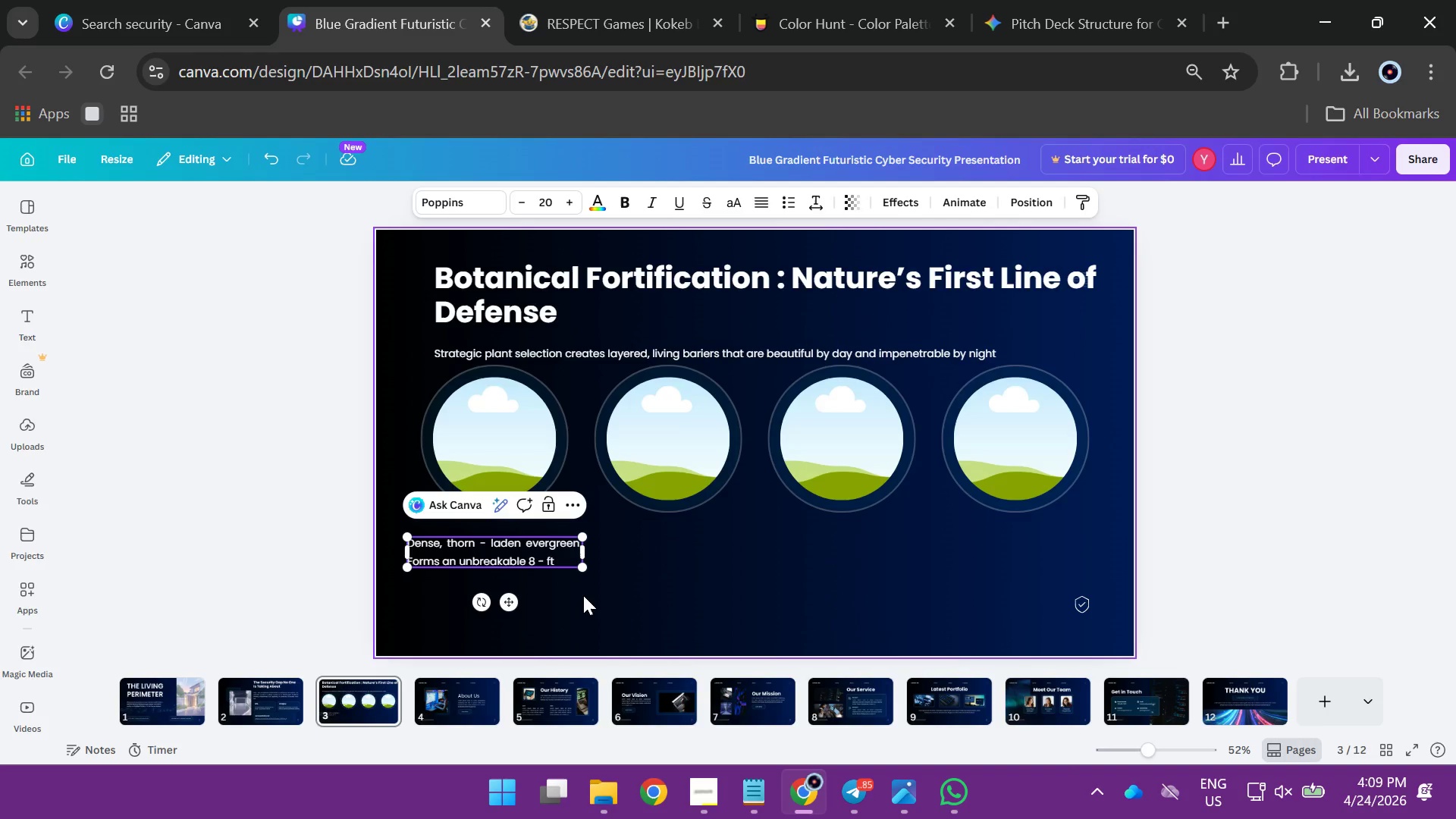 
type( ba)
 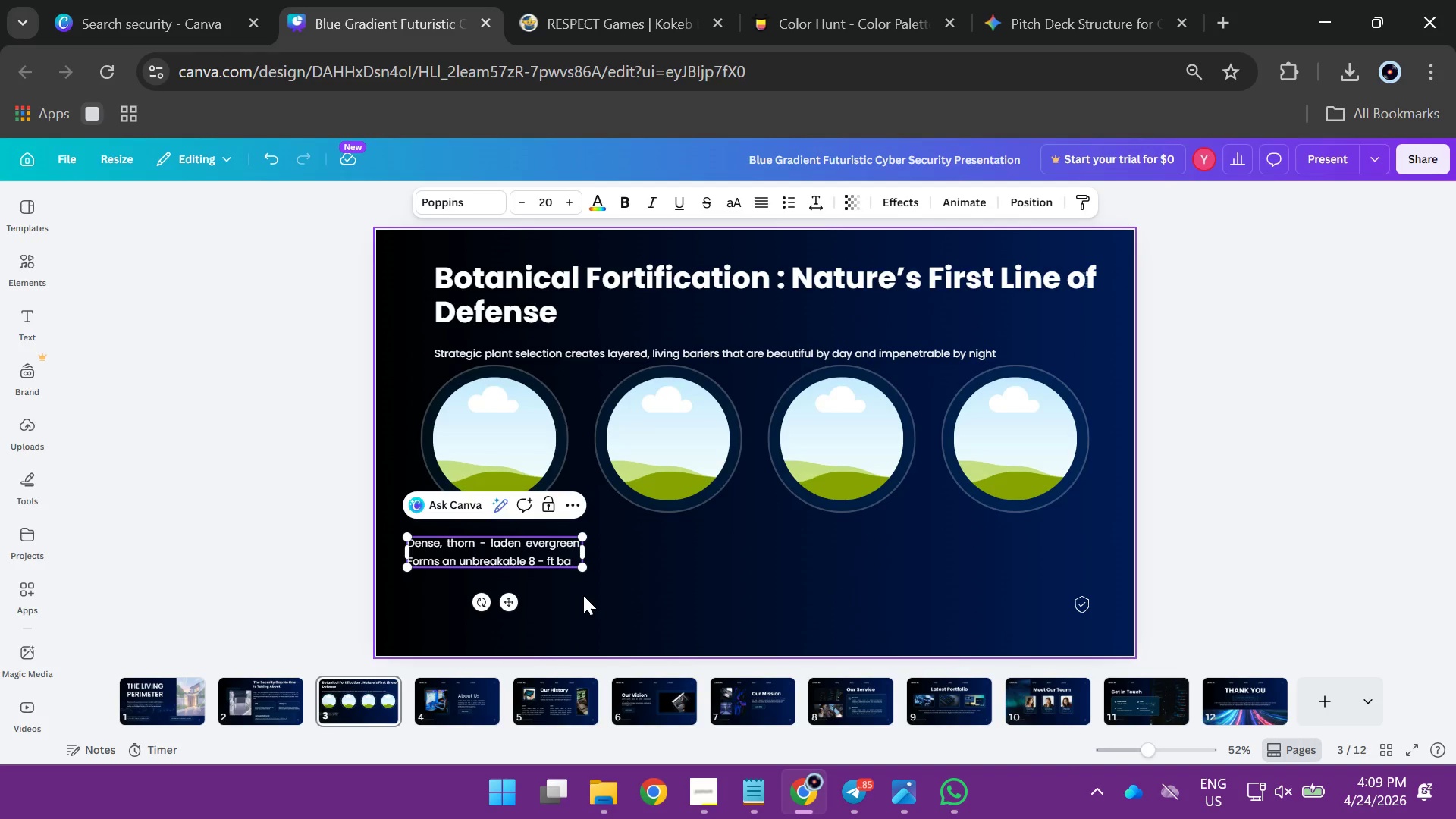 
key(ArrowLeft)
 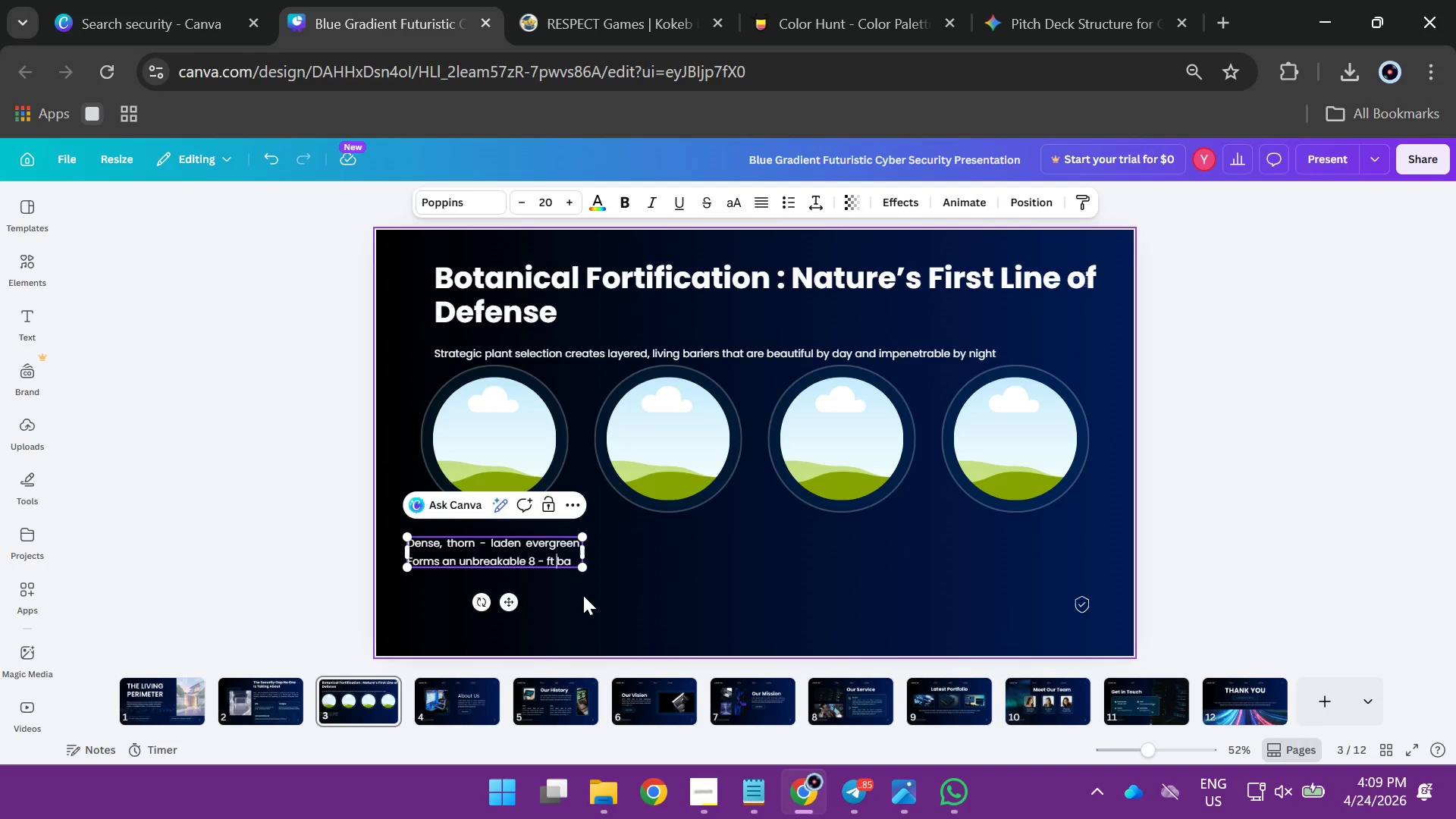 
key(ArrowLeft)
 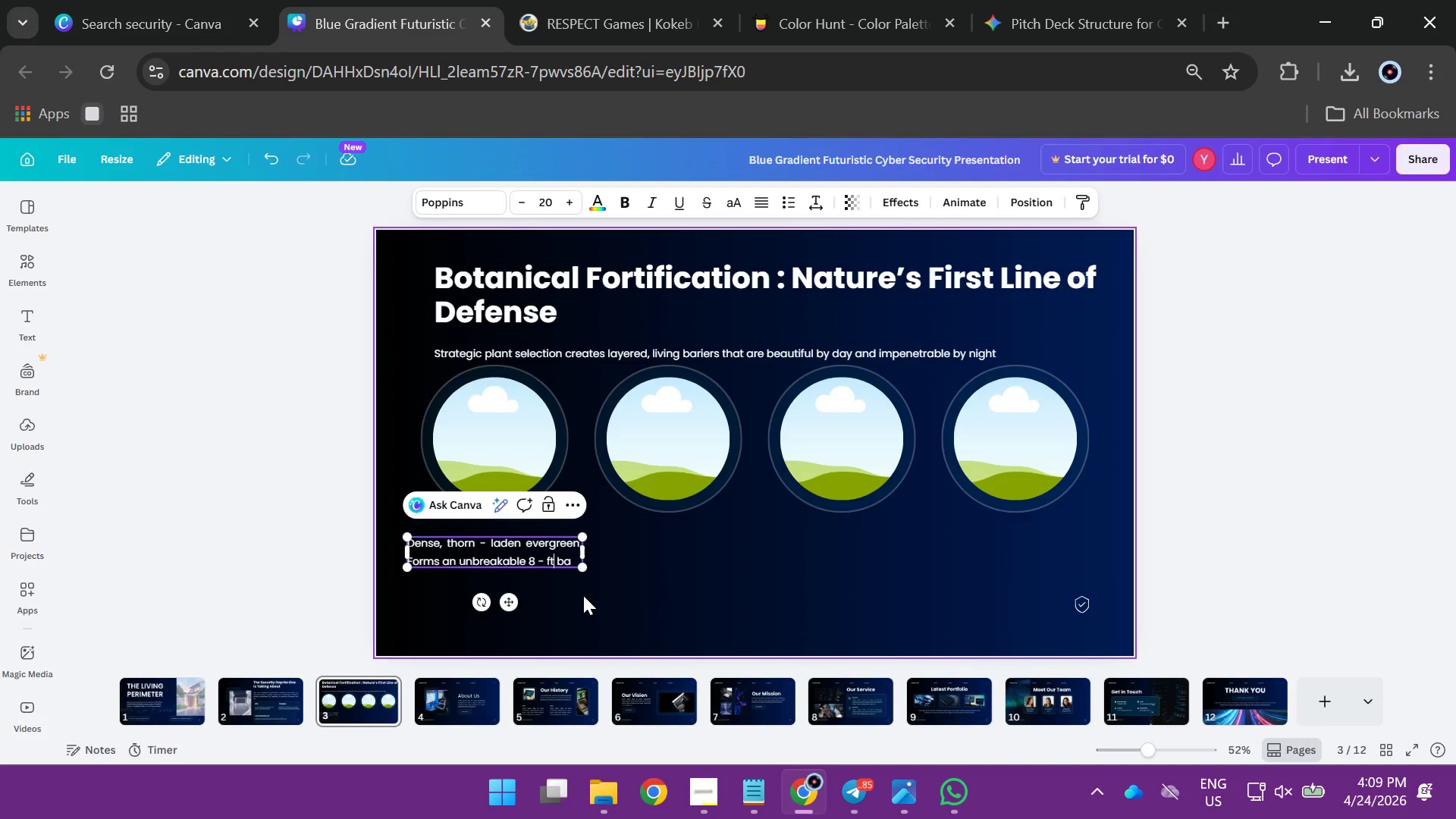 
key(ArrowLeft)
 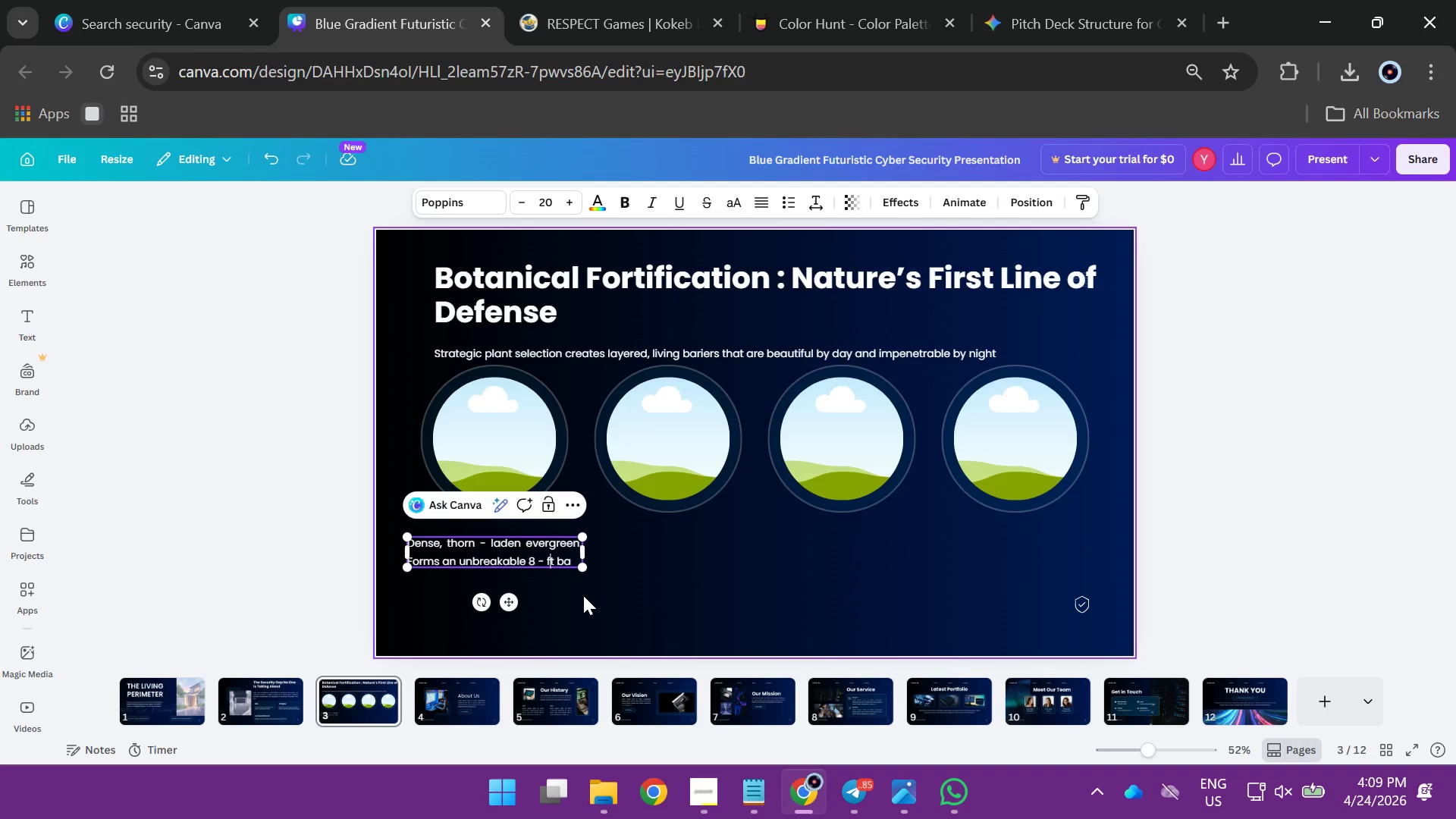 
key(ArrowLeft)
 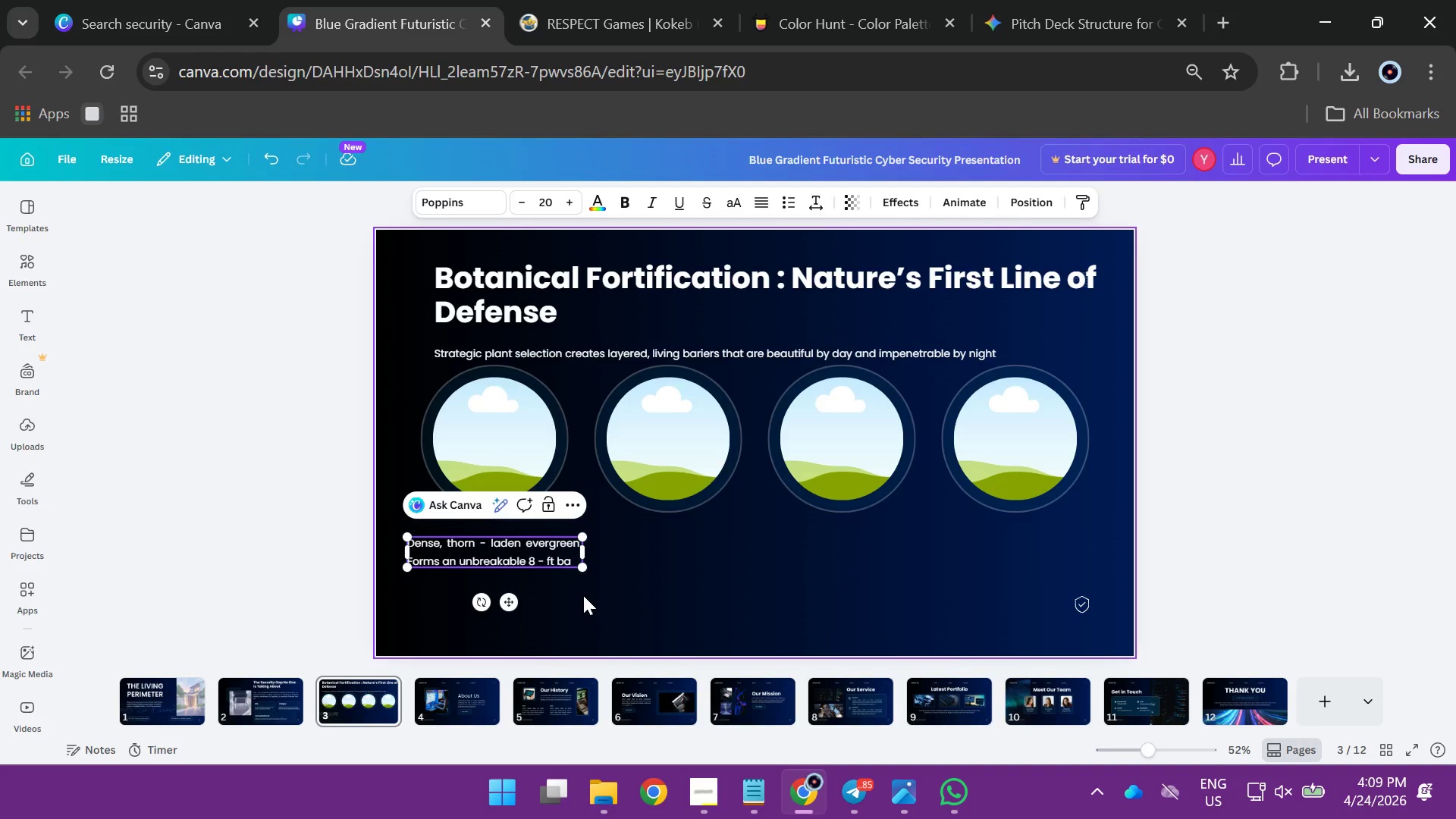 
key(ArrowLeft)
 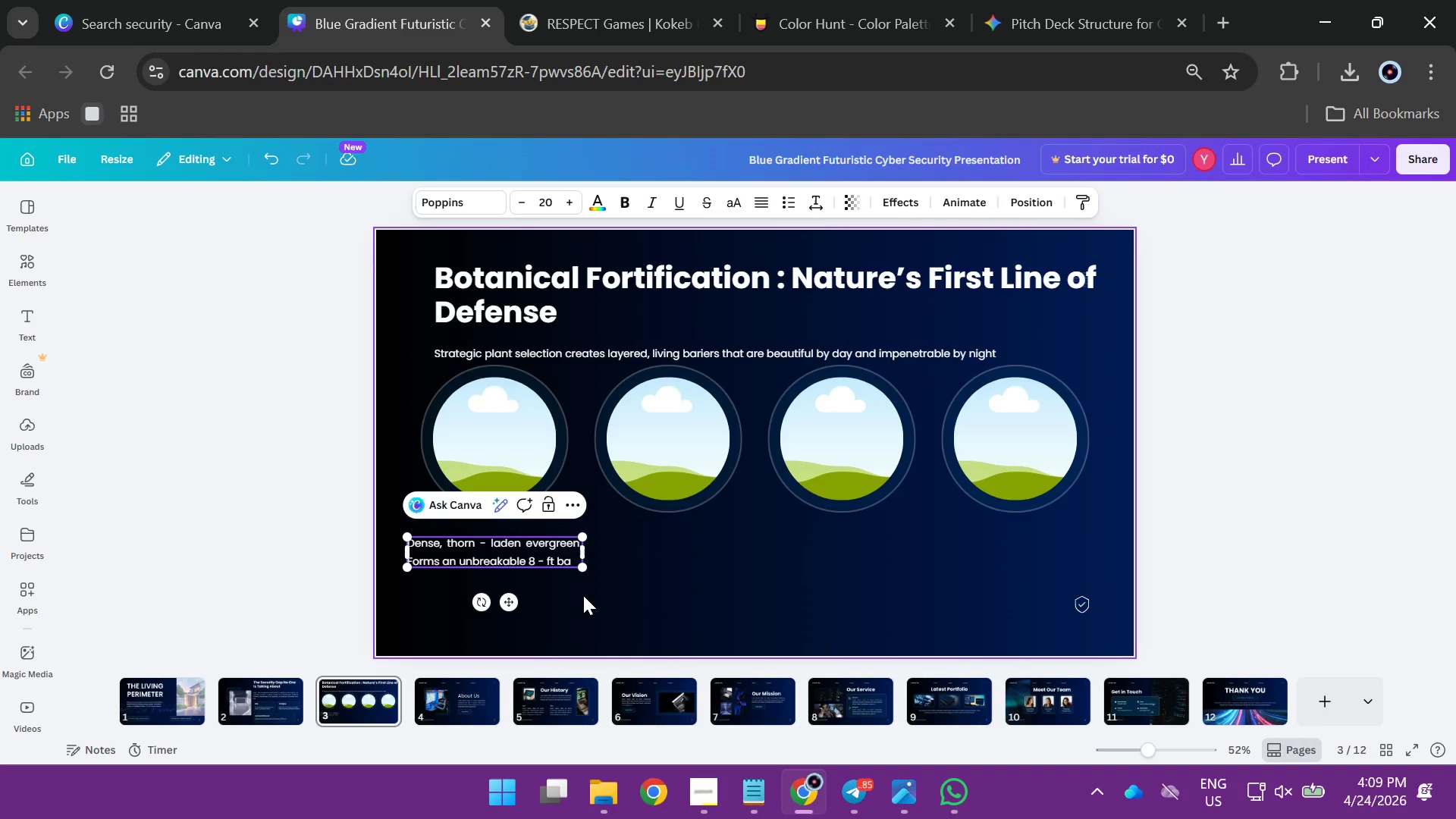 
key(Backspace)
 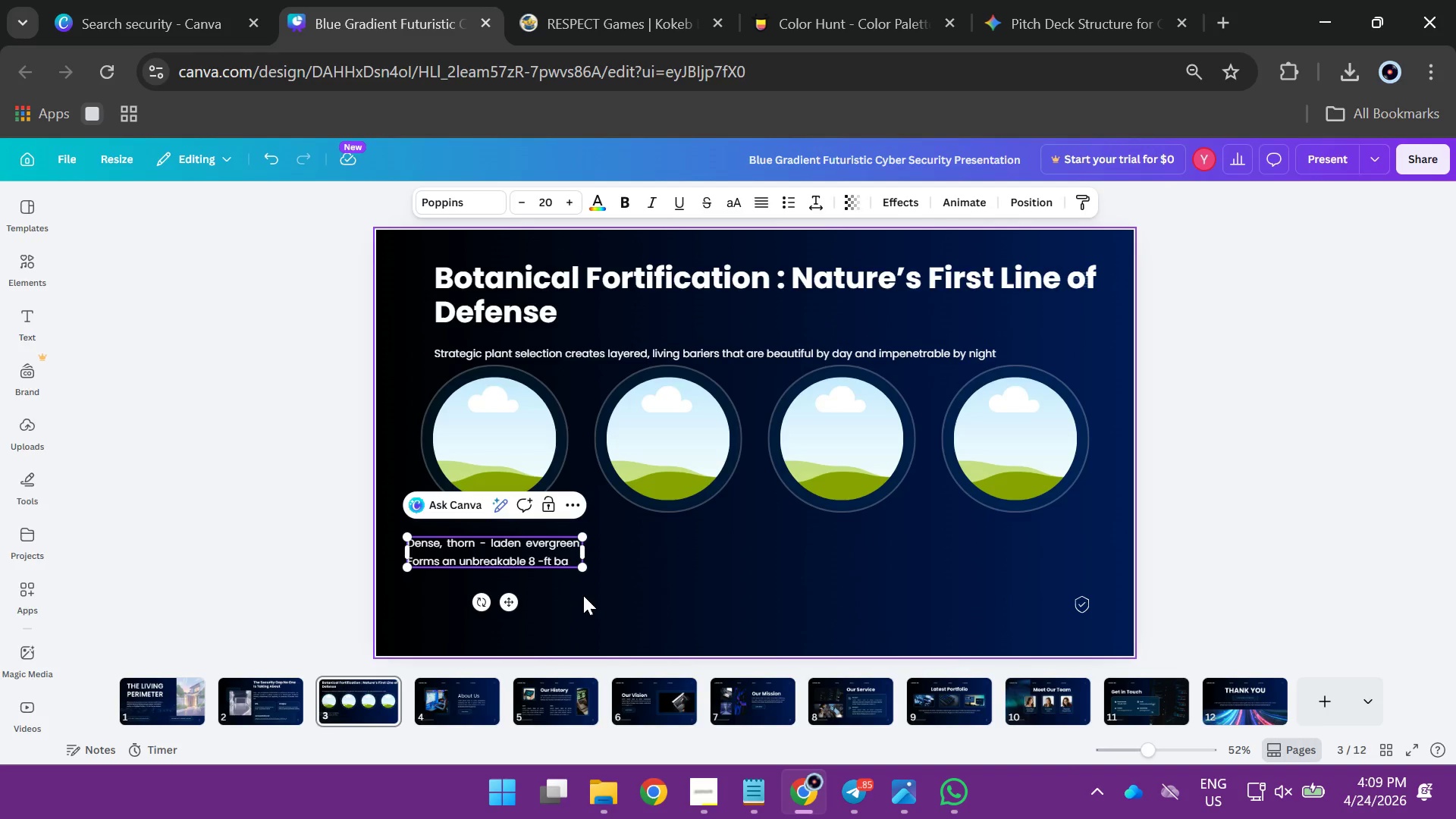 
key(ArrowLeft)
 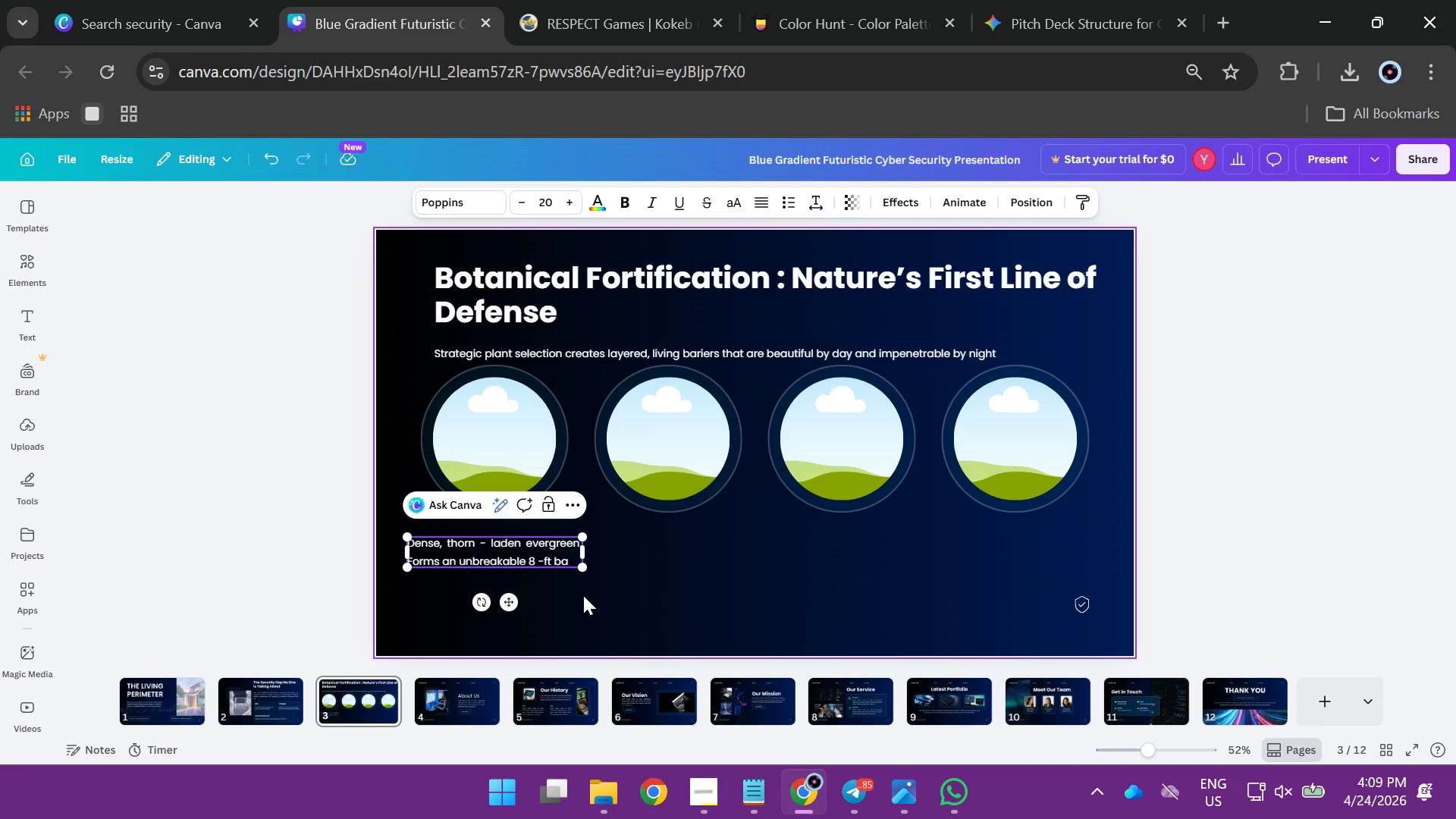 
key(Backspace)
 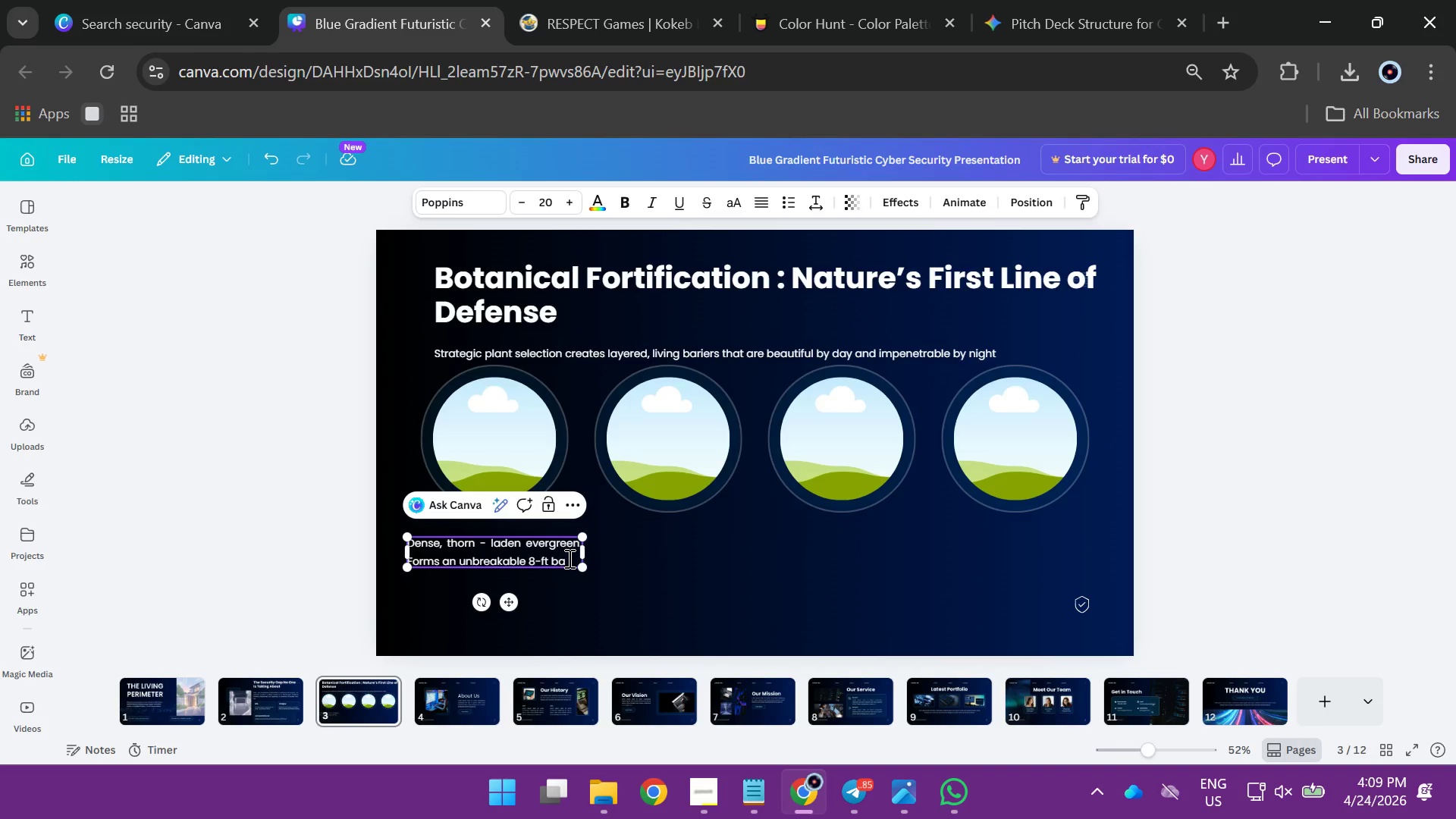 
left_click([569, 560])
 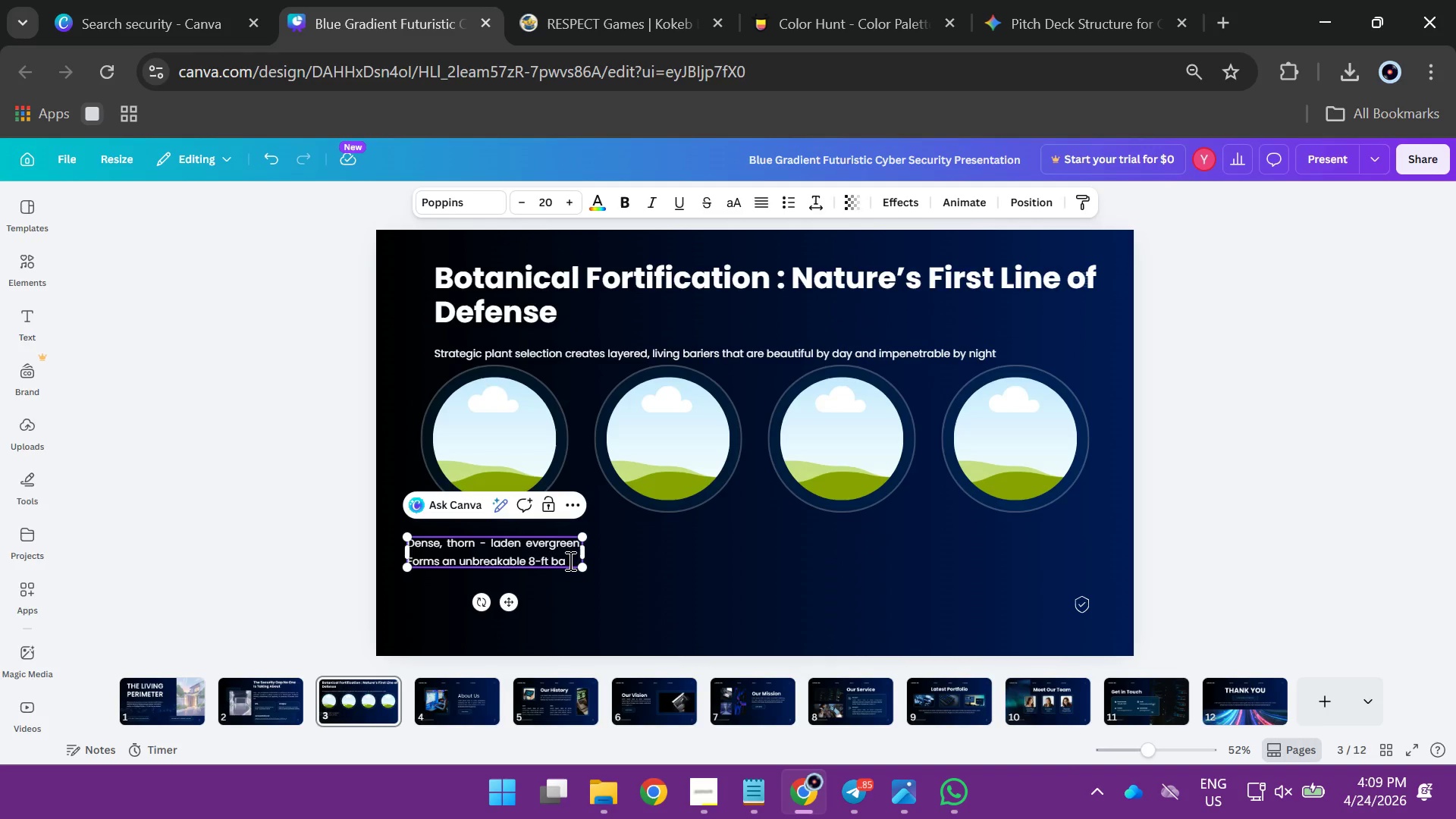 
type(rrier with sead)
key(Backspace)
type(s)
 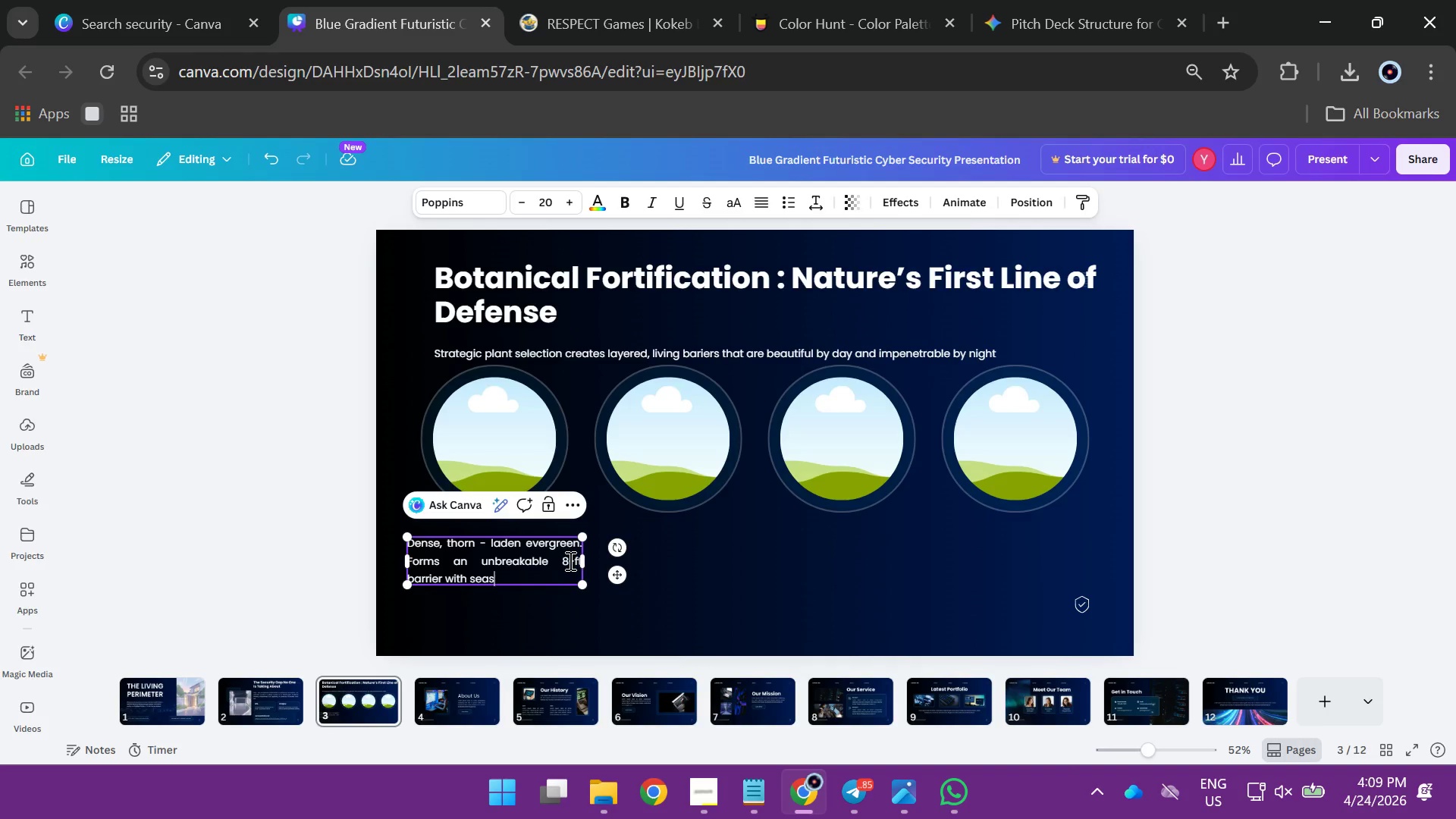 
type(onal color)
 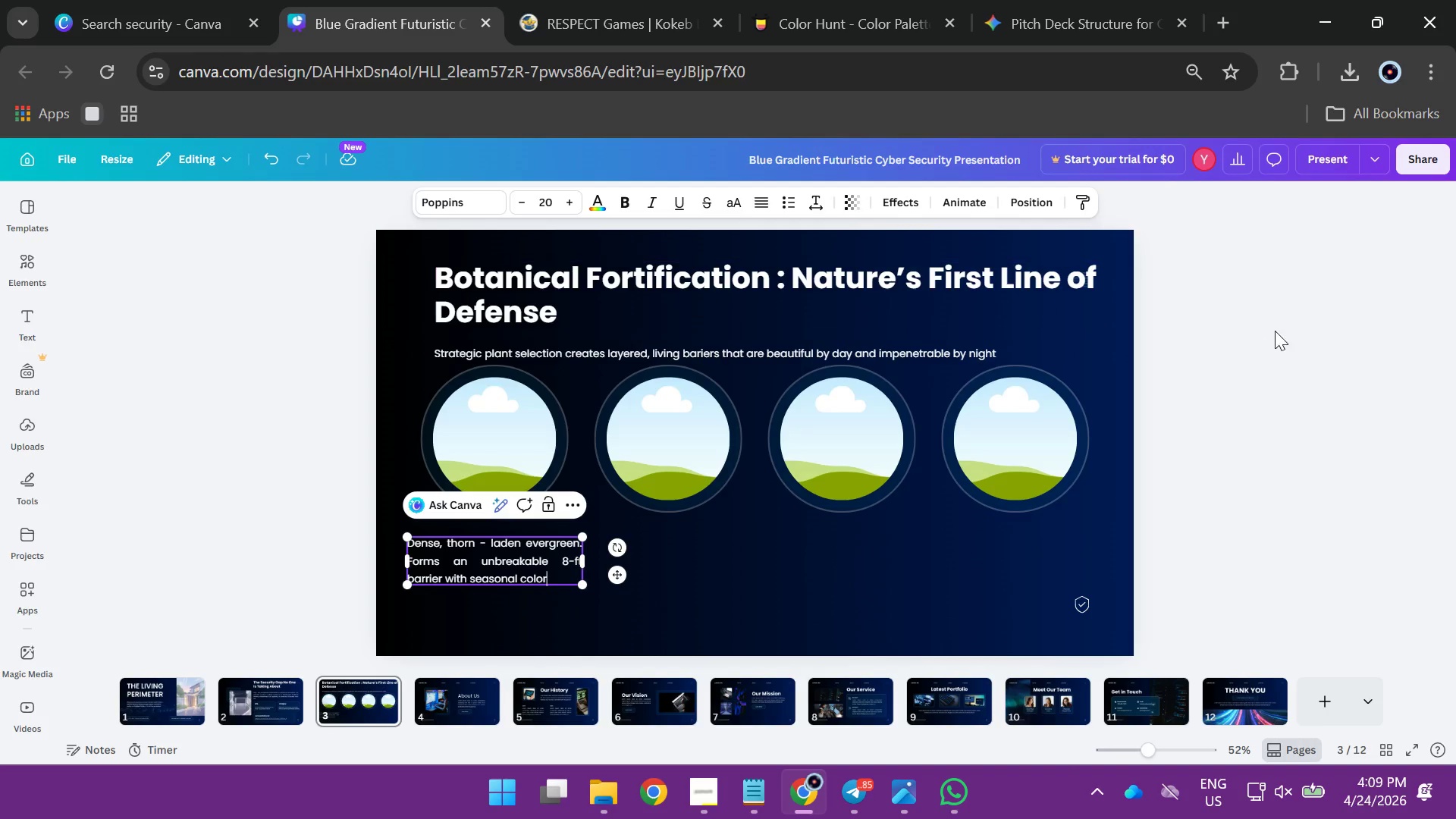 
left_click([1345, 403])
 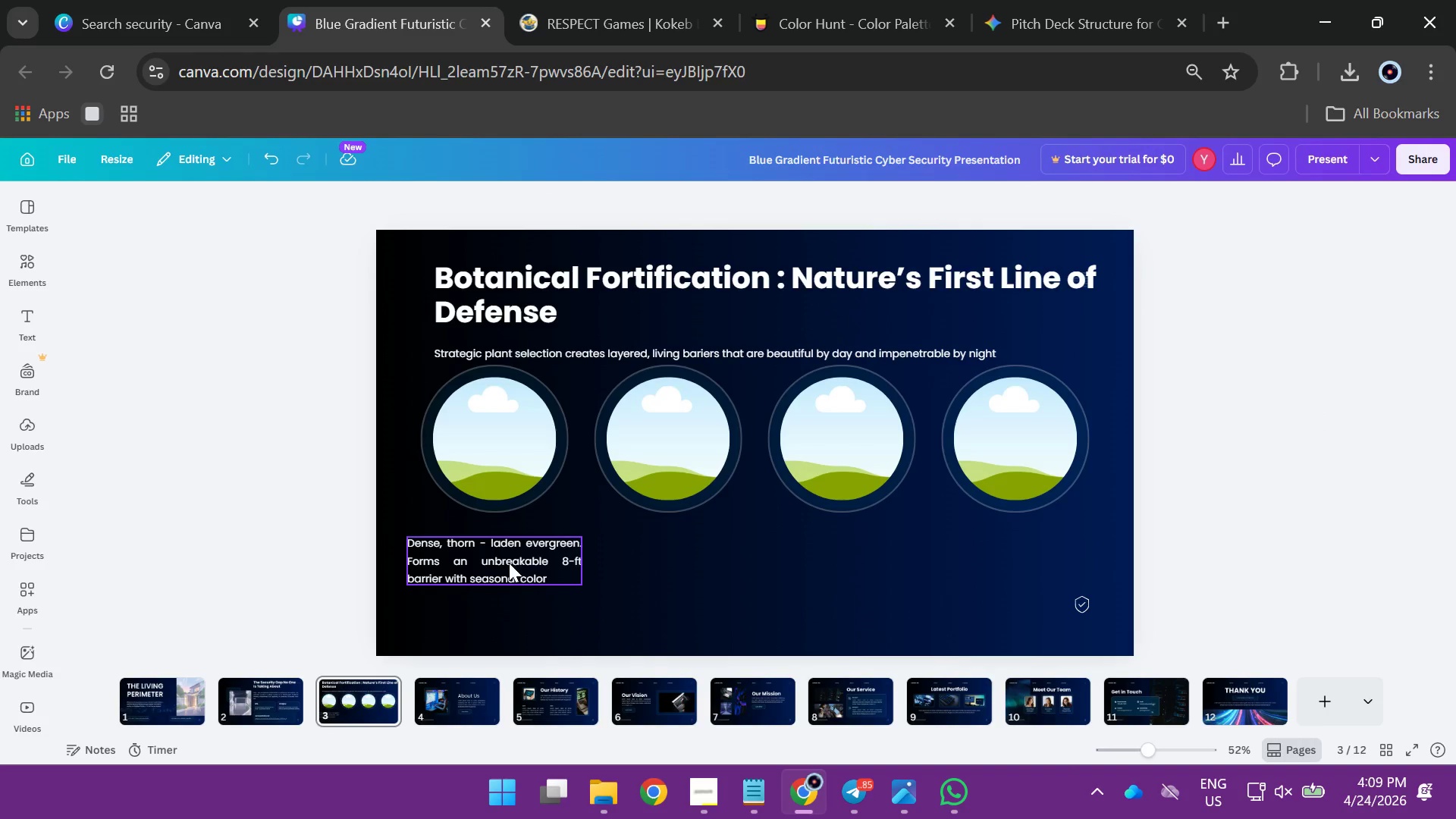 
left_click_drag(start_coordinate=[507, 563], to_coordinate=[506, 600])
 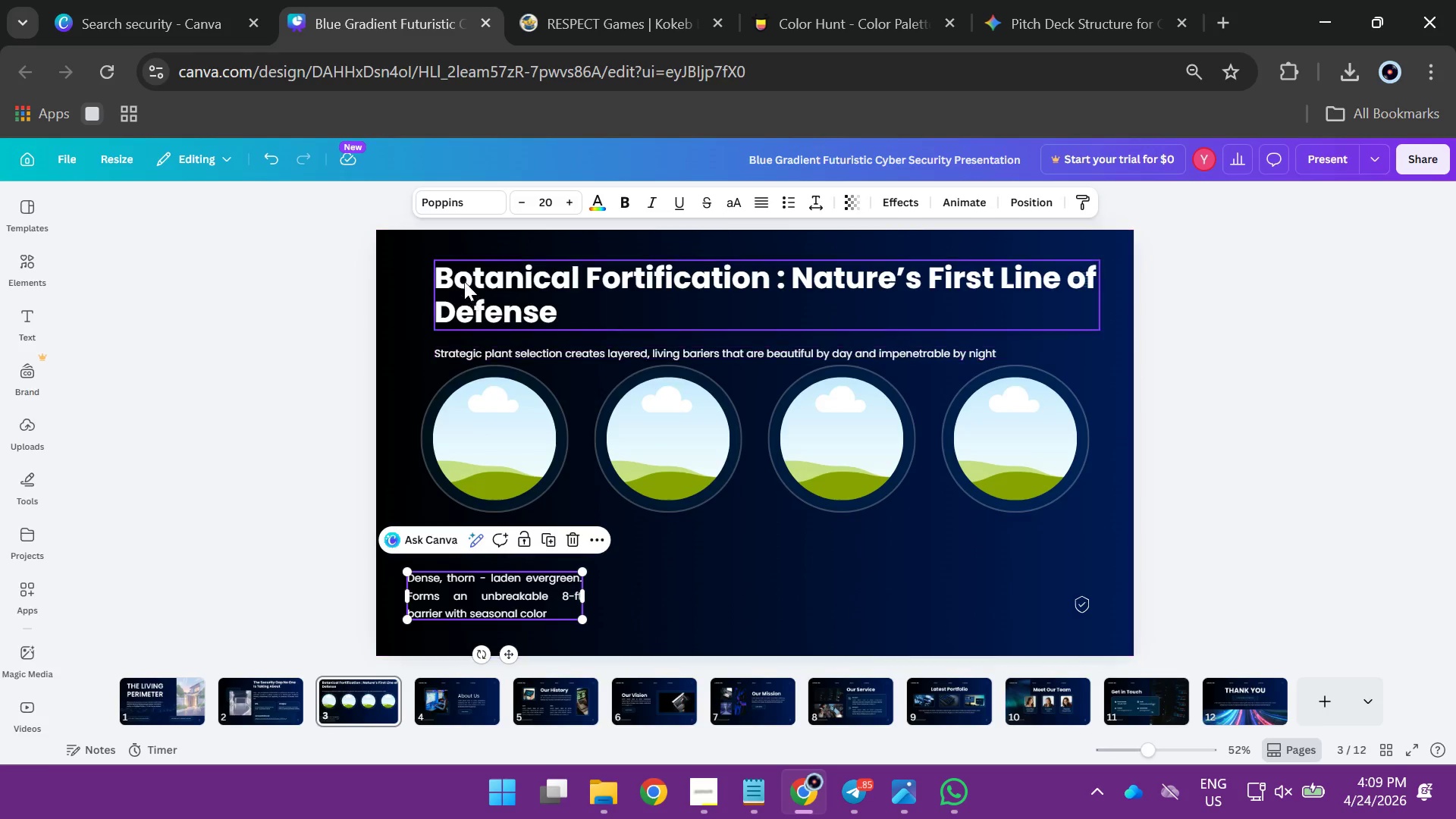 
left_click([464, 281])
 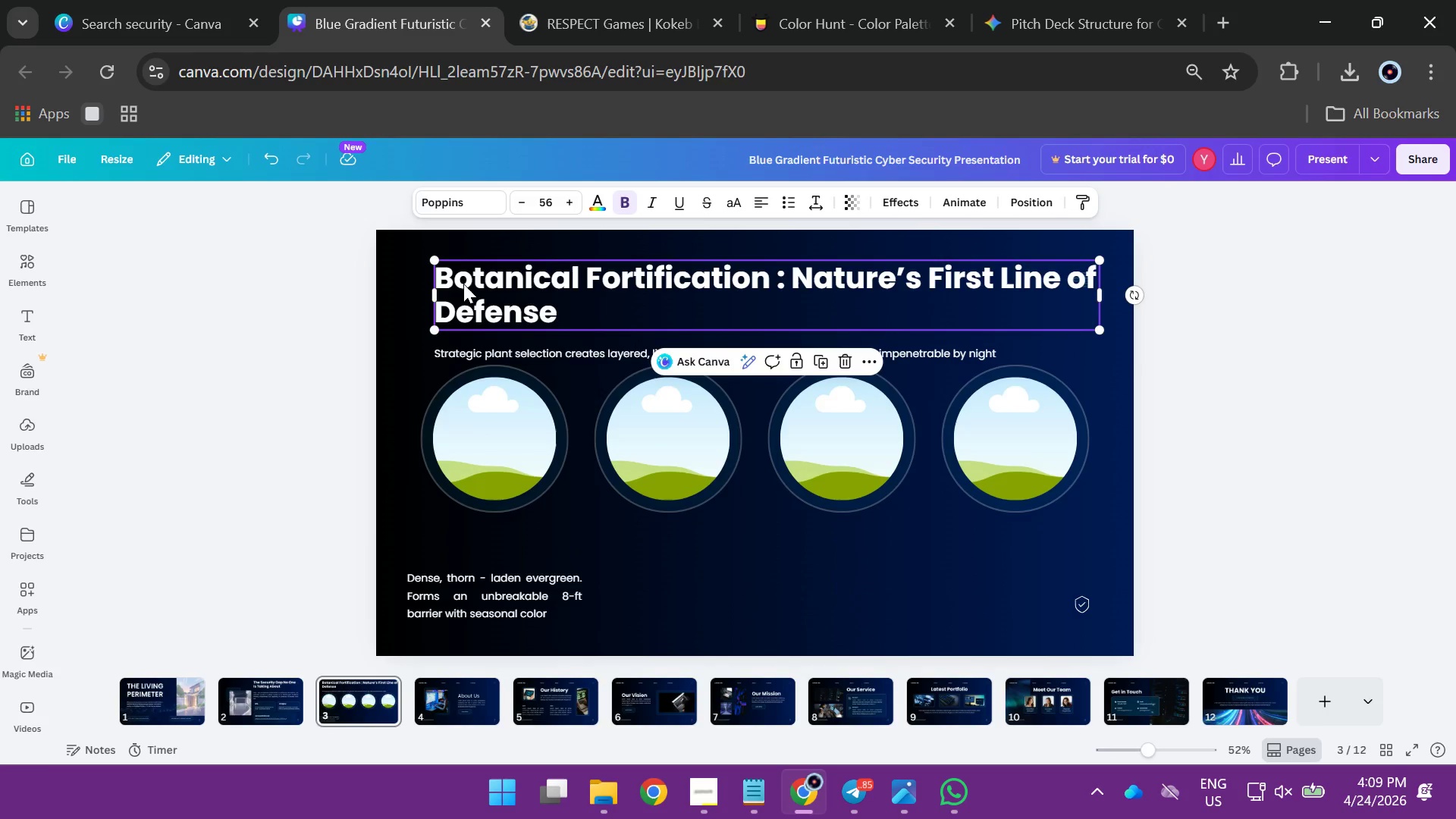 
hold_key(key=AltLeft, duration=1.27)
left_click_drag(start_coordinate=[463, 284], to_coordinate=[450, 541])
 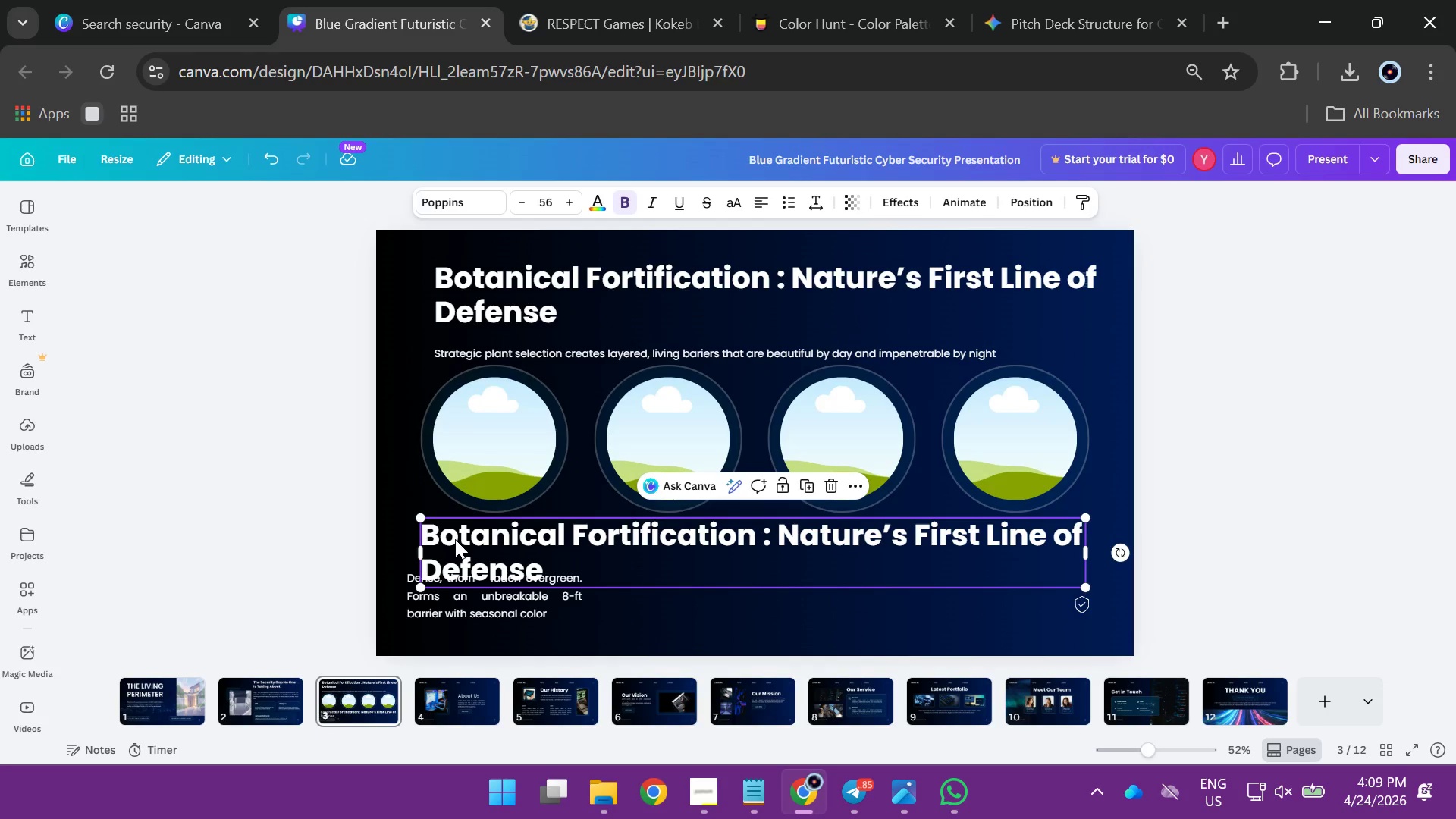 
left_click([455, 539])
 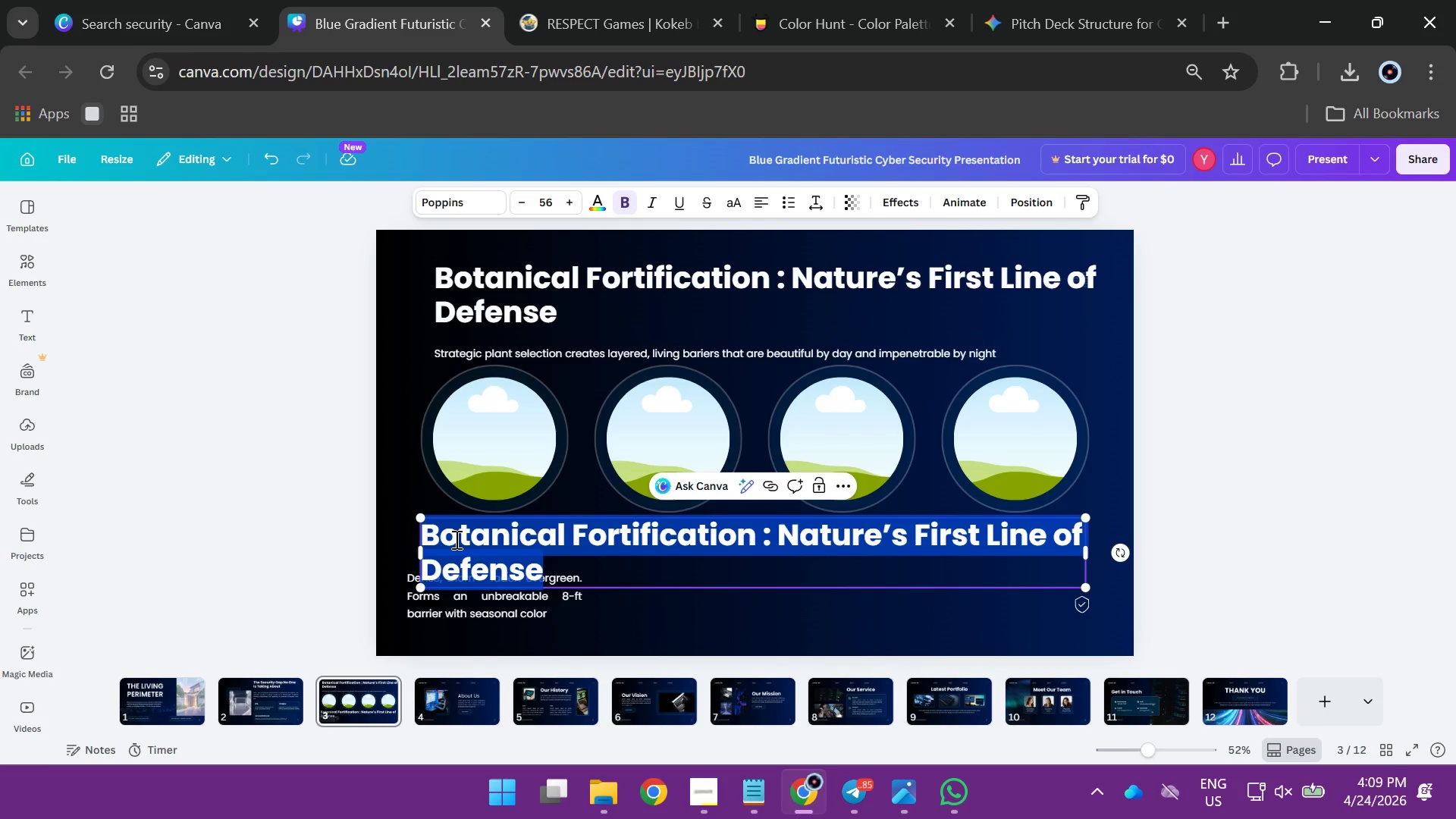 
type(Py)
 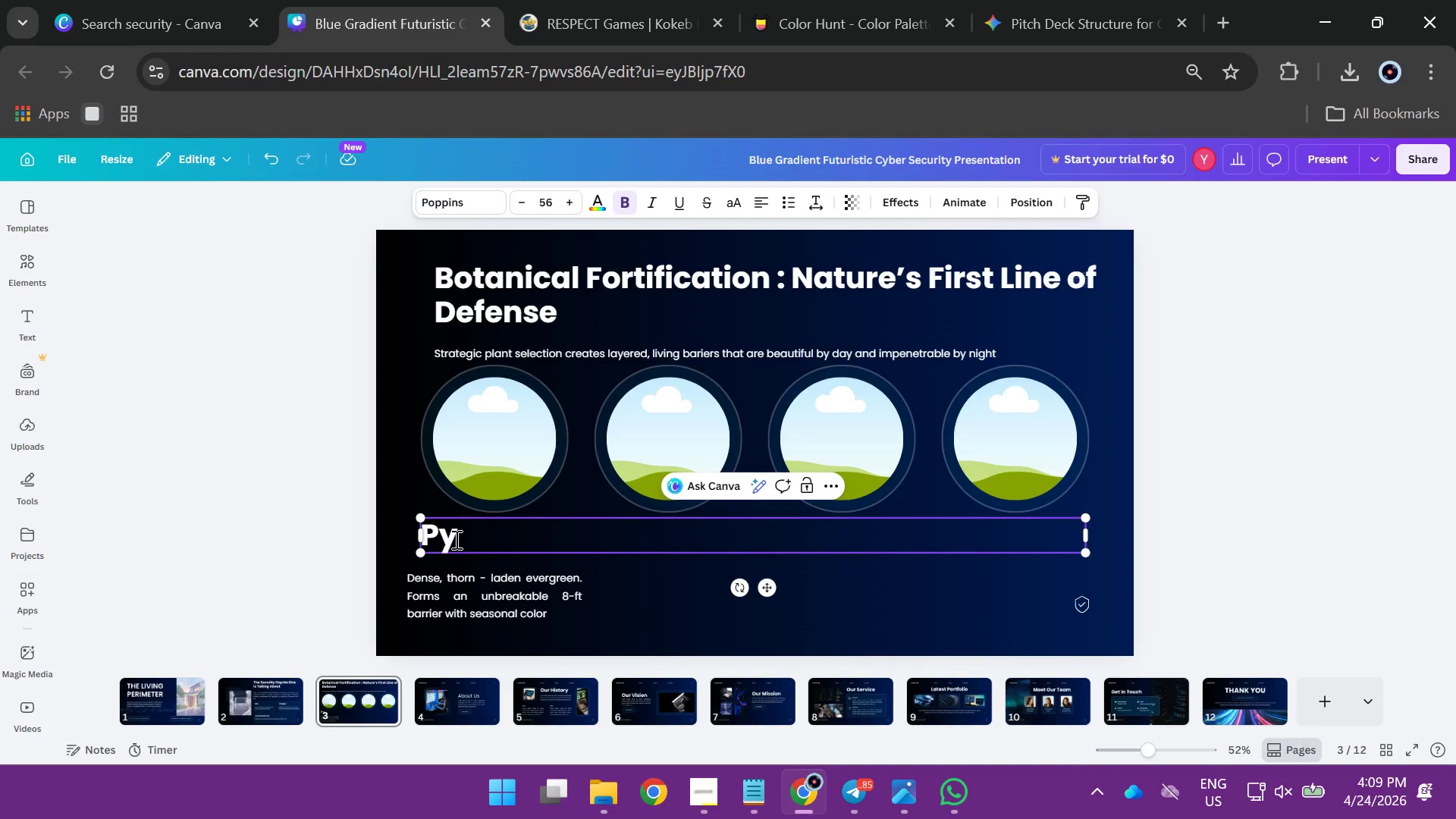 
wait(11.95)
 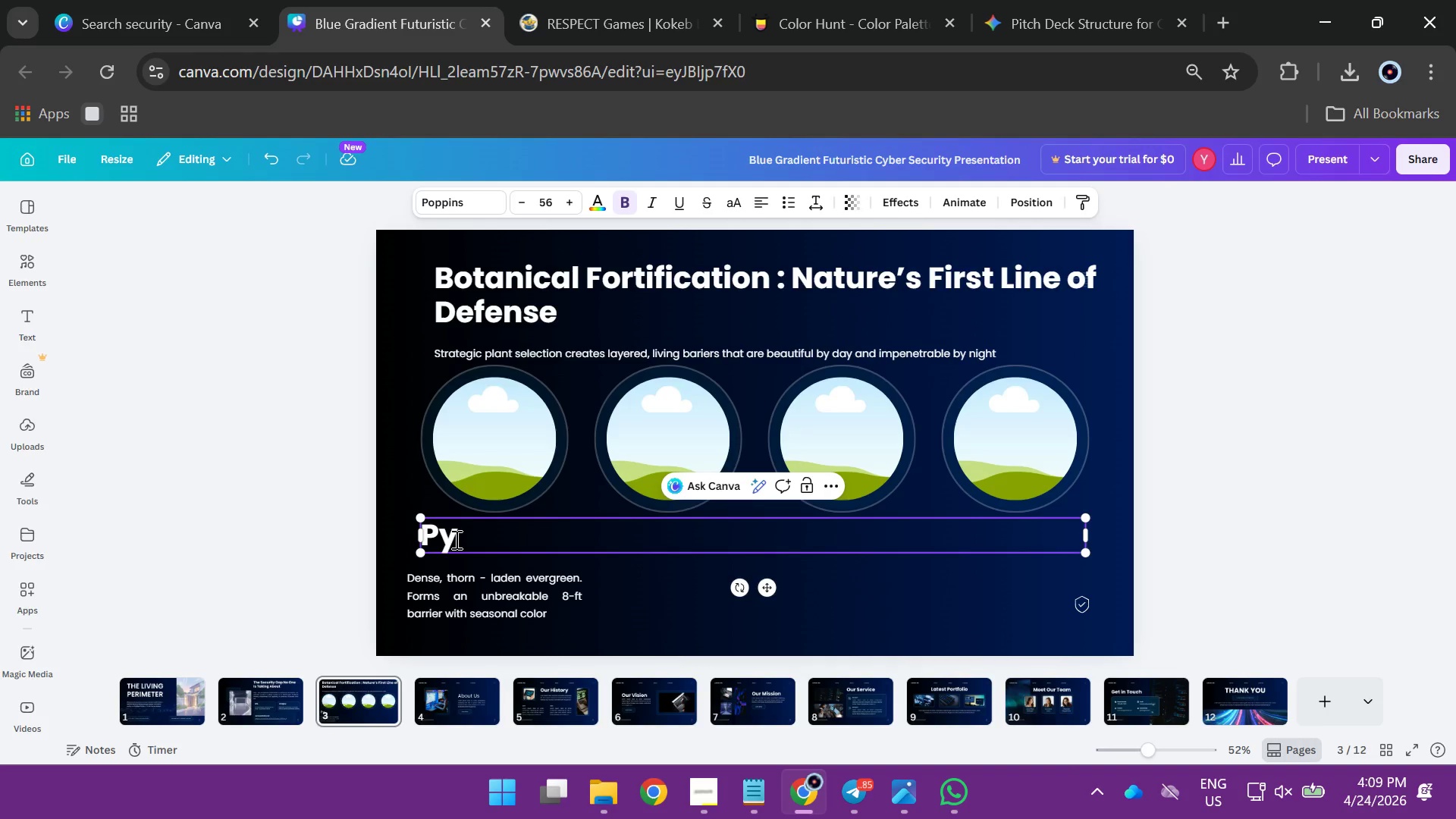 
type(racantha)
 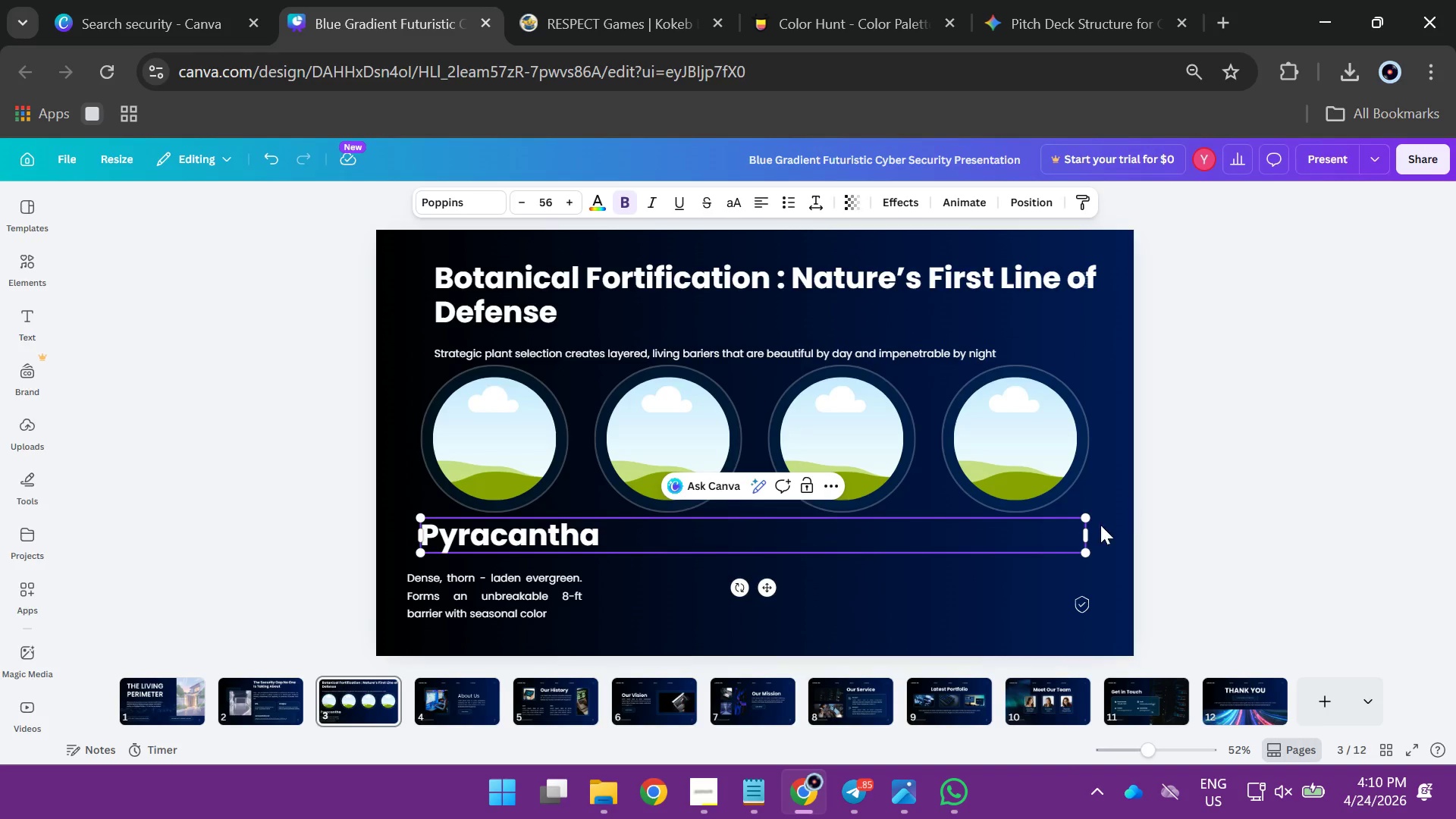 
left_click_drag(start_coordinate=[1090, 534], to_coordinate=[624, 544])
 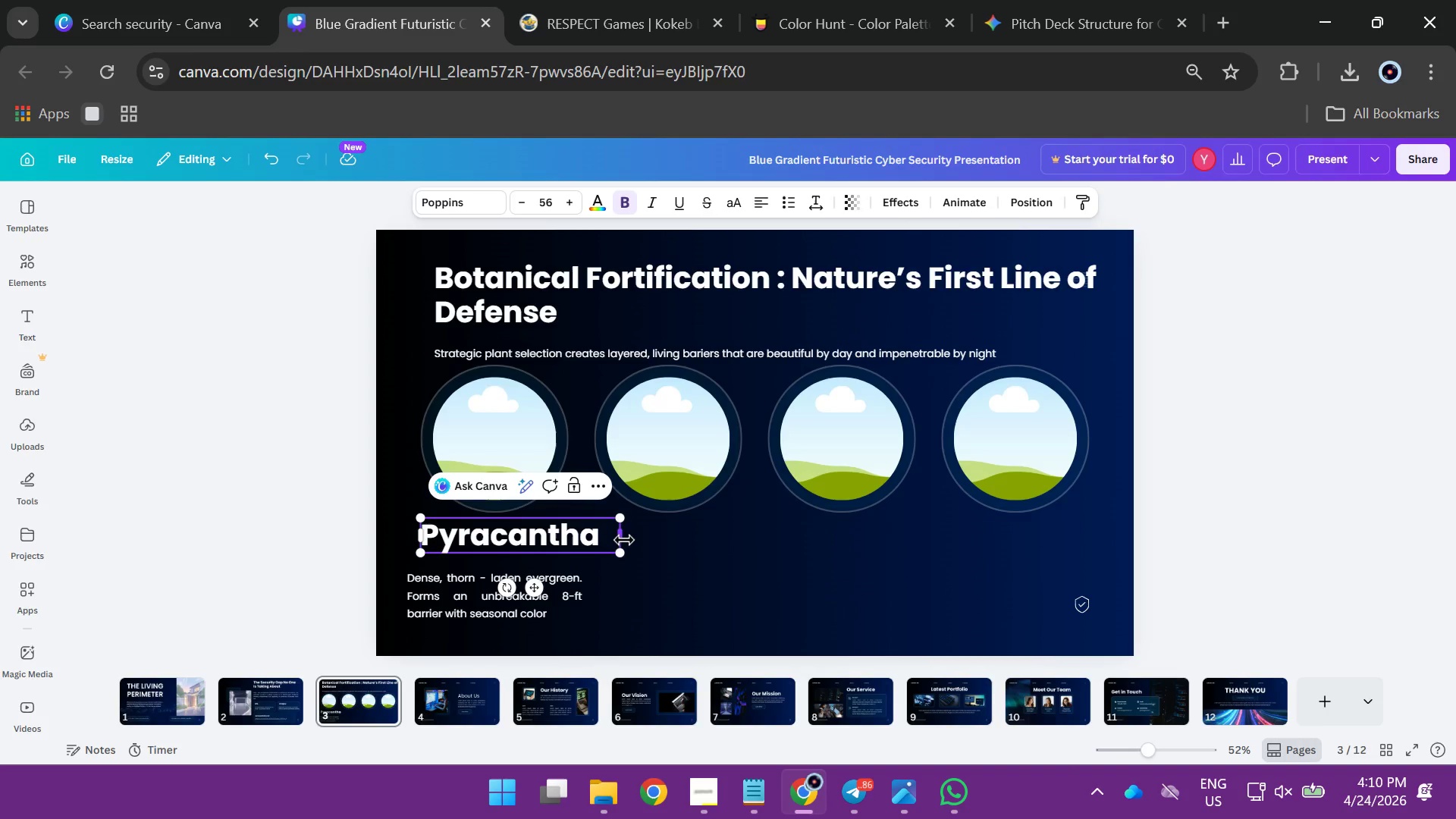 
key(Control+A)
 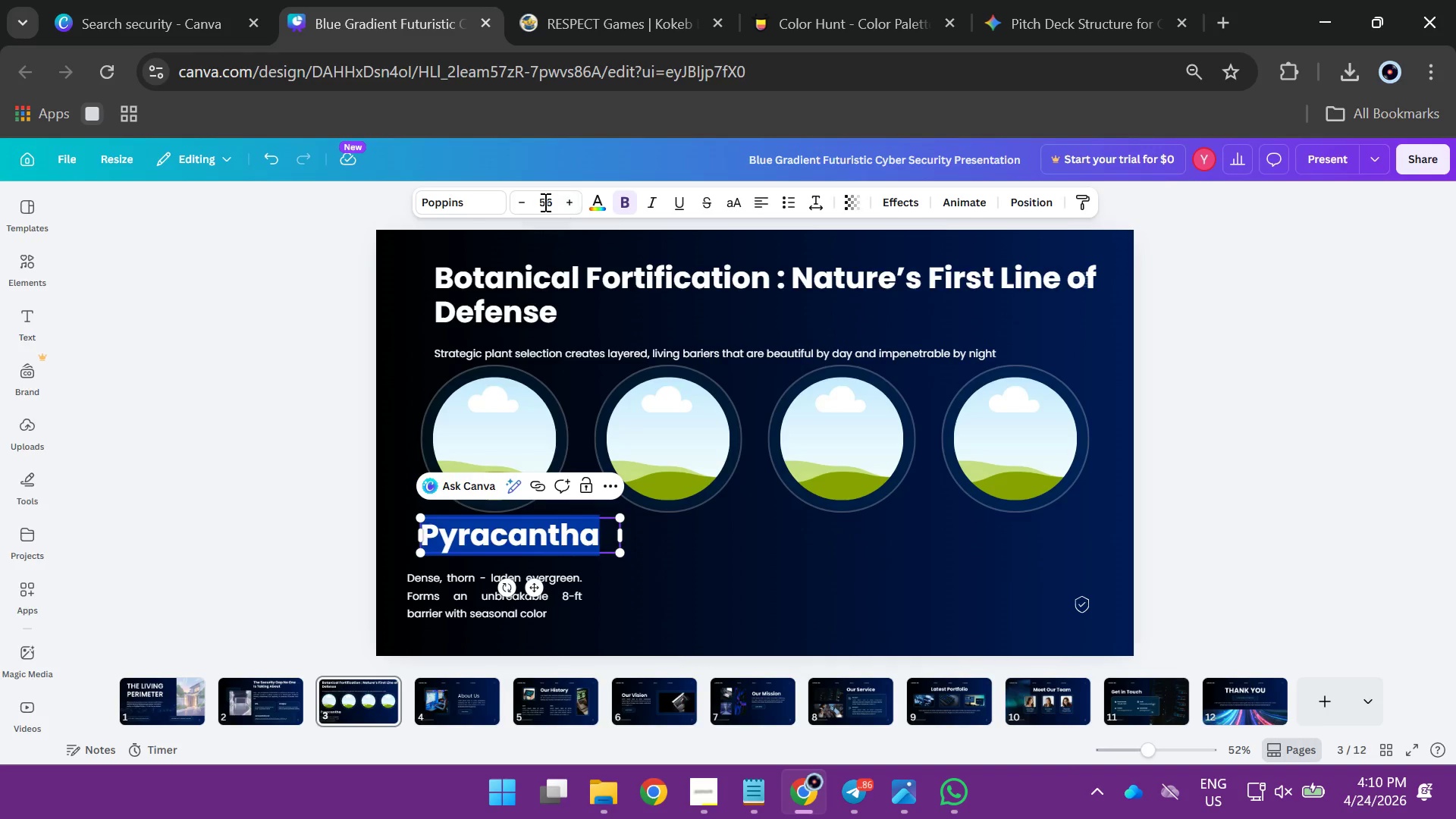 
left_click([544, 202])
 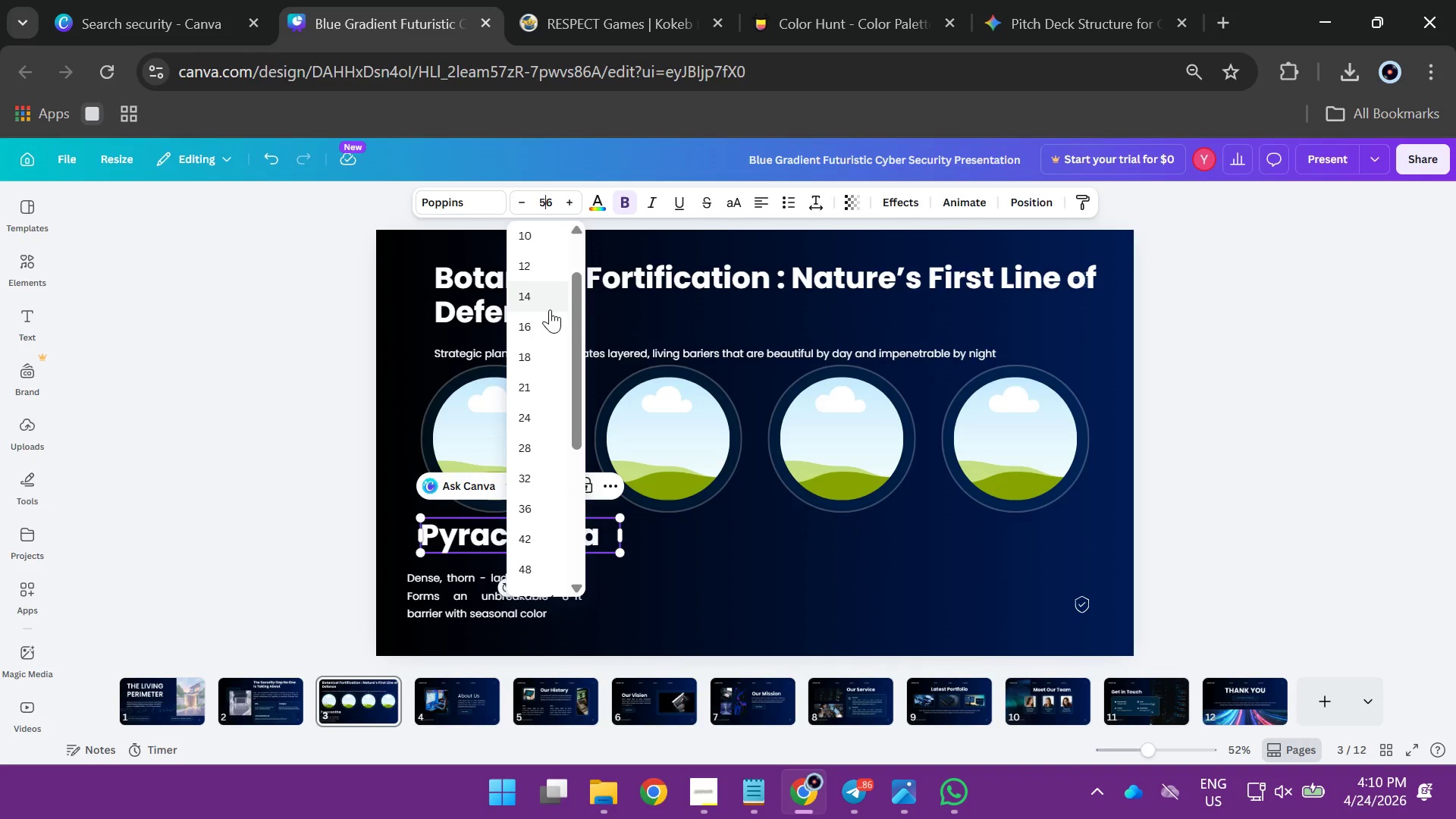 
left_click([525, 356])
 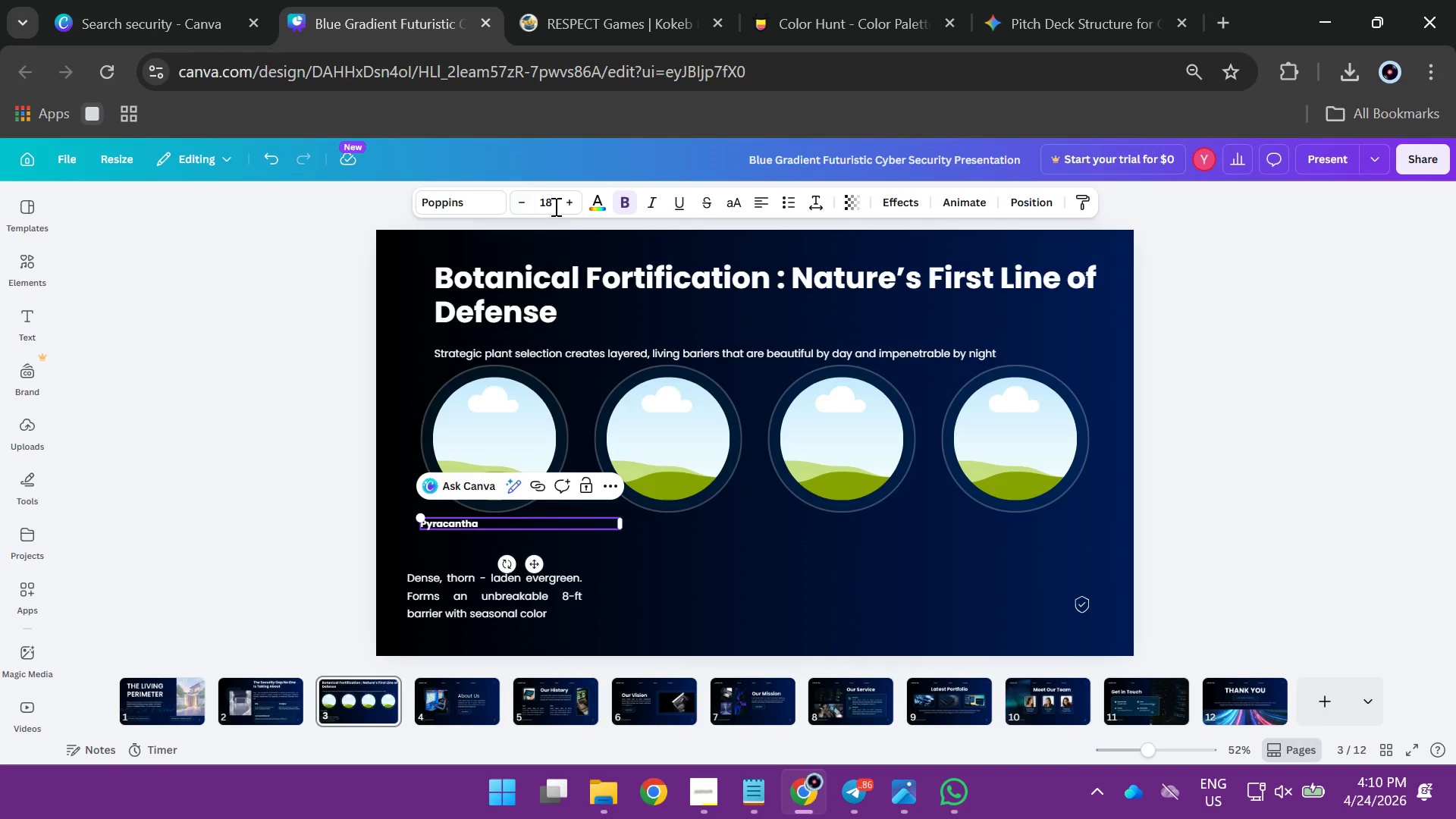 
left_click([548, 206])
 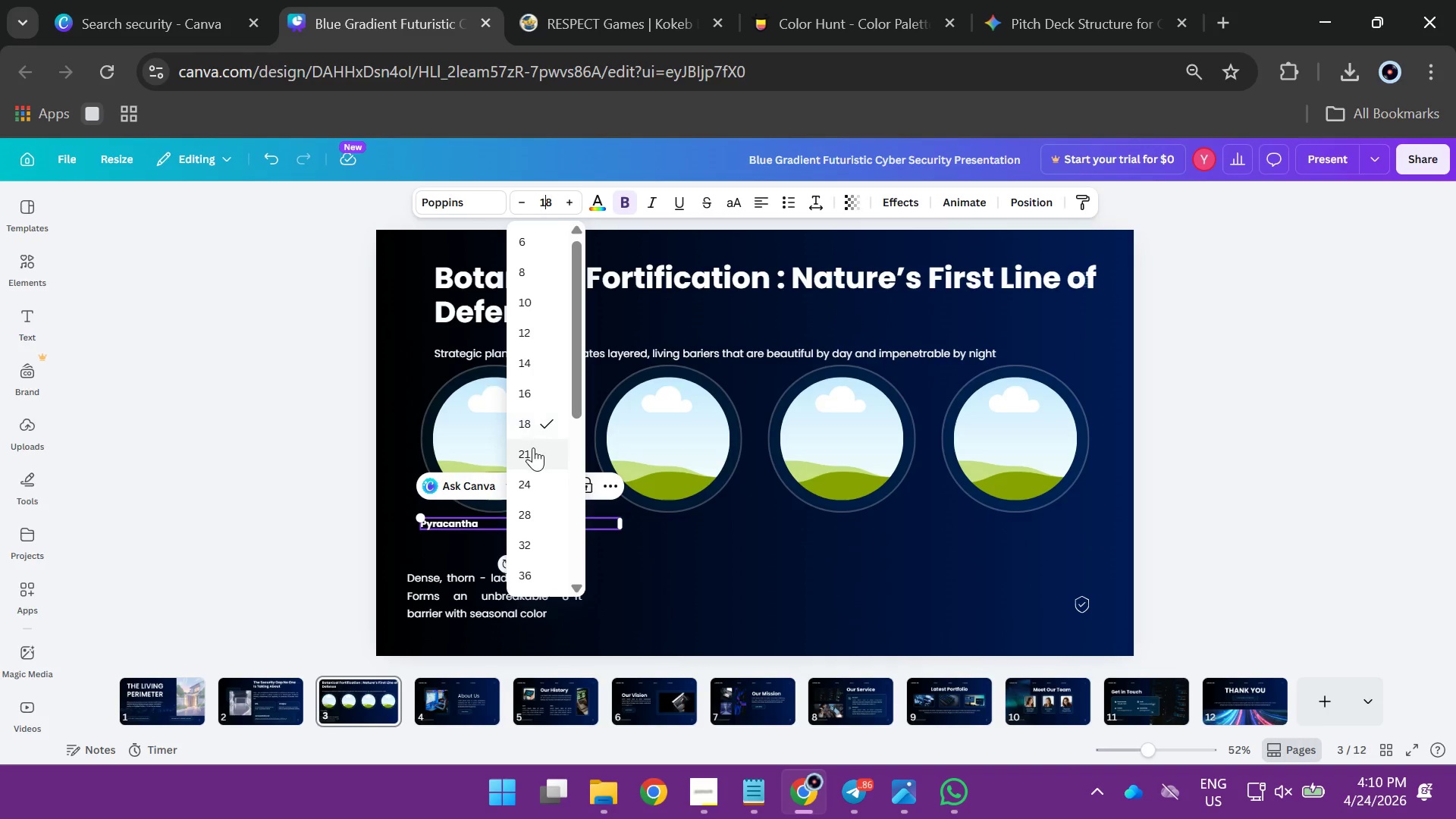 
left_click([533, 453])
 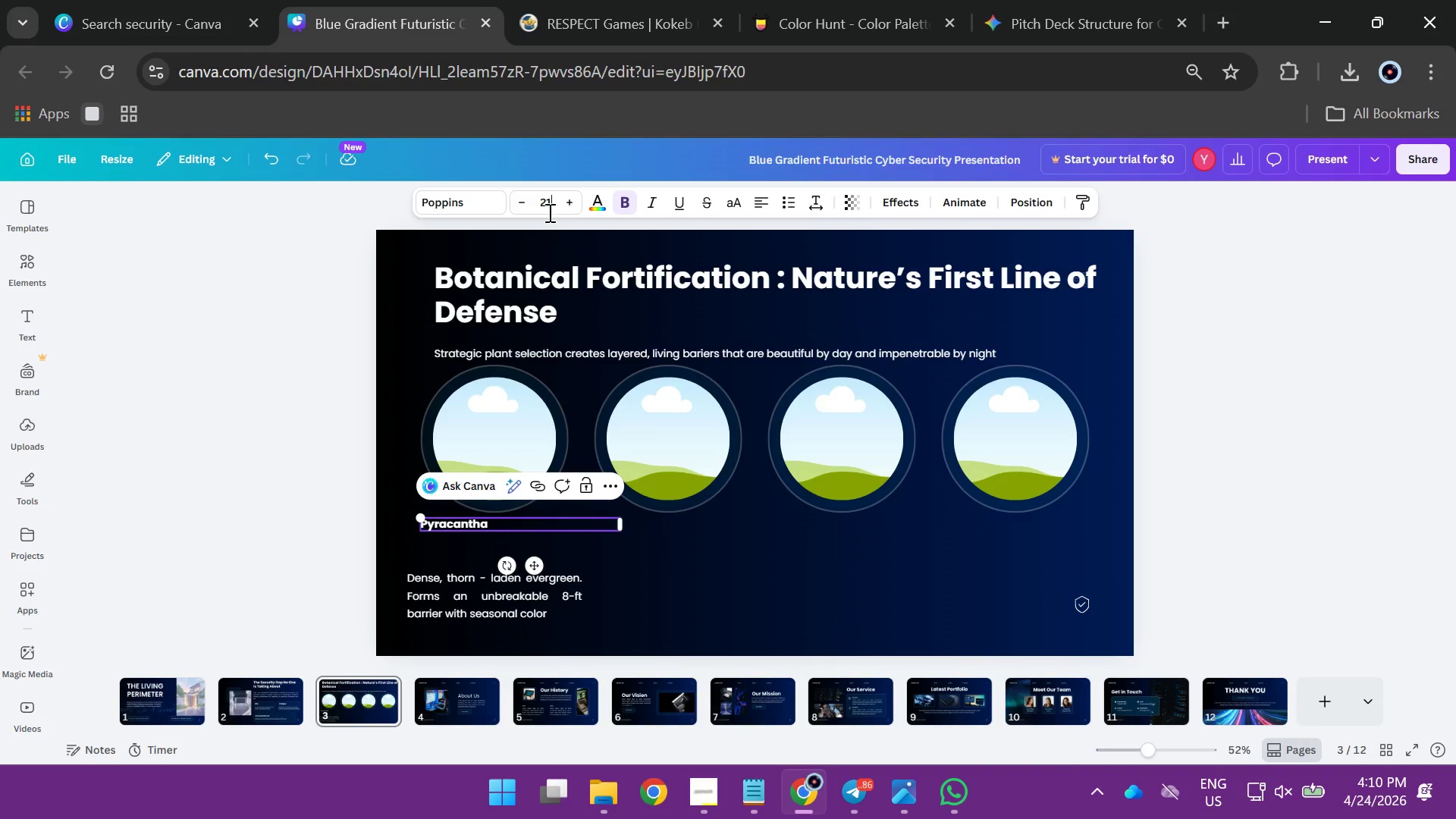 
left_click([548, 198])
 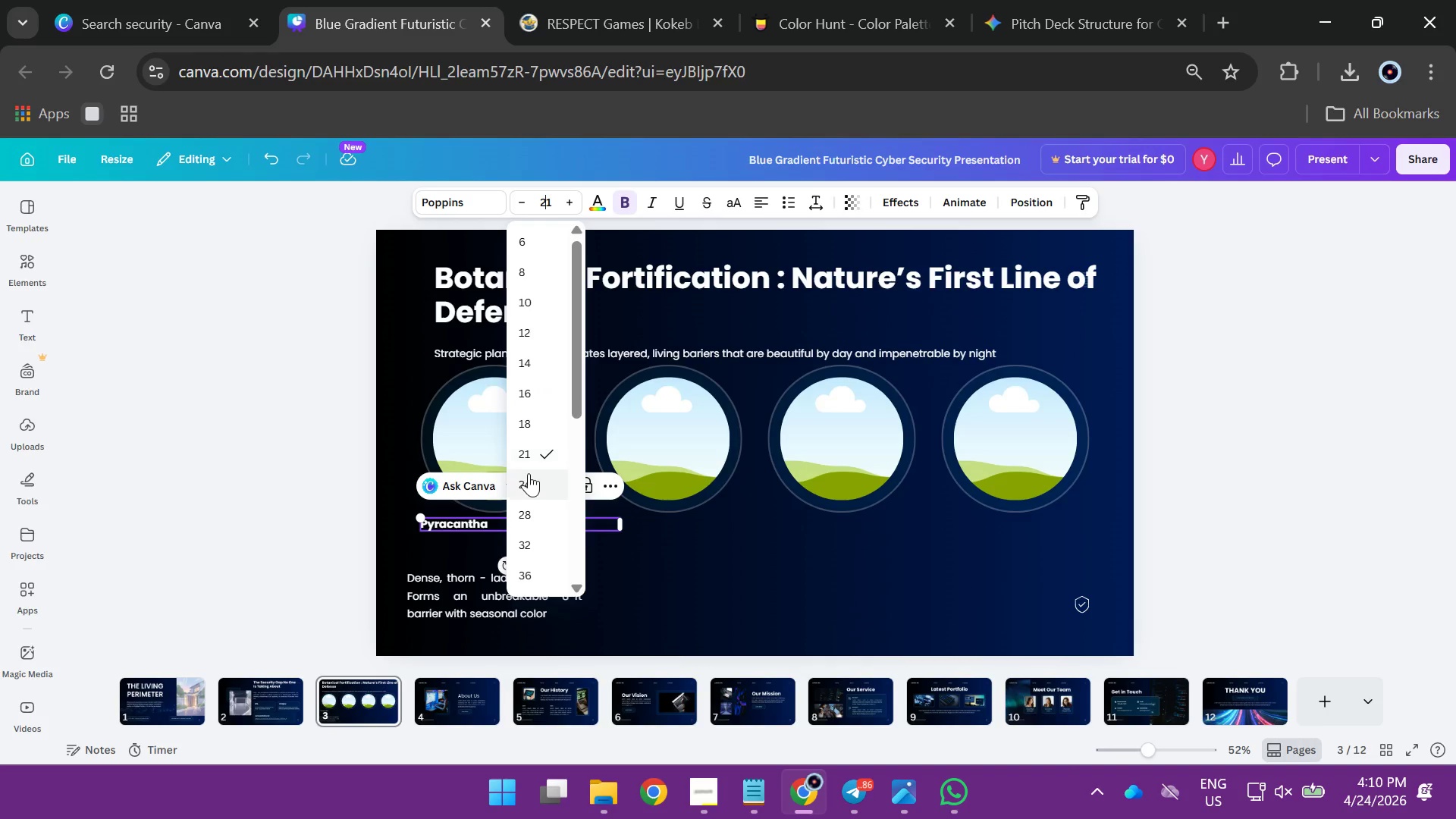 
left_click([529, 483])
 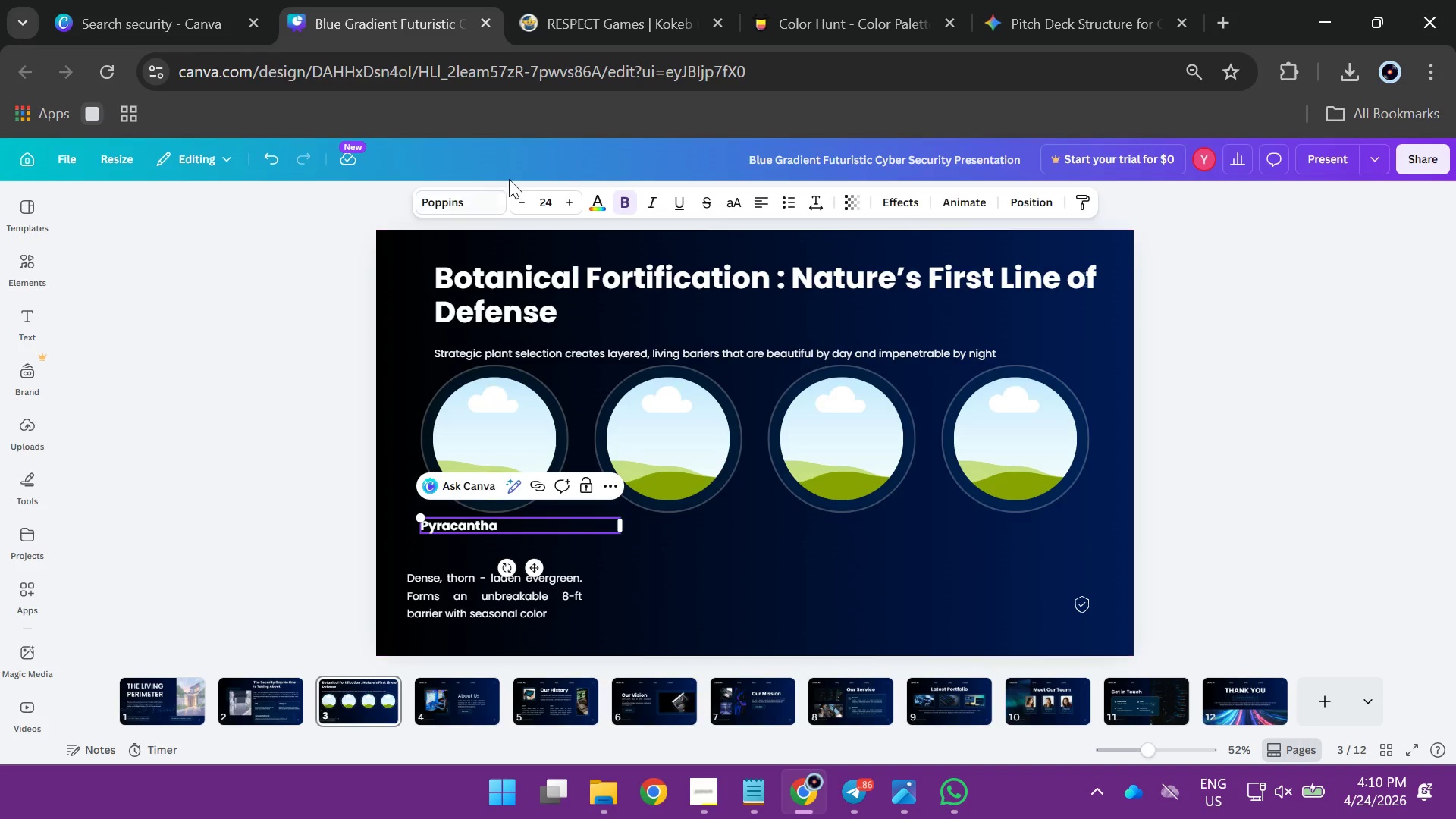 
left_click([544, 193])
 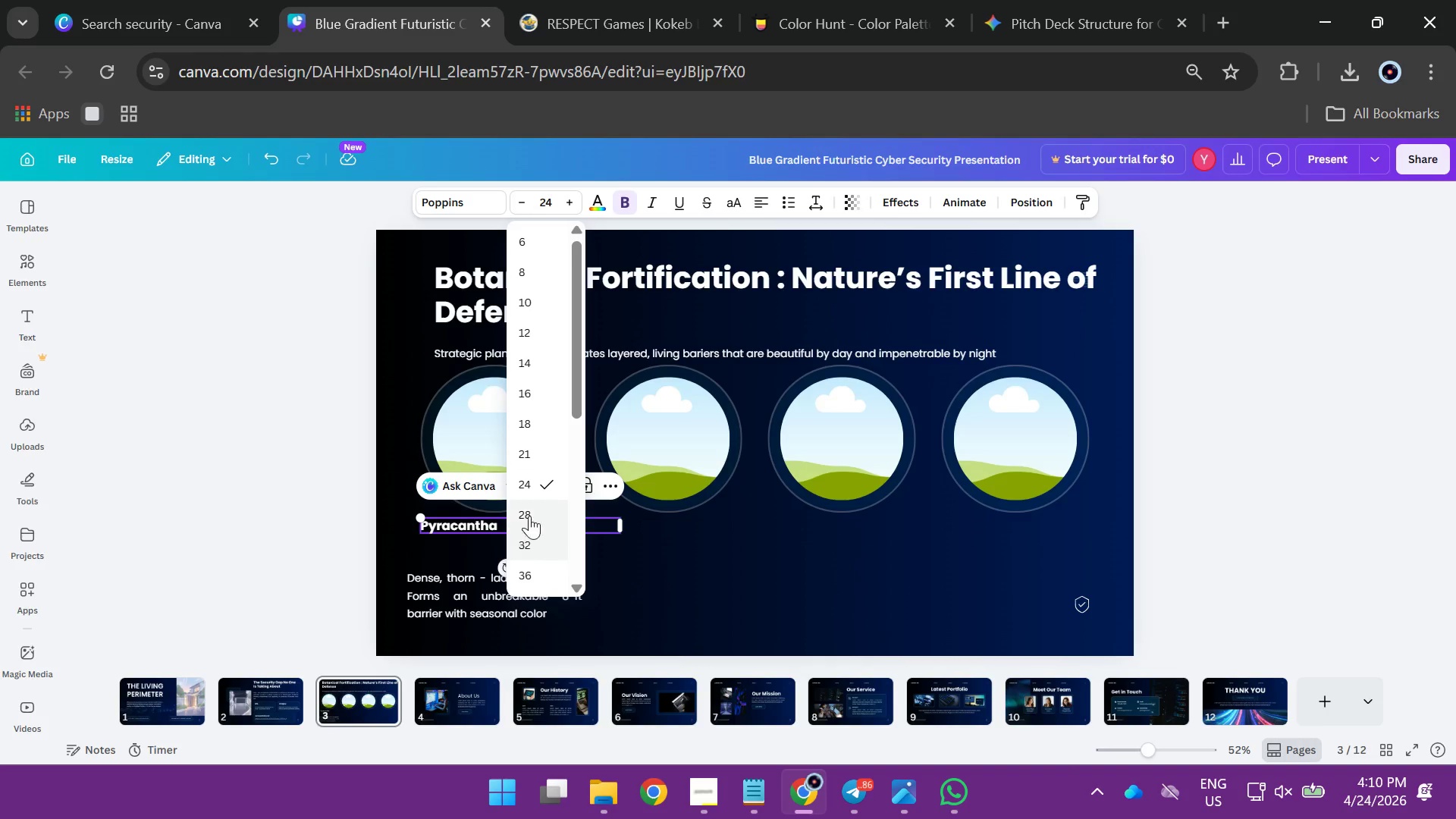 
left_click([529, 510])
 